 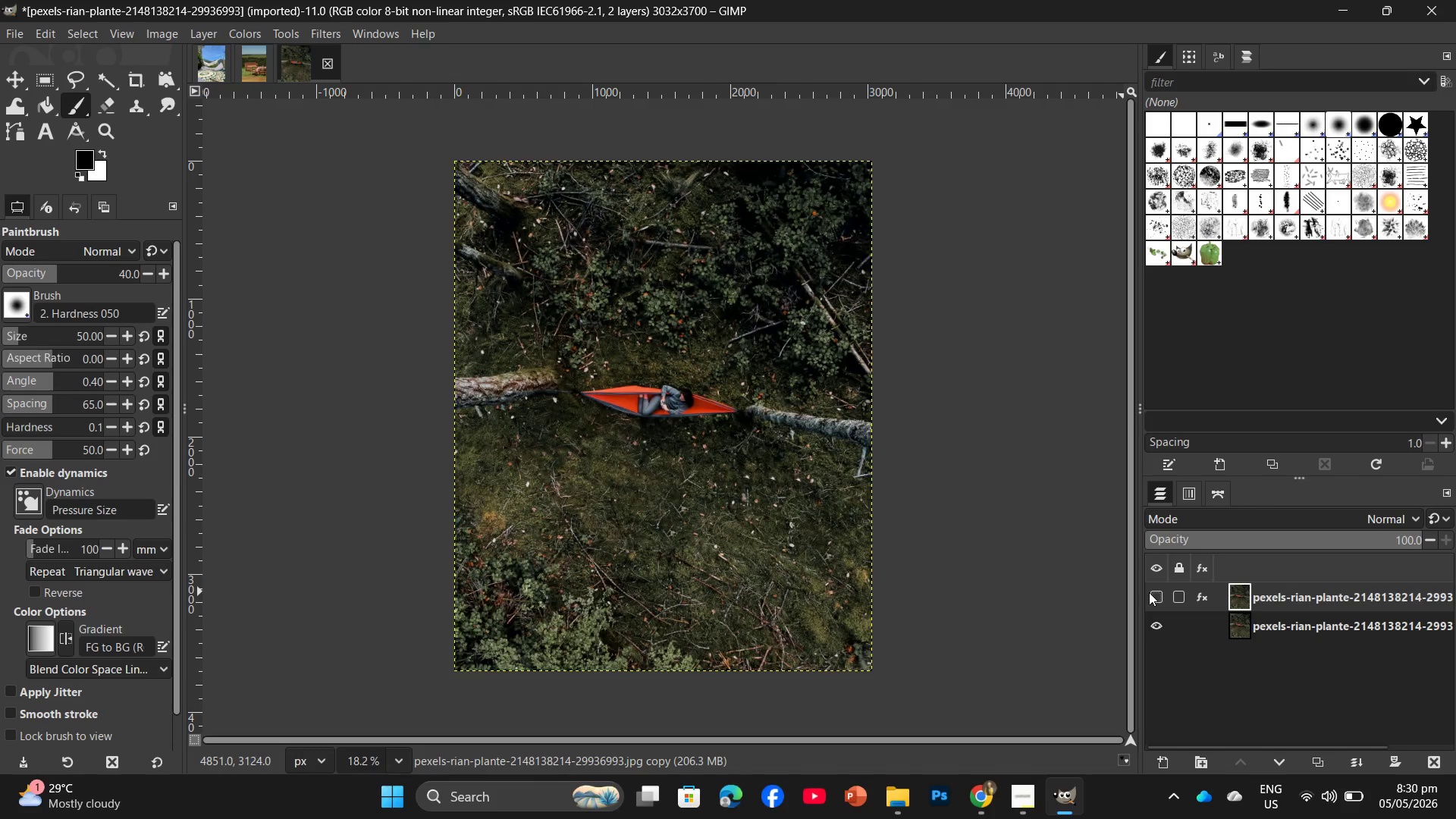 
left_click([1149, 592])
 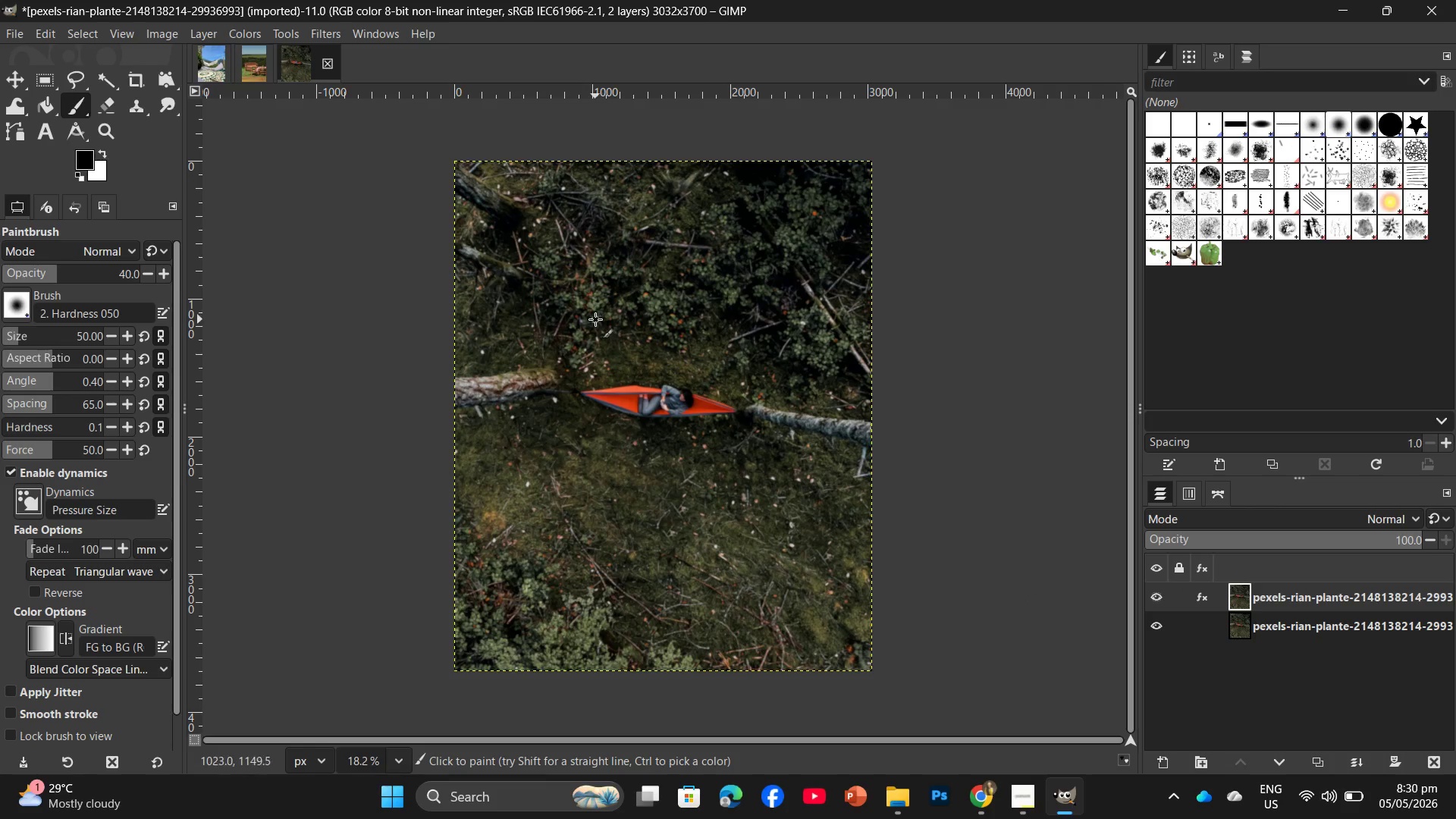 
wait(6.12)
 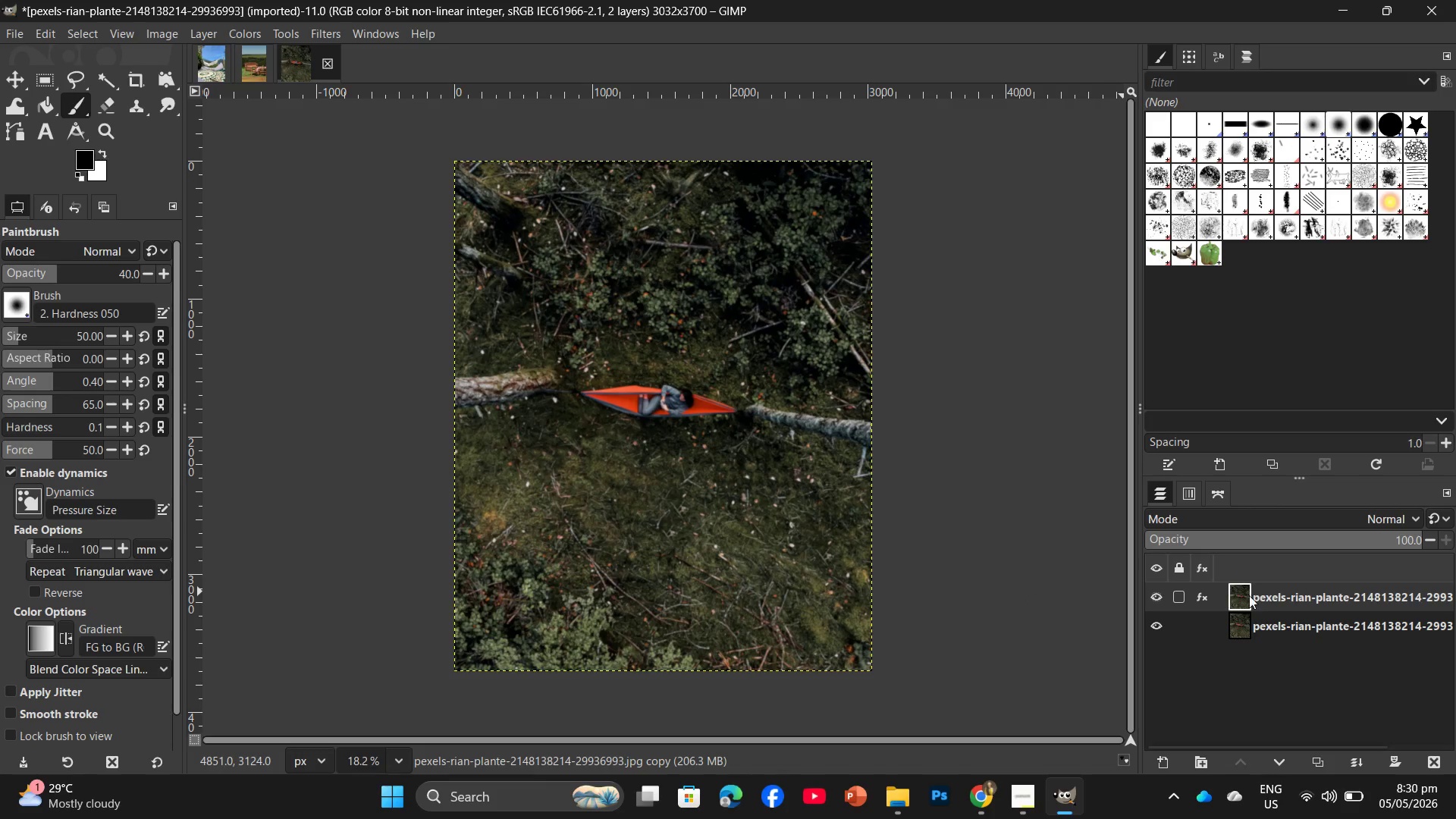 
double_click([111, 379])
 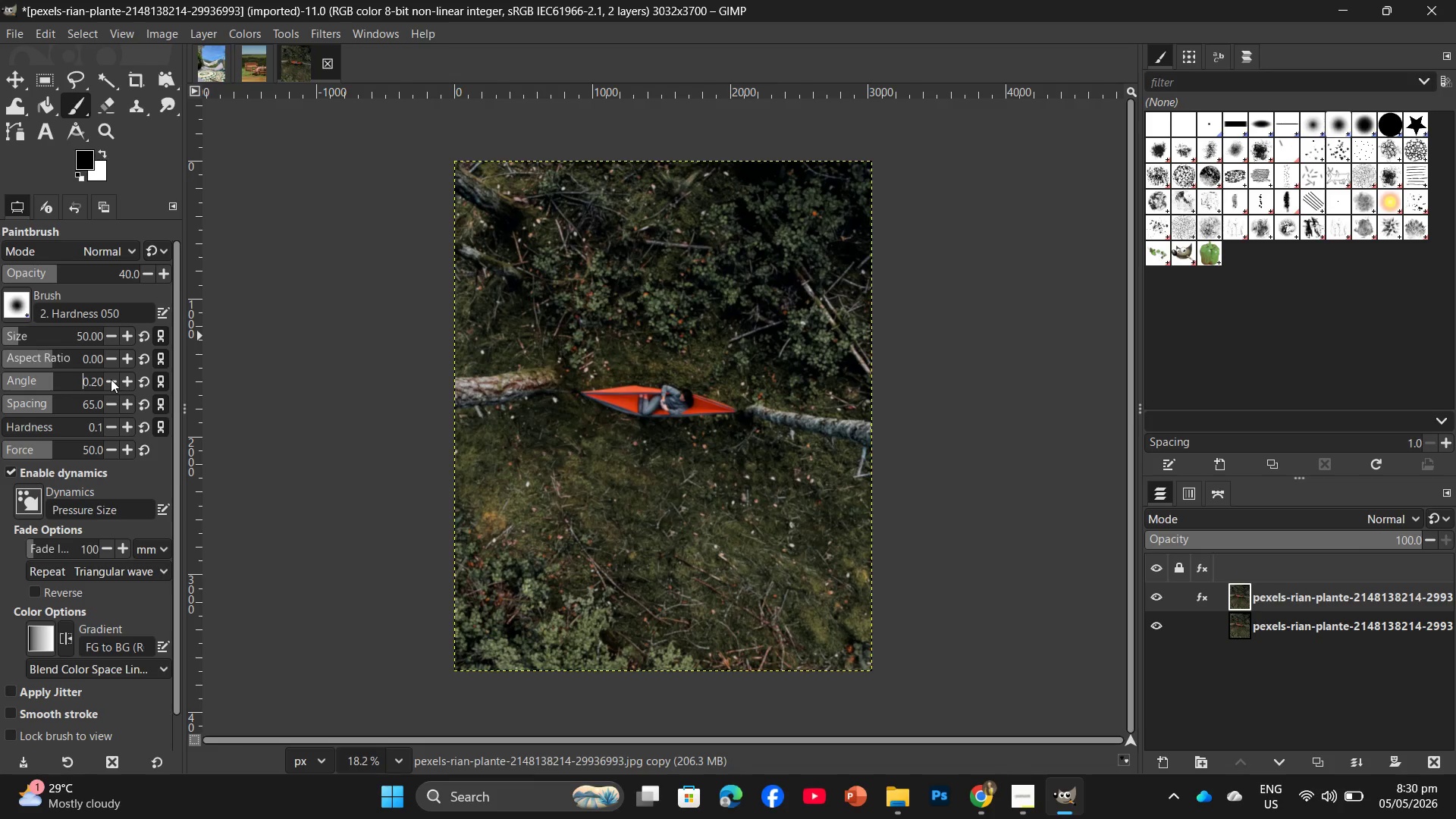 
triple_click([111, 379])
 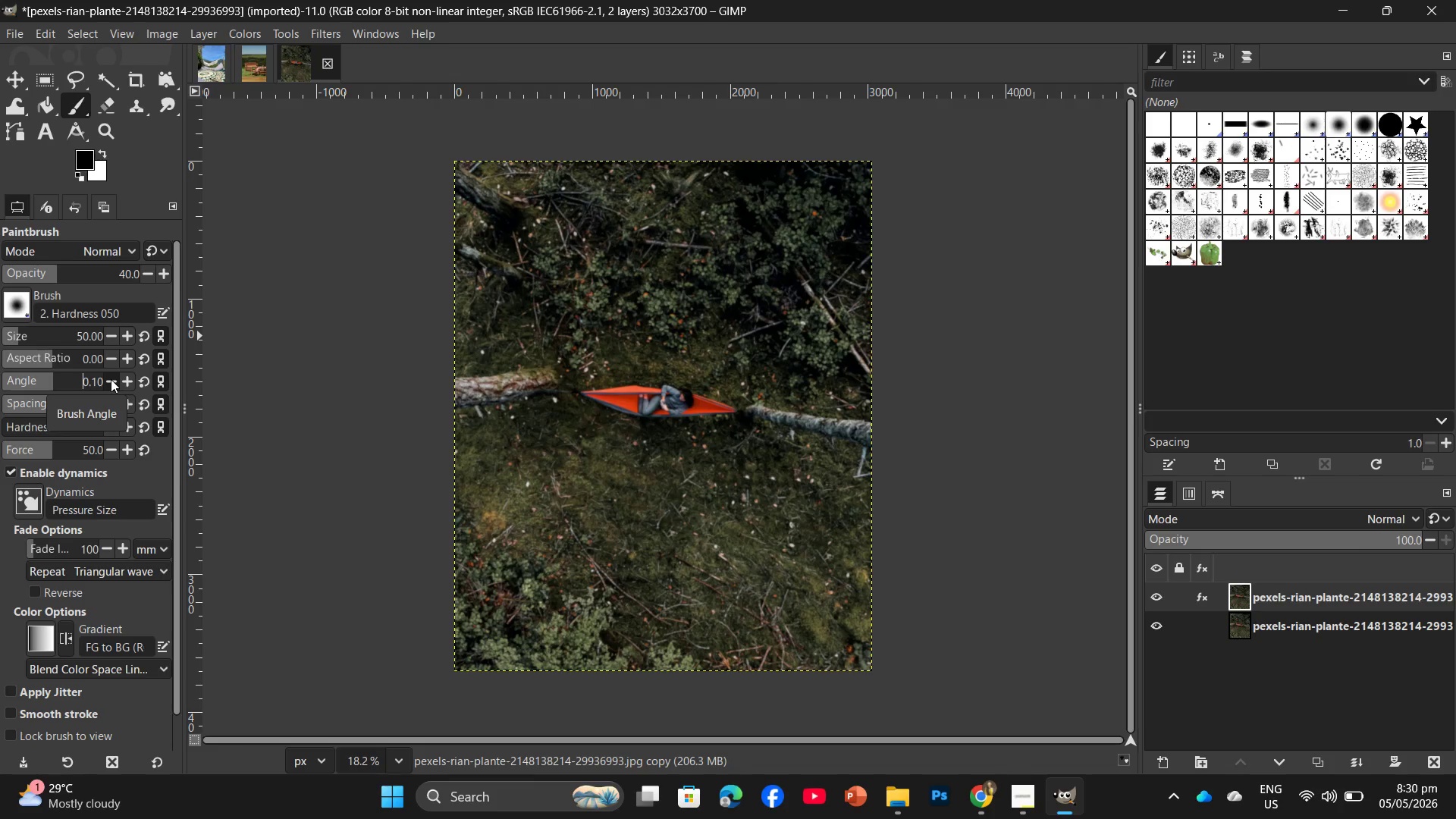 
left_click([111, 379])
 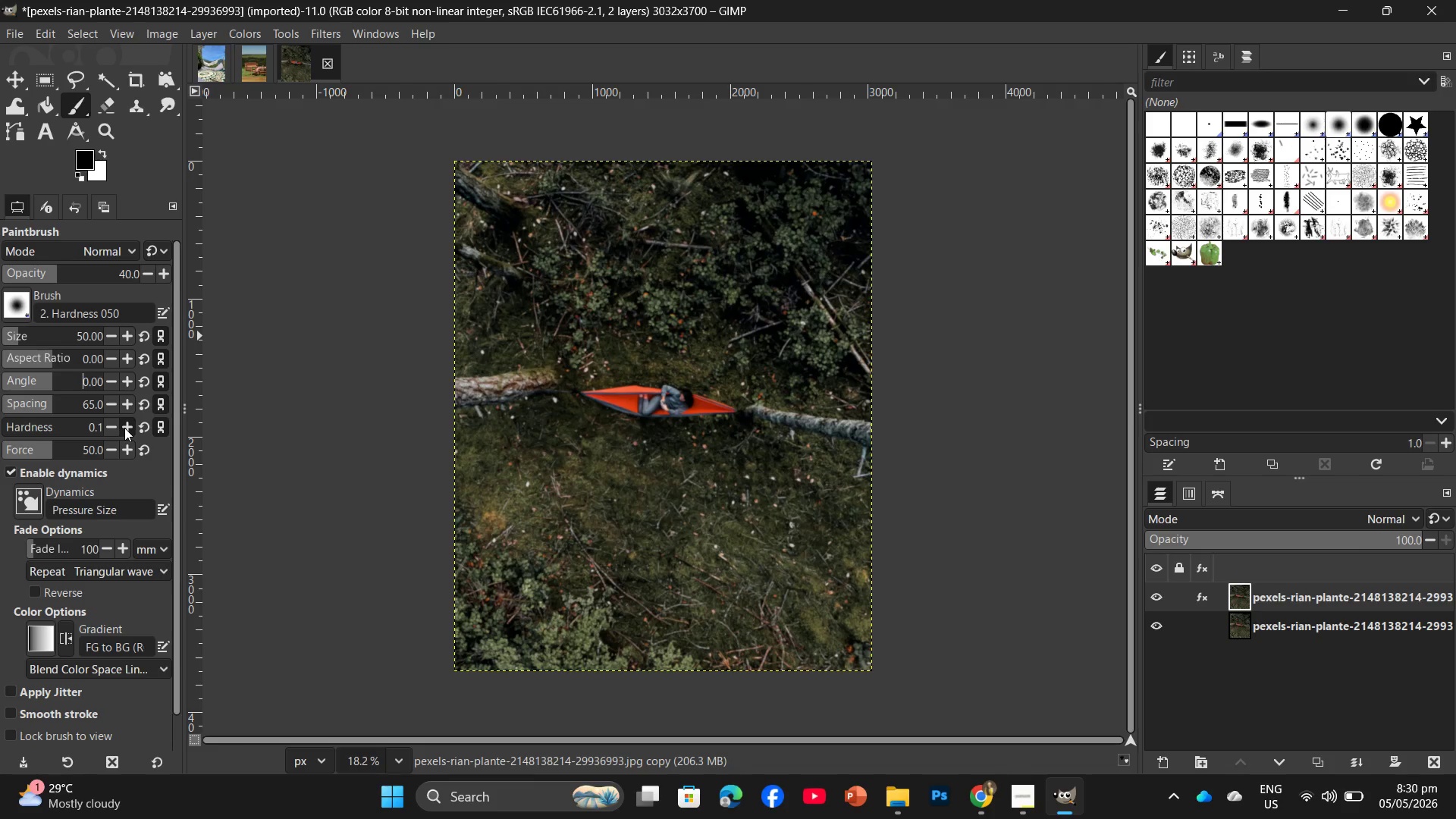 
left_click([116, 424])
 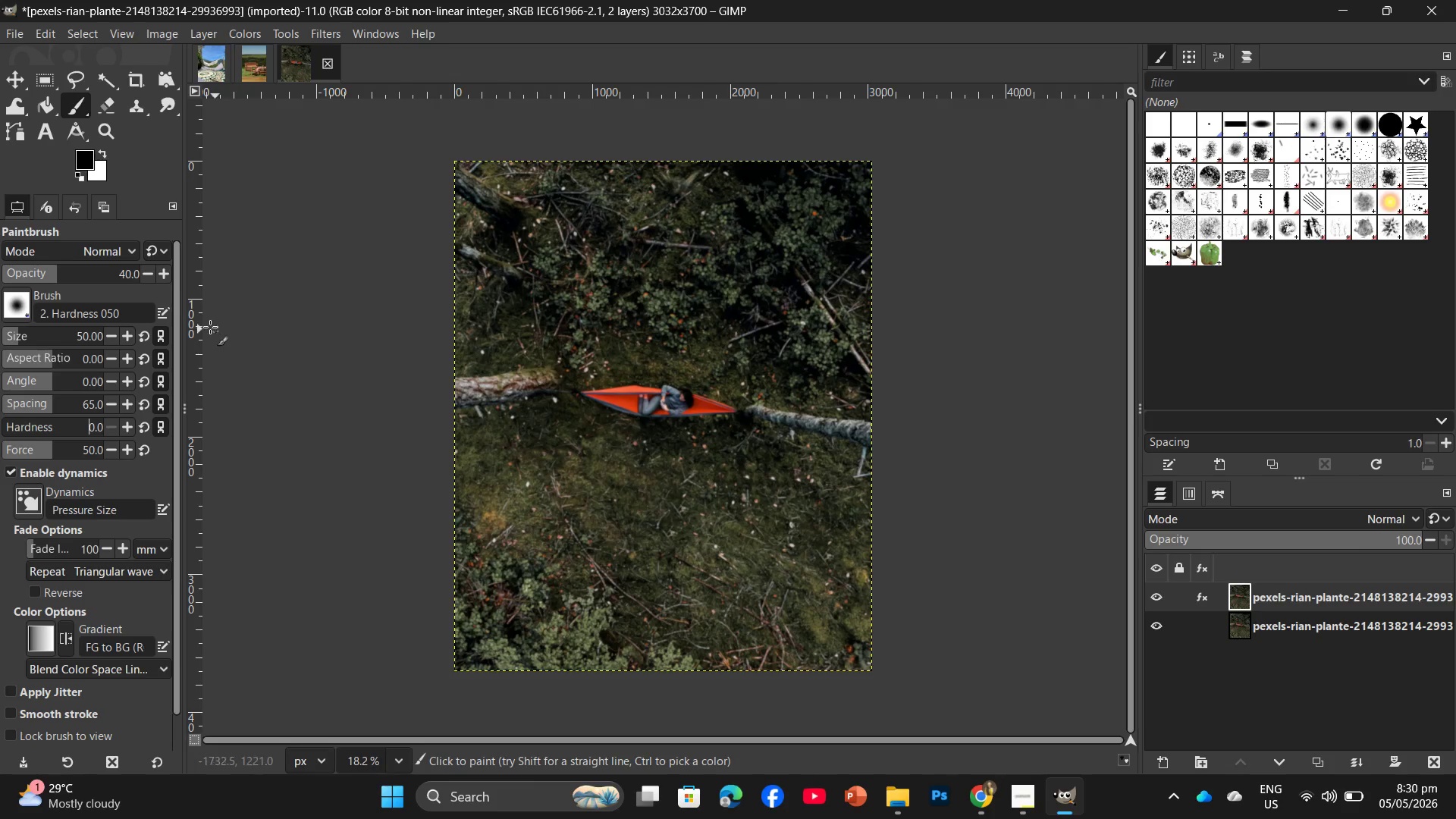 
scroll: coordinate [138, 310], scroll_direction: up, amount: 1.0
 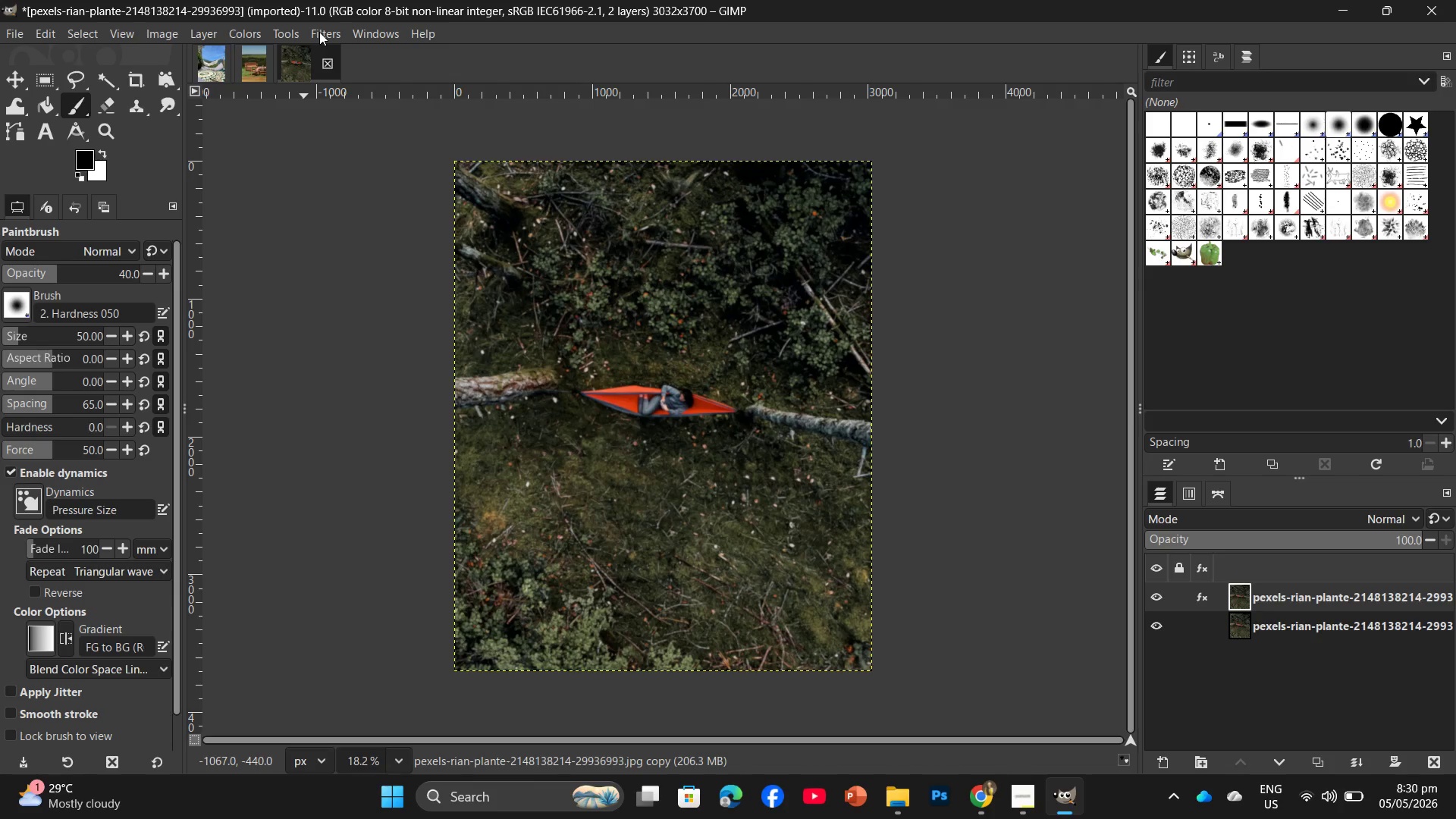 
left_click([319, 32])
 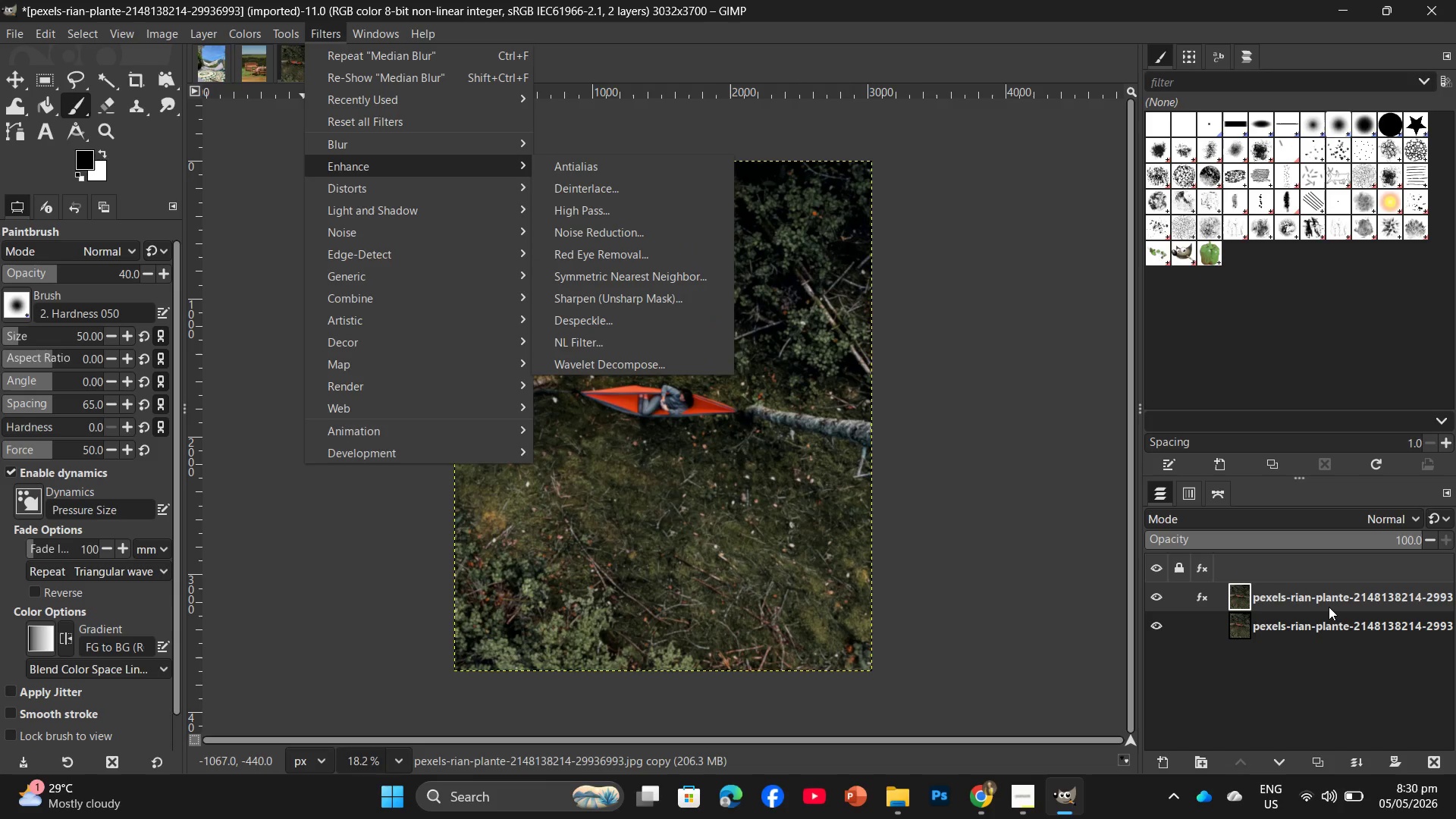 
left_click_drag(start_coordinate=[1332, 595], to_coordinate=[1436, 762])
 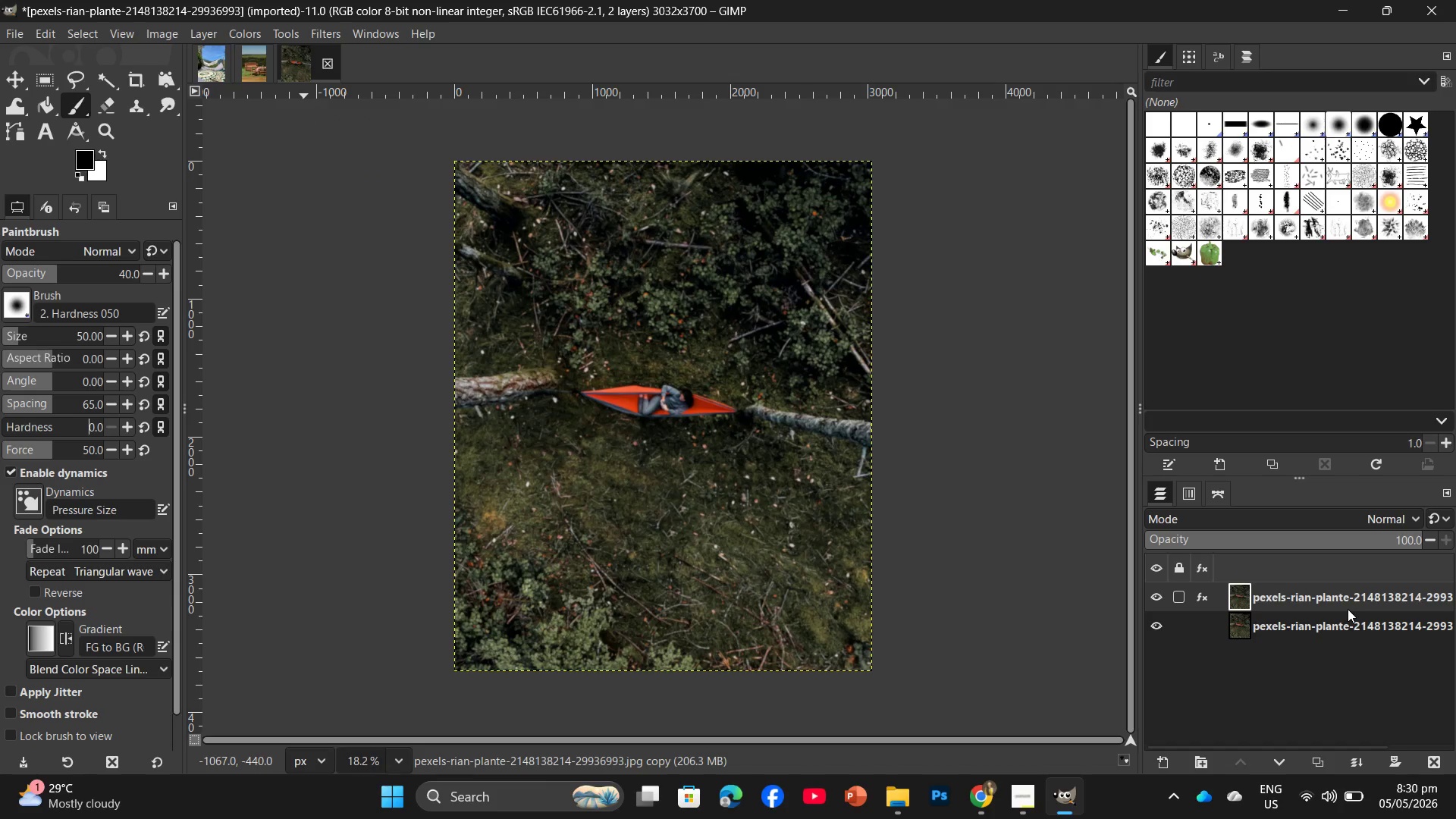 
left_click_drag(start_coordinate=[1348, 604], to_coordinate=[1436, 752])
 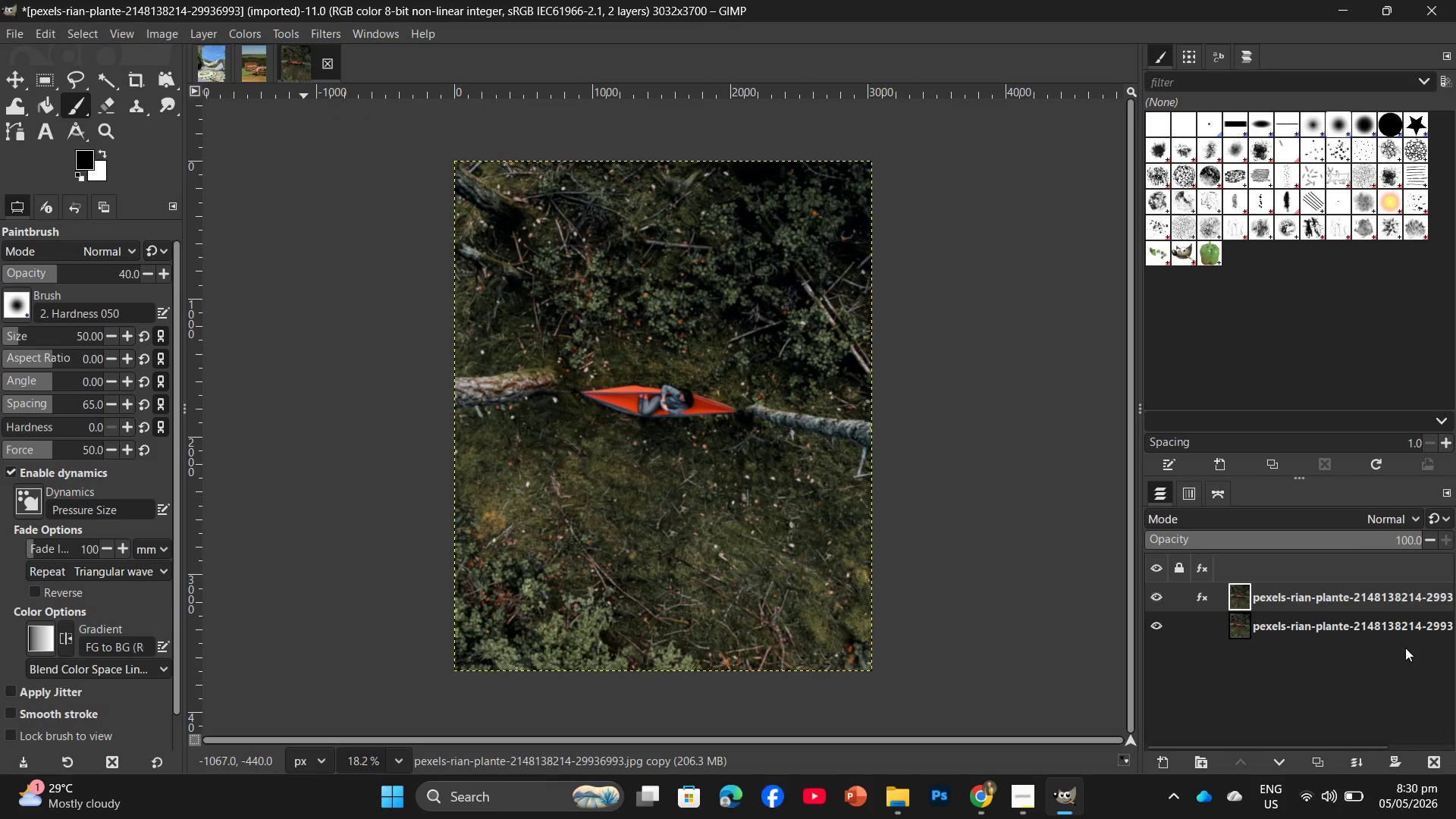 
left_click_drag(start_coordinate=[1368, 587], to_coordinate=[1432, 754])
 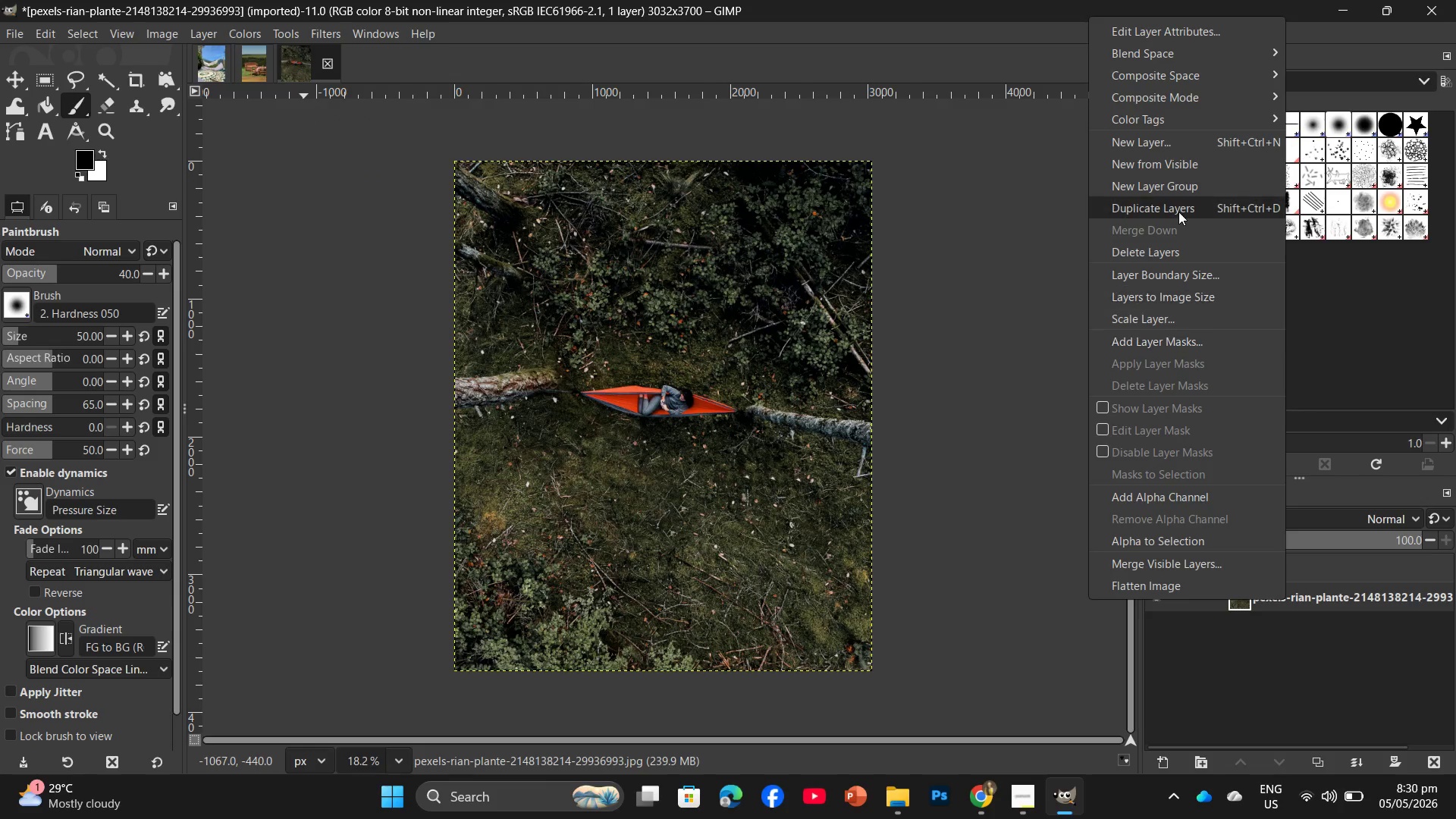 
left_click([1176, 205])
 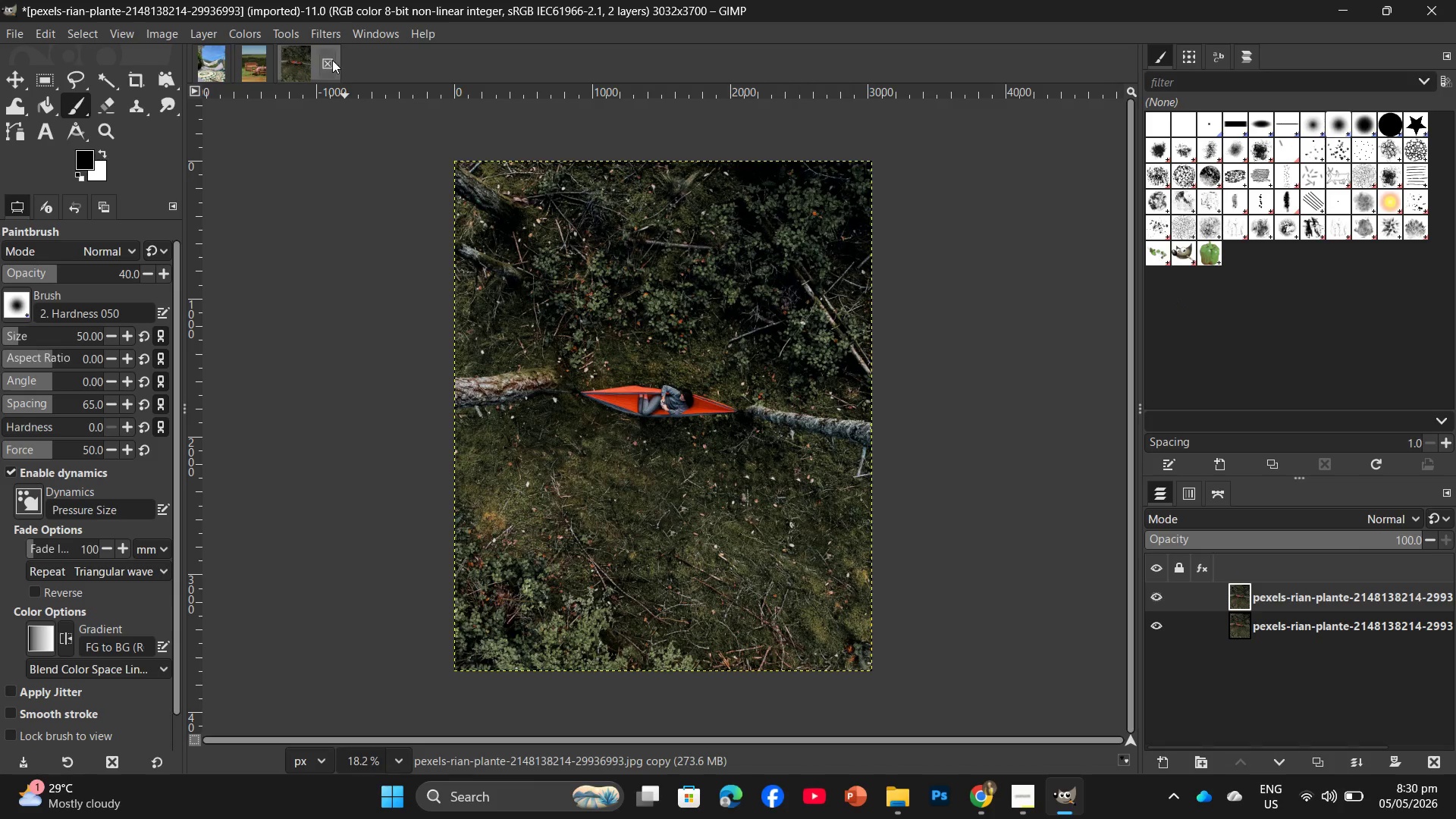 
left_click([320, 36])
 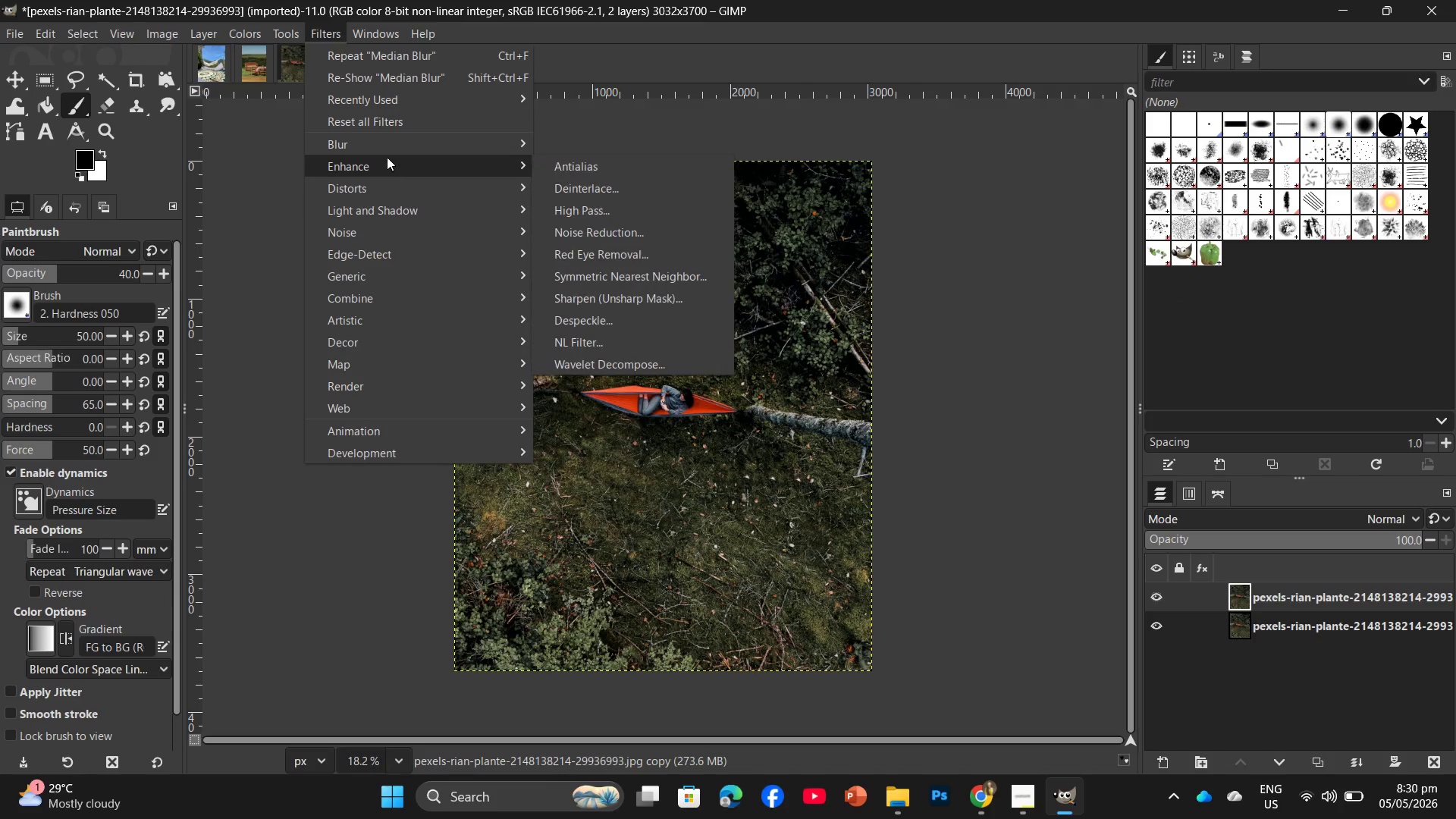 
left_click([387, 152])
 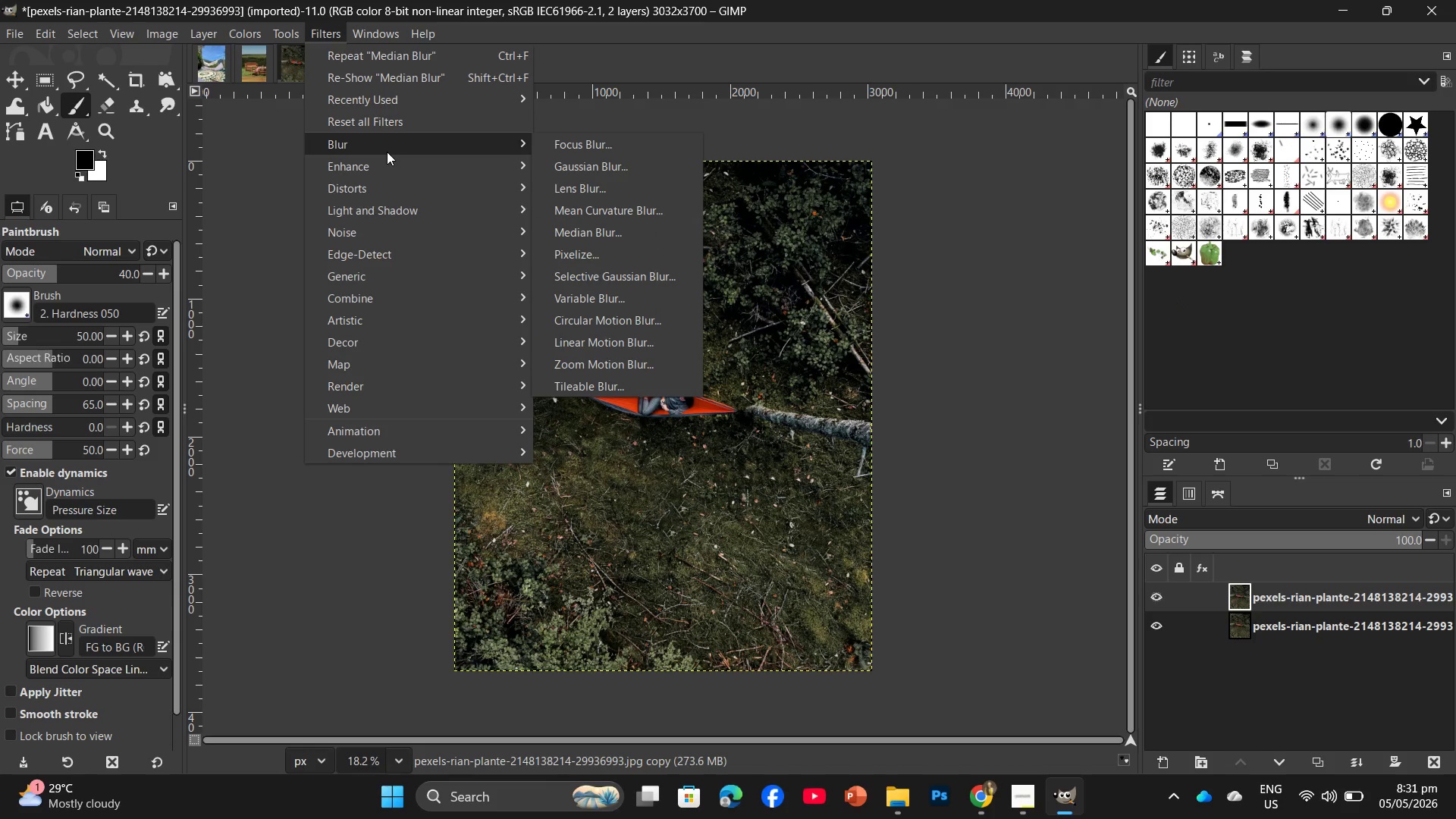 
wait(8.38)
 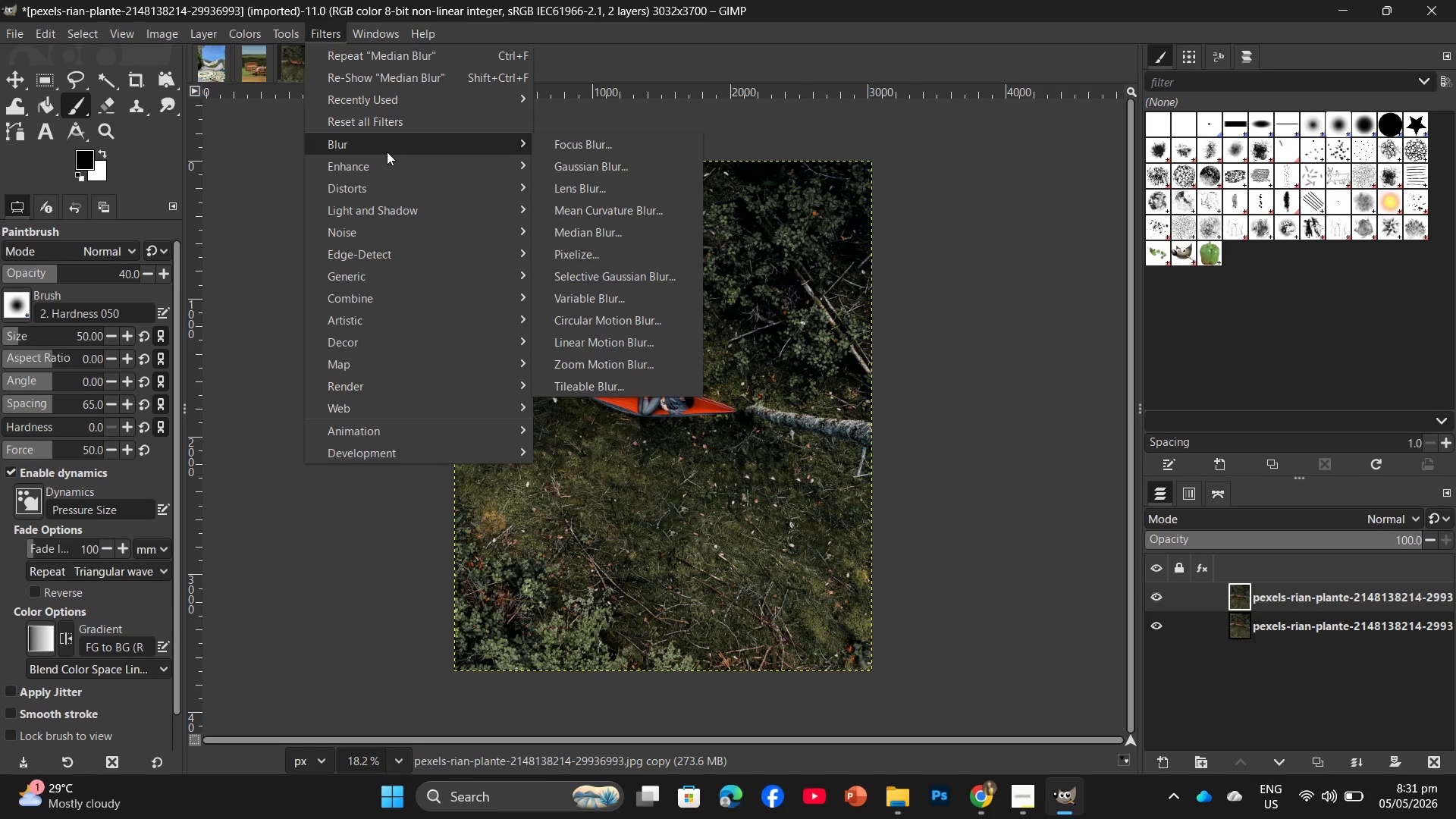 
left_click([588, 232])
 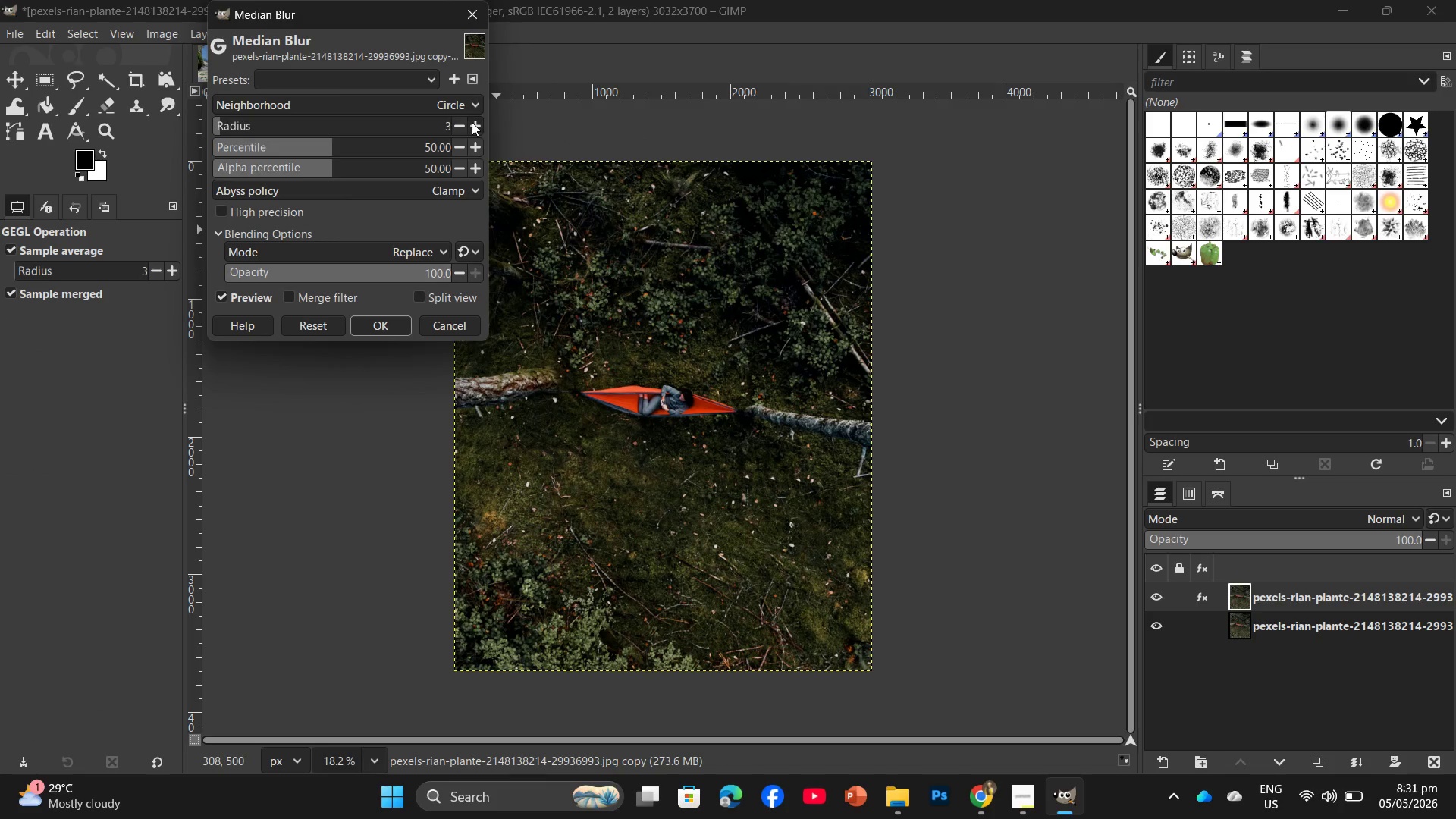 
left_click([475, 122])
 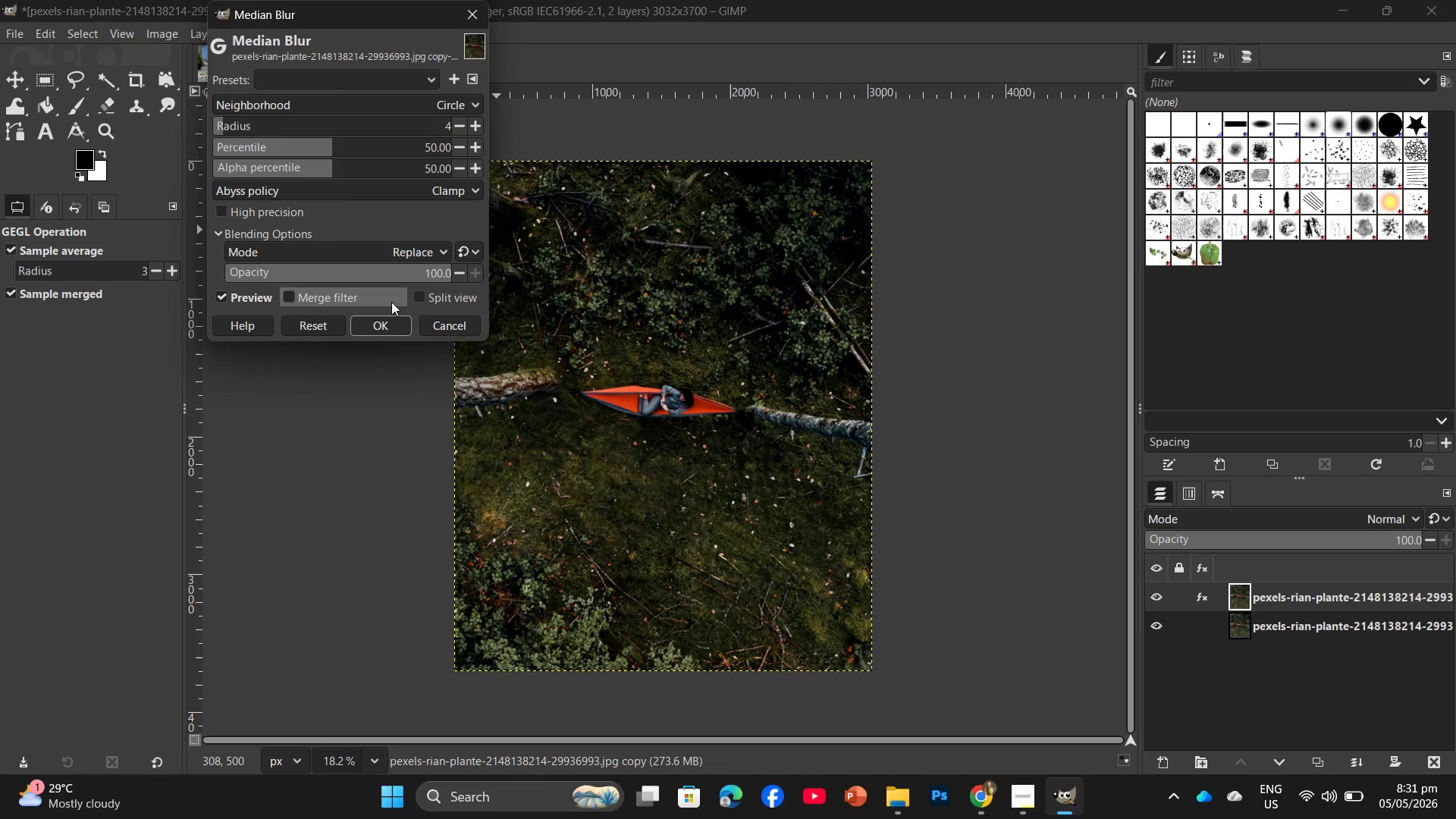 
left_click([383, 329])
 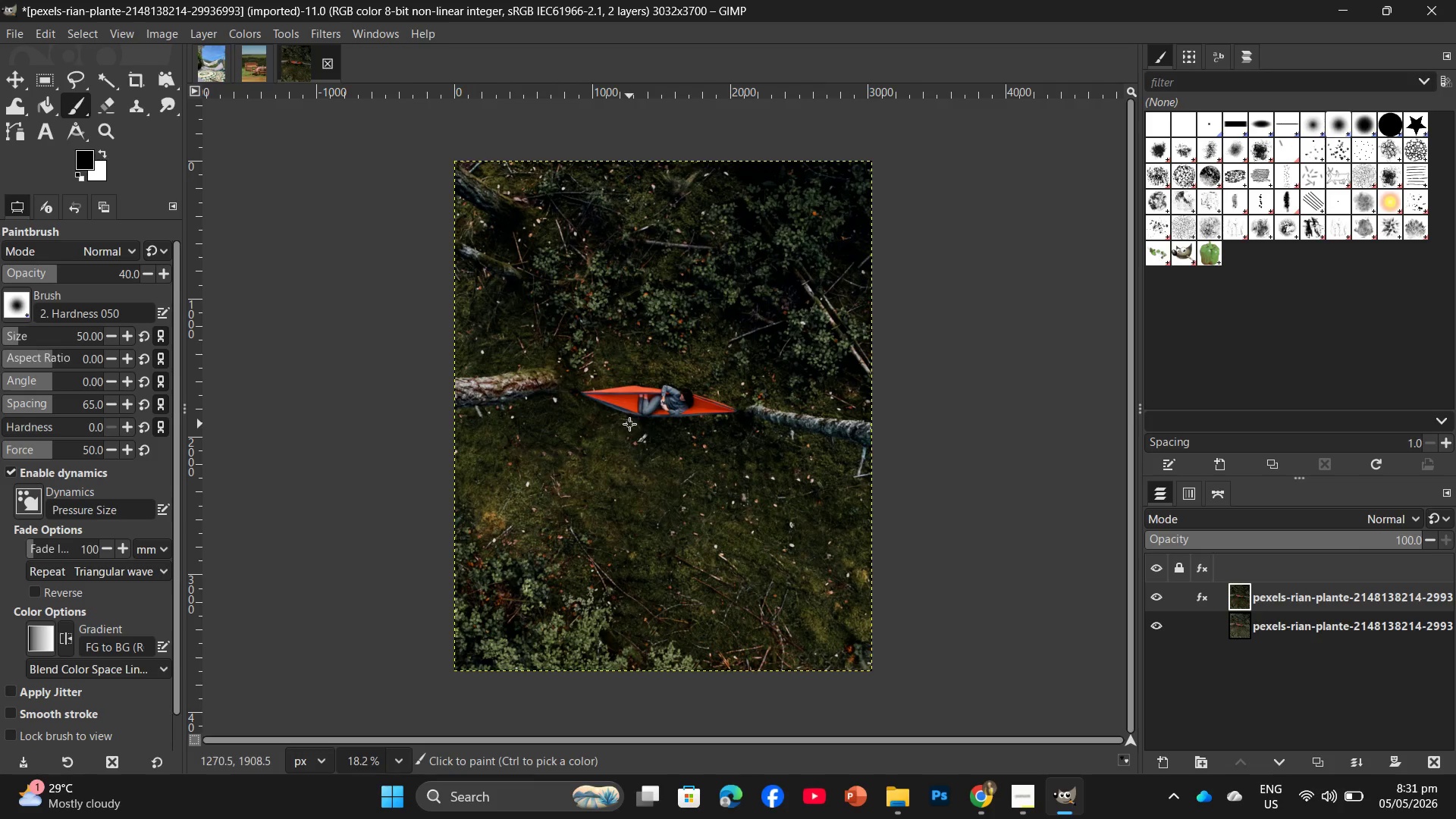 
hold_key(key=ControlLeft, duration=1.31)
scroll: coordinate [737, 491], scroll_direction: up, amount: 5.0
 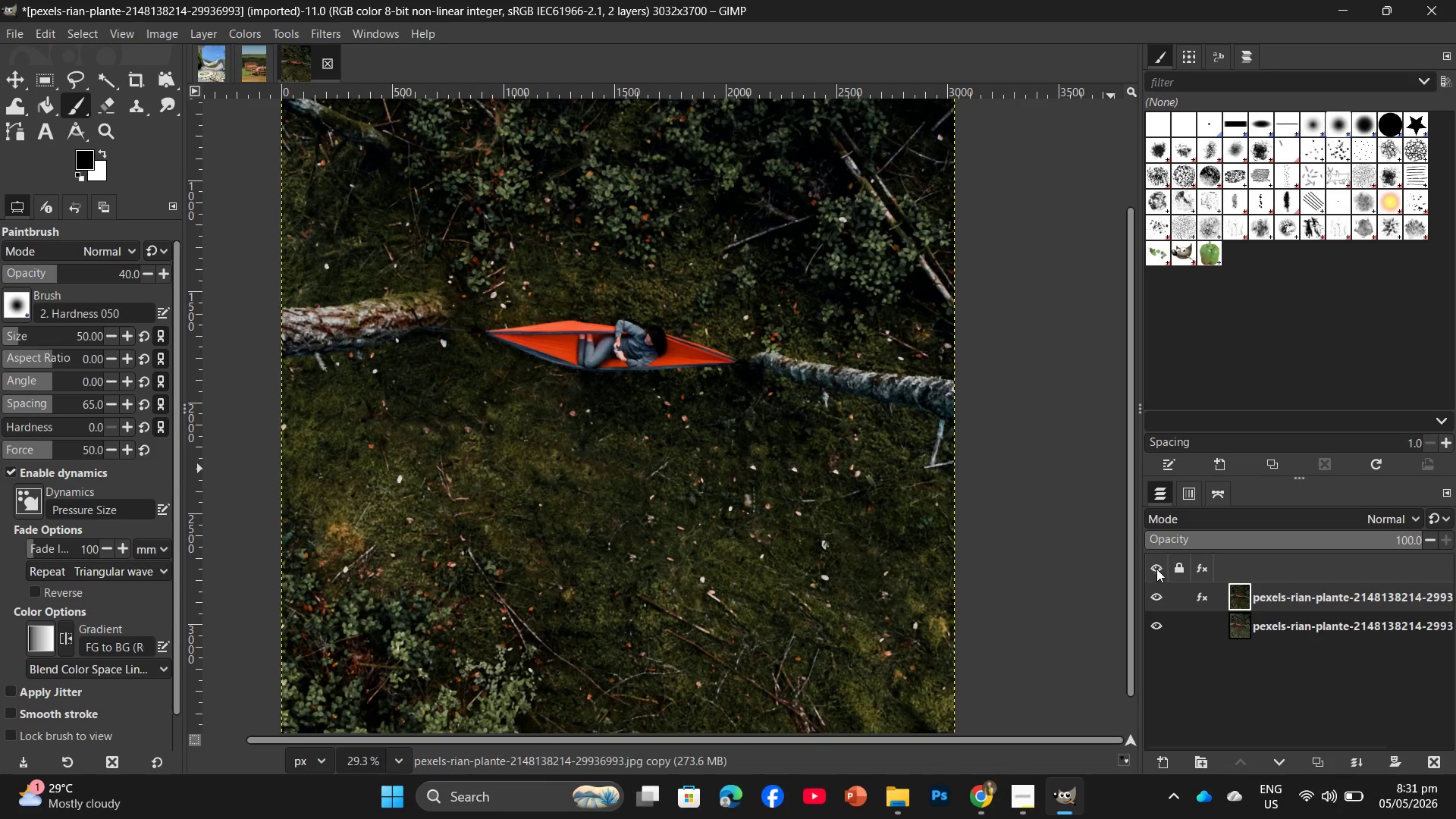 
left_click([1153, 593])
 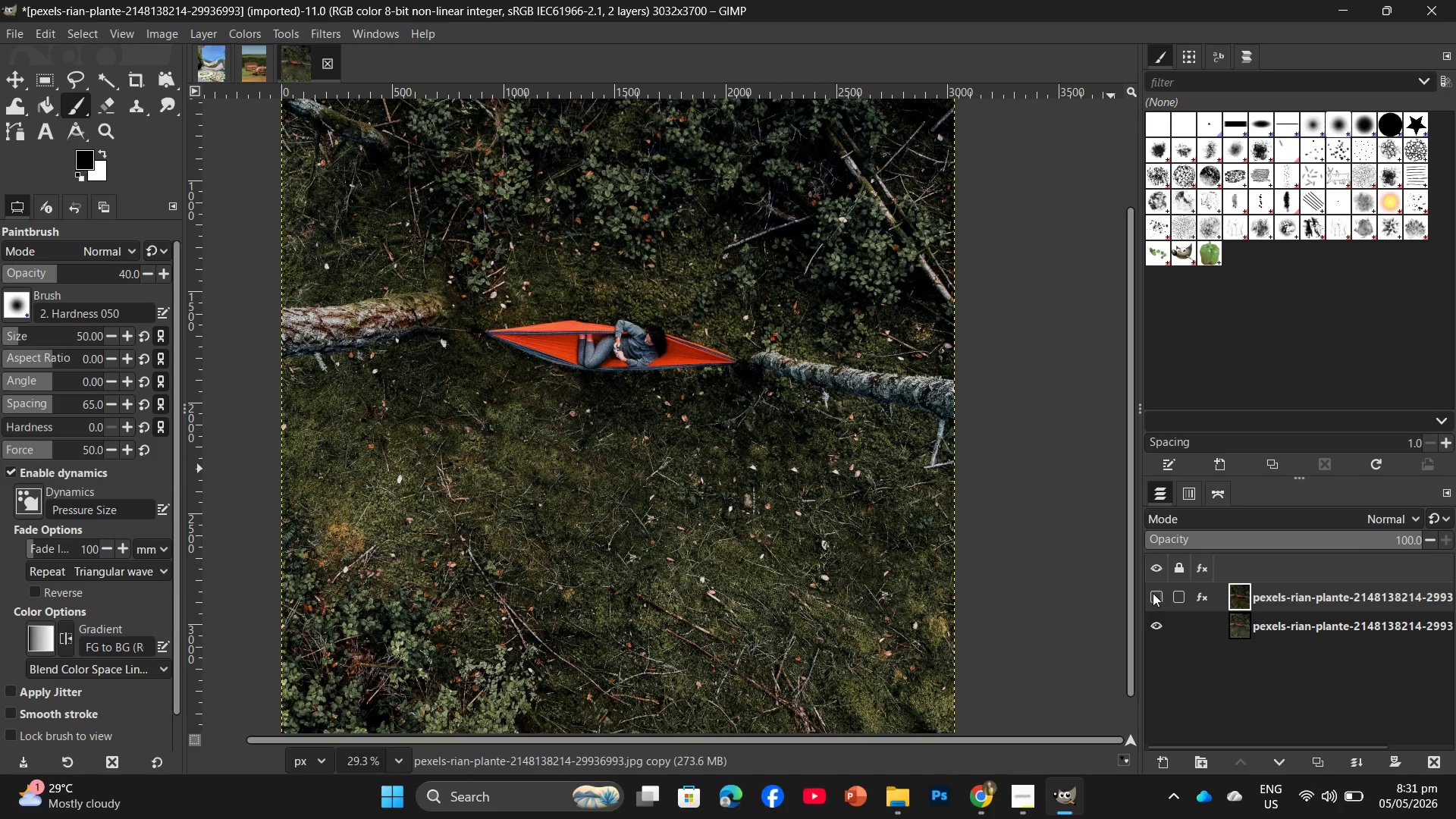 
left_click([1153, 593])
 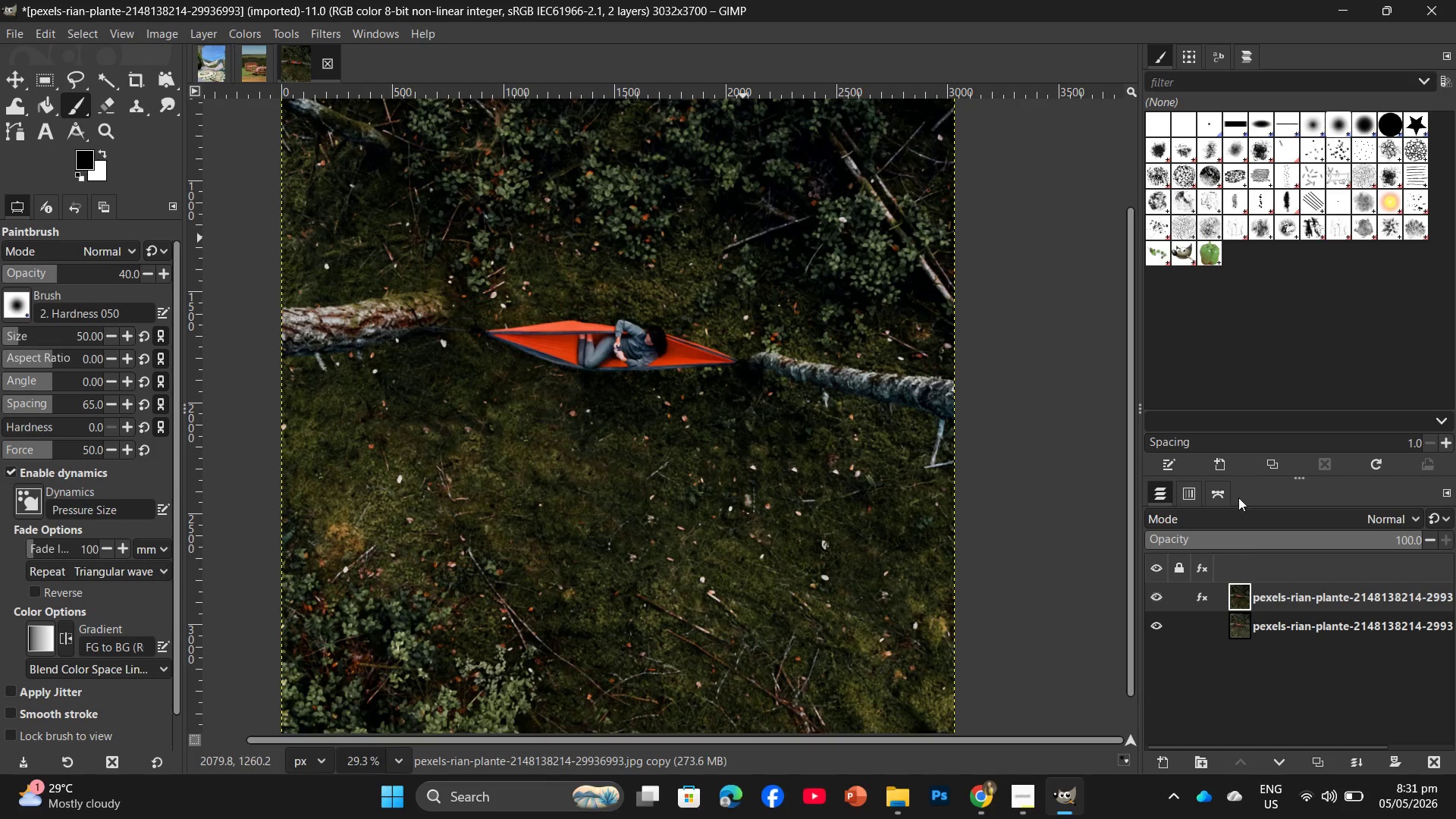 
left_click_drag(start_coordinate=[1301, 593], to_coordinate=[1436, 753])
 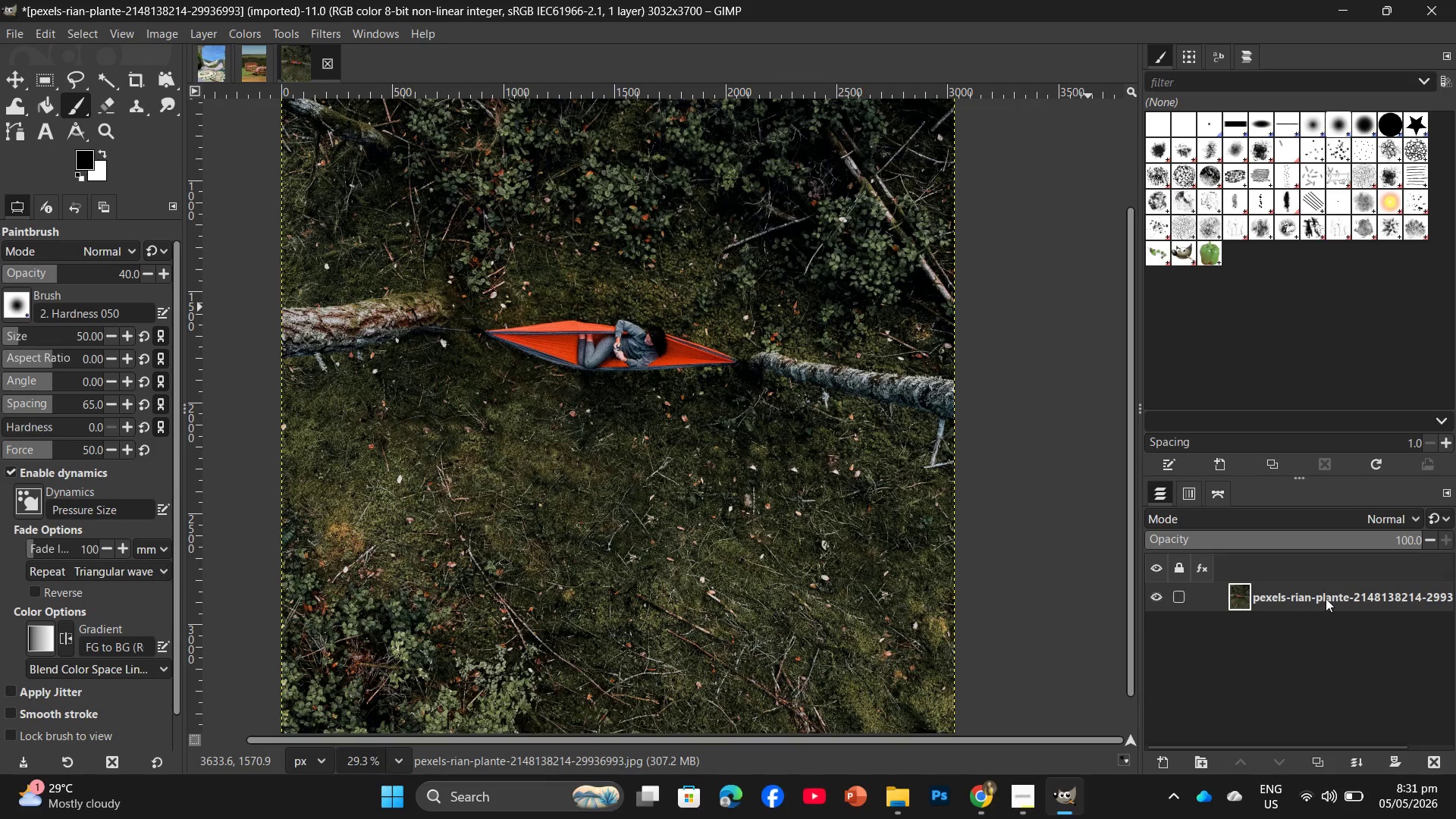 
right_click([1323, 602])
 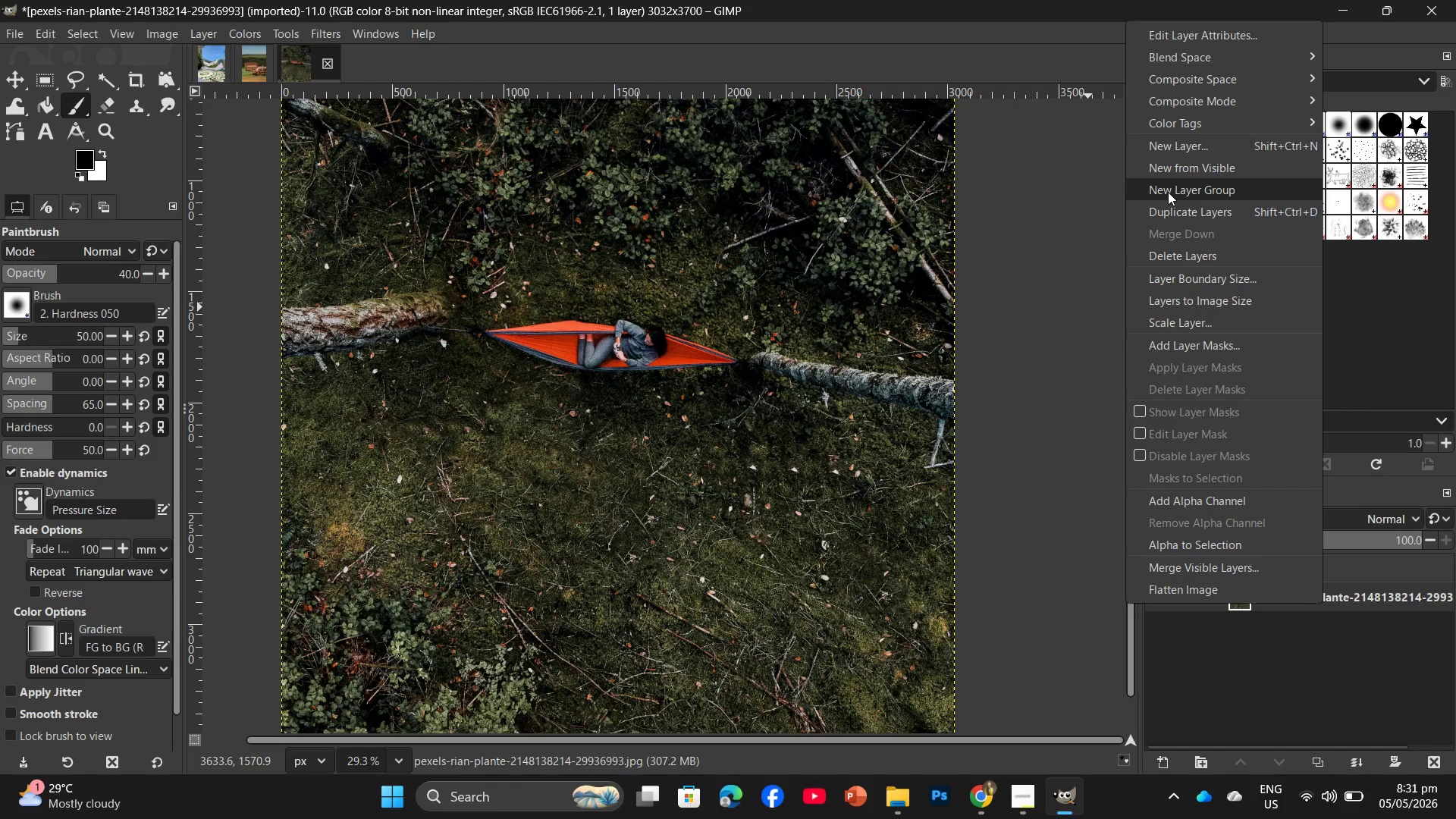 
left_click([1174, 211])
 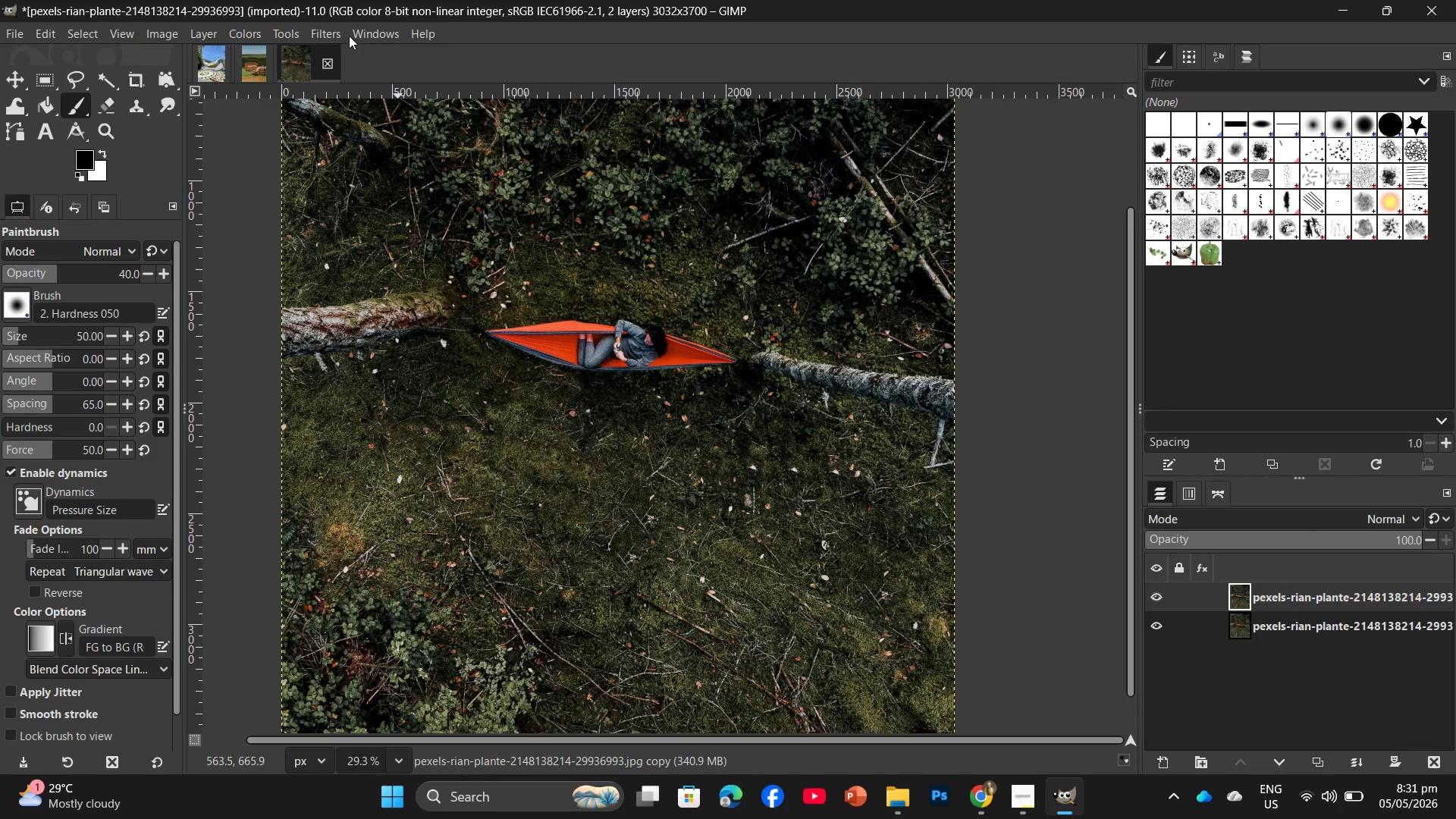 
left_click([333, 30])
 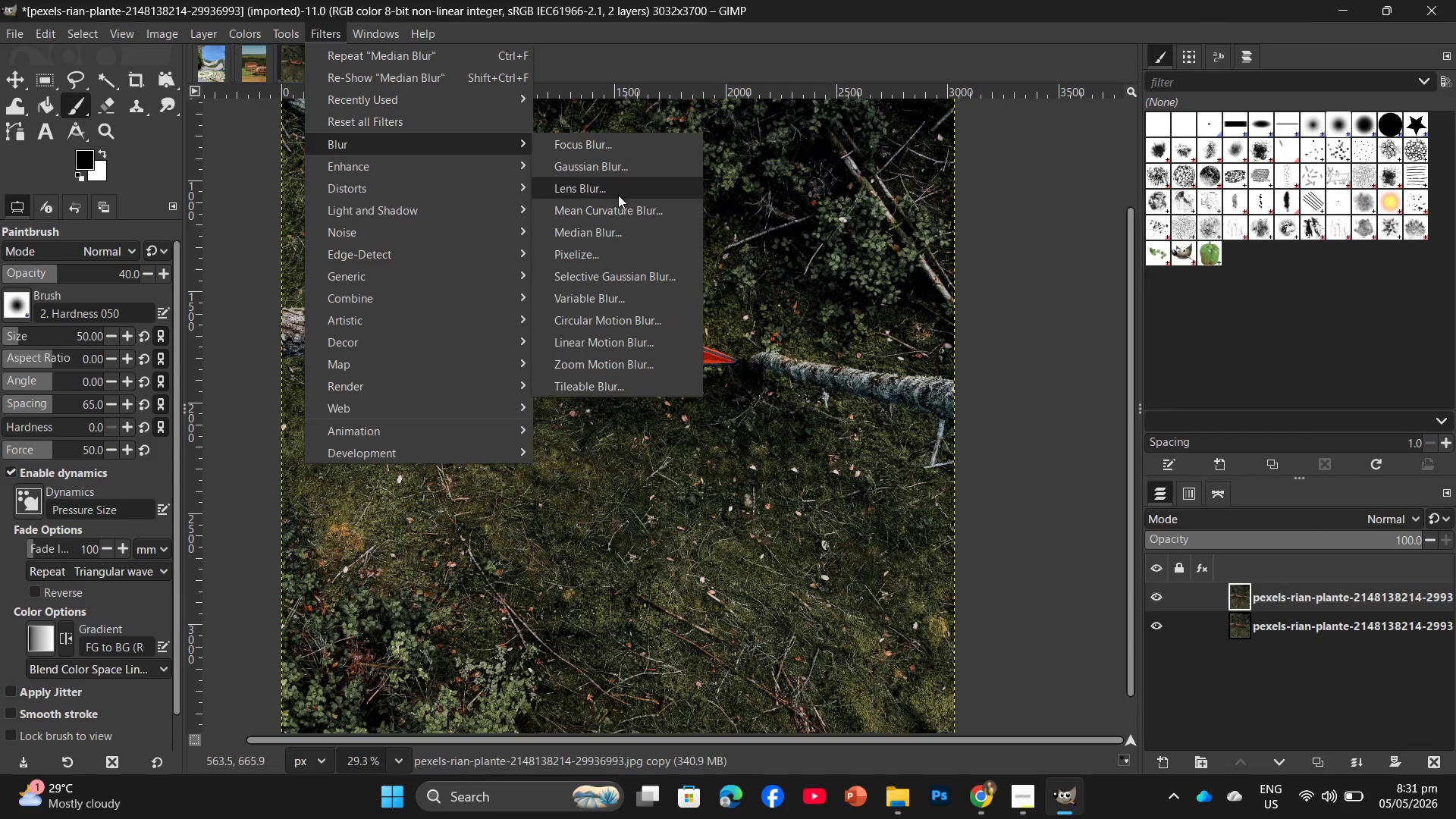 
left_click([630, 231])
 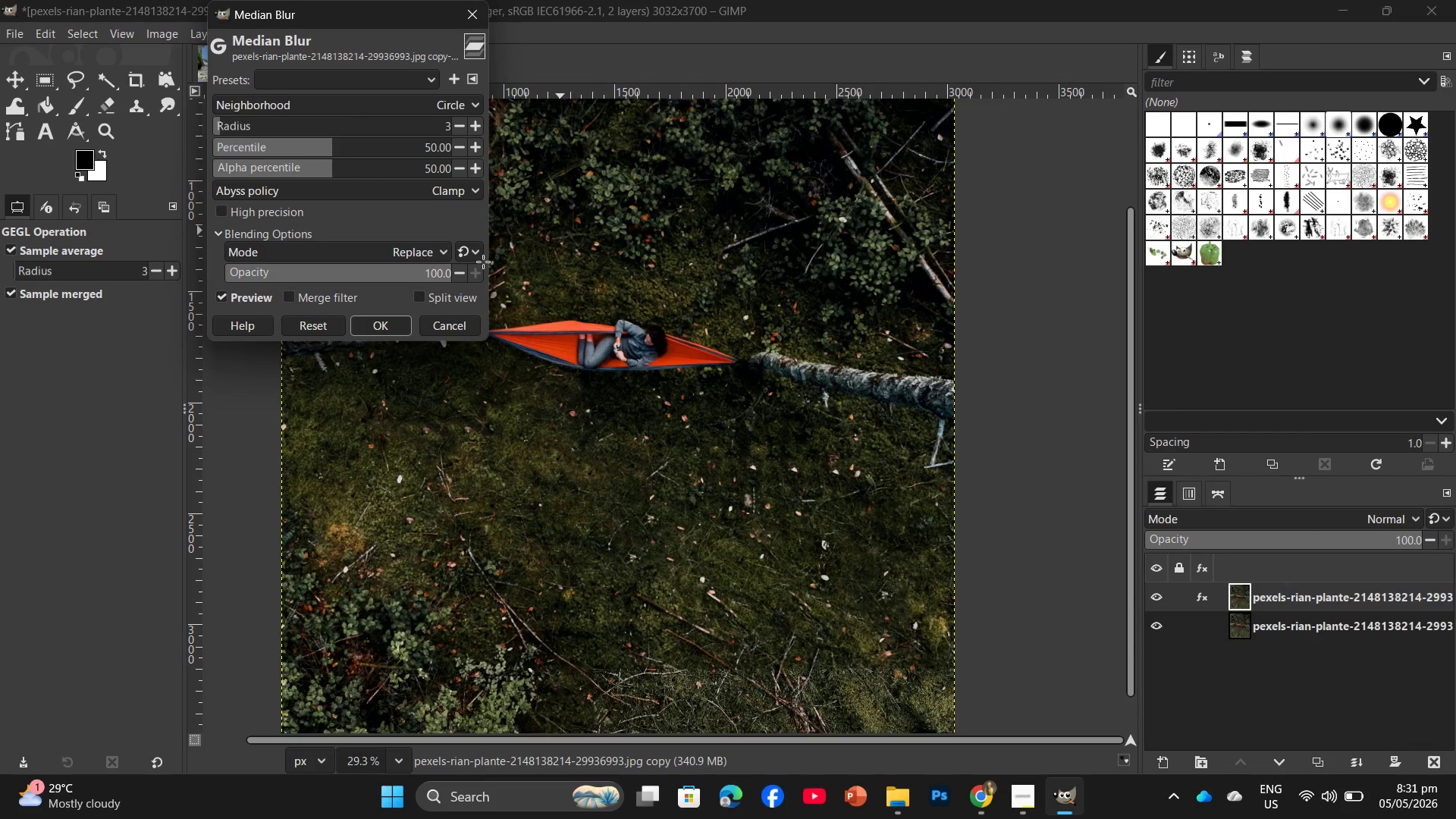 
left_click([392, 328])
 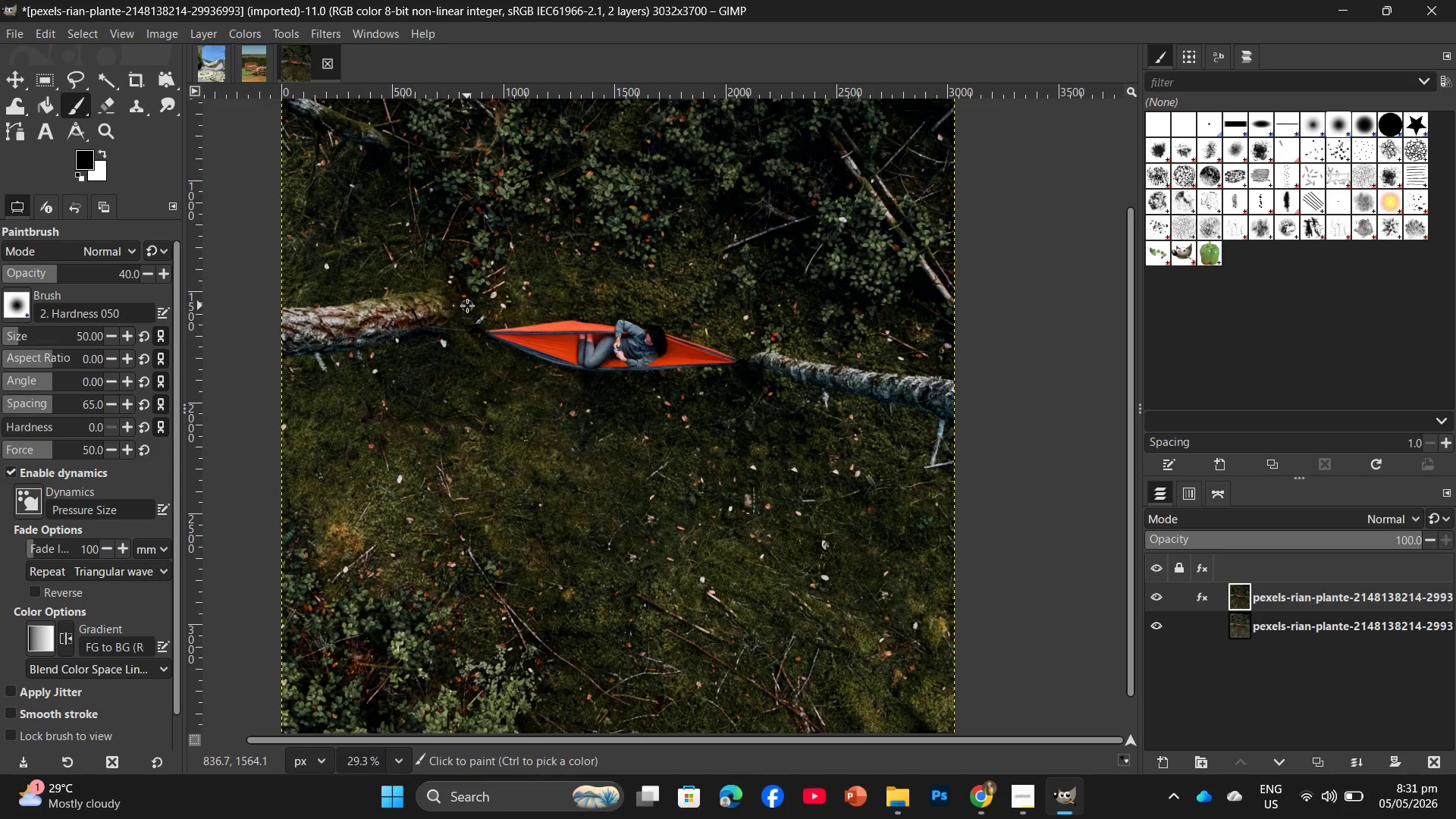 
wait(14.67)
 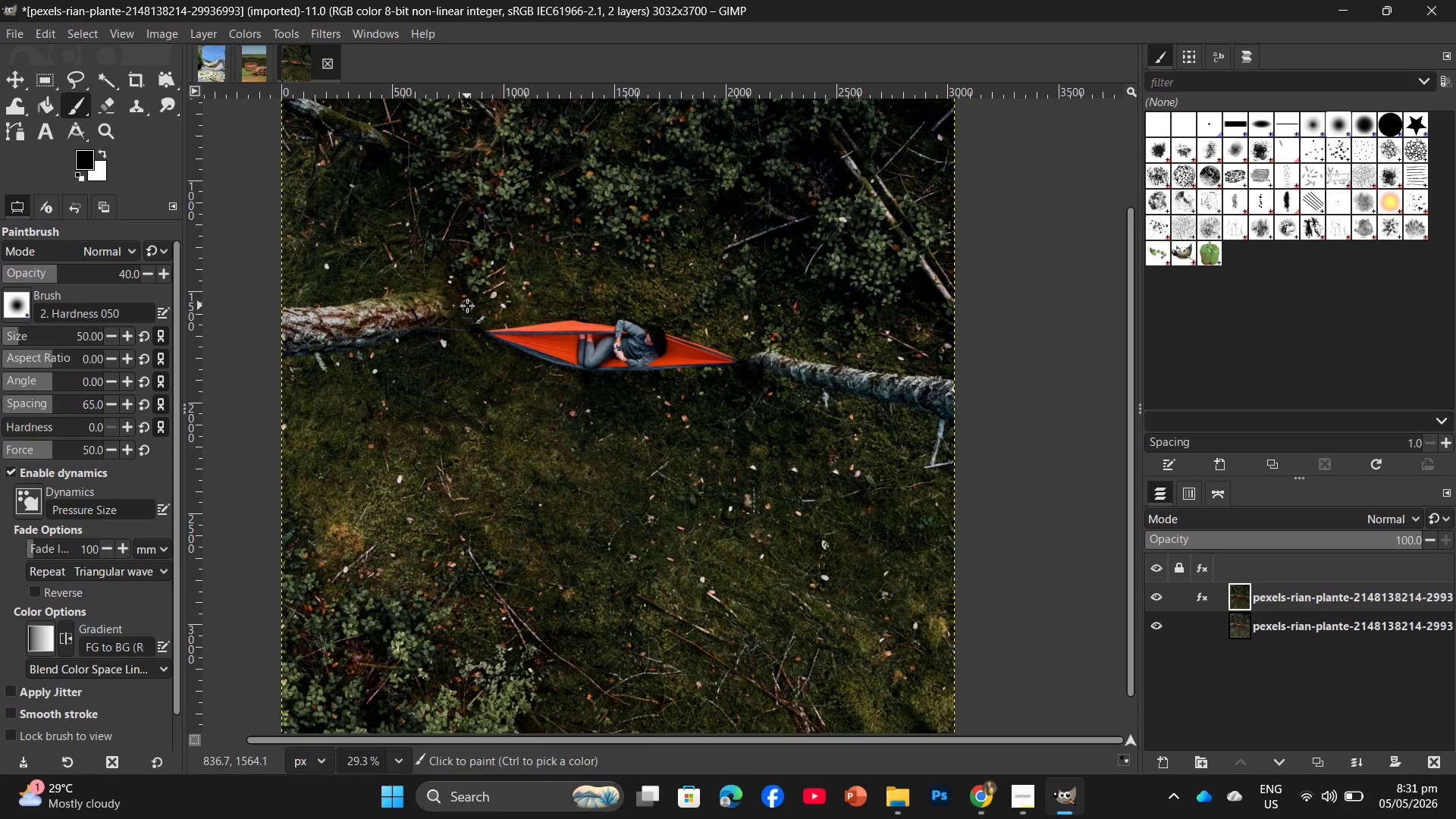 
left_click([129, 271])
 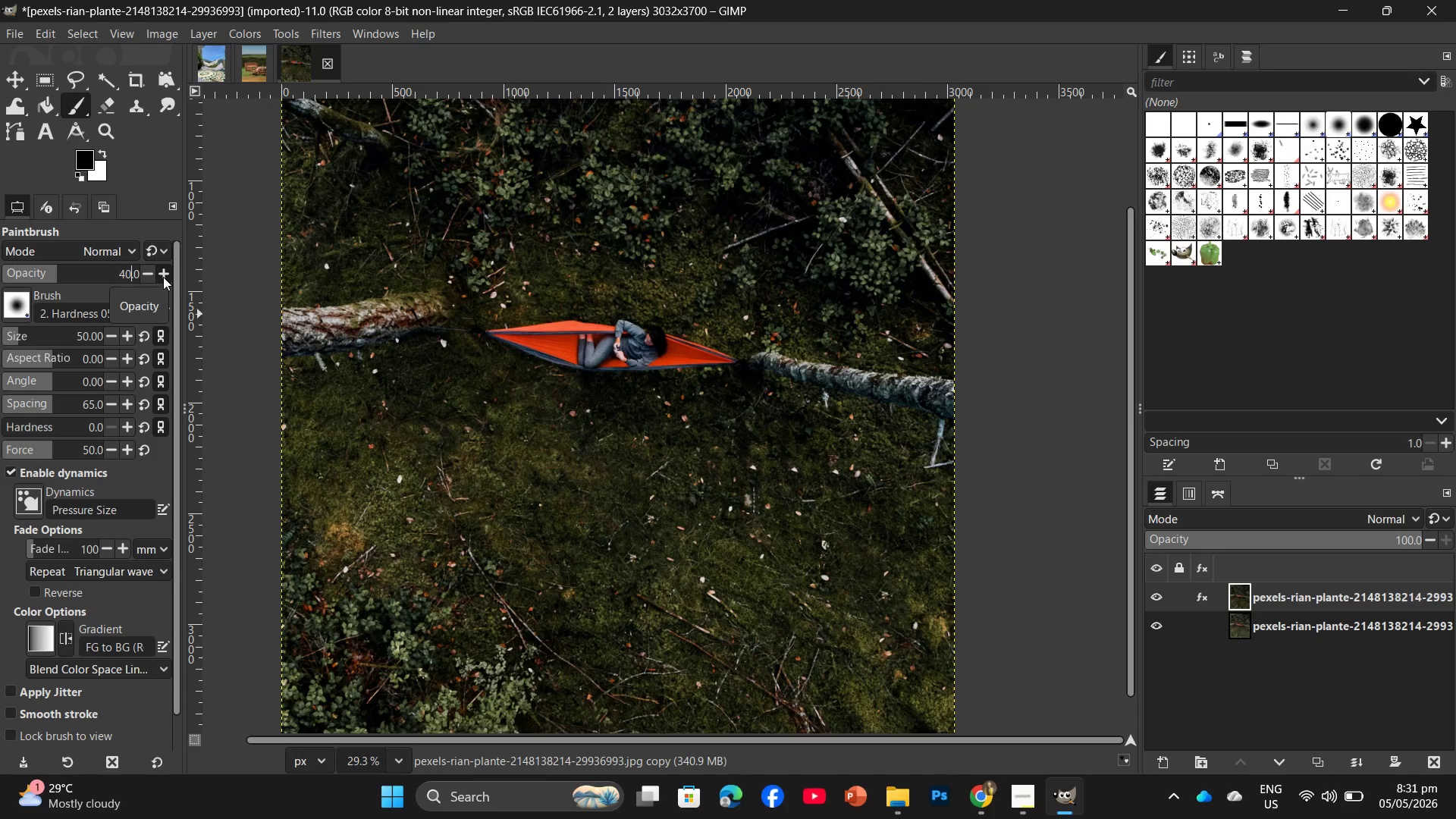 
key(Backspace)
 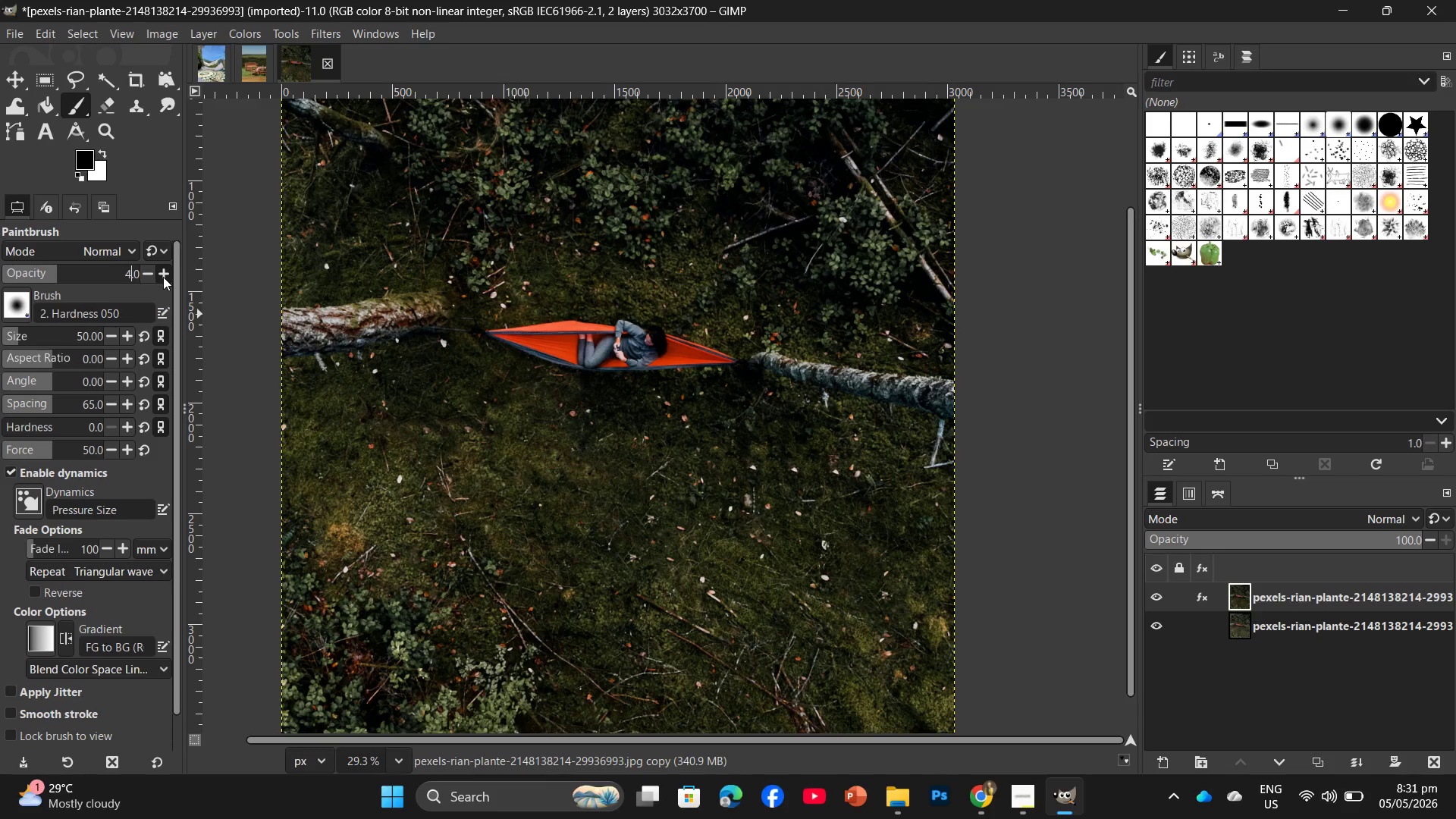 
key(Backspace)
 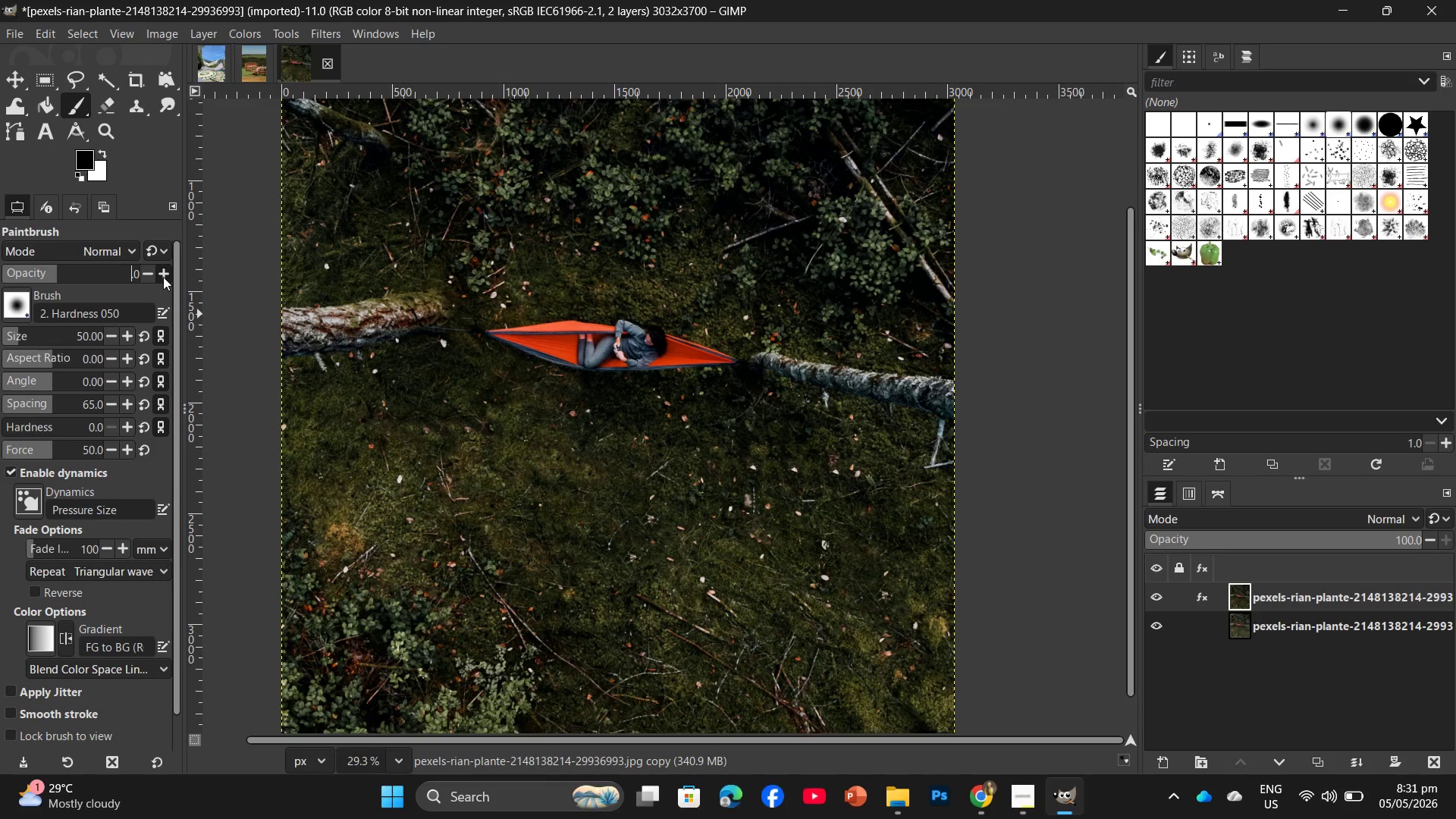 
key(Numpad2)
 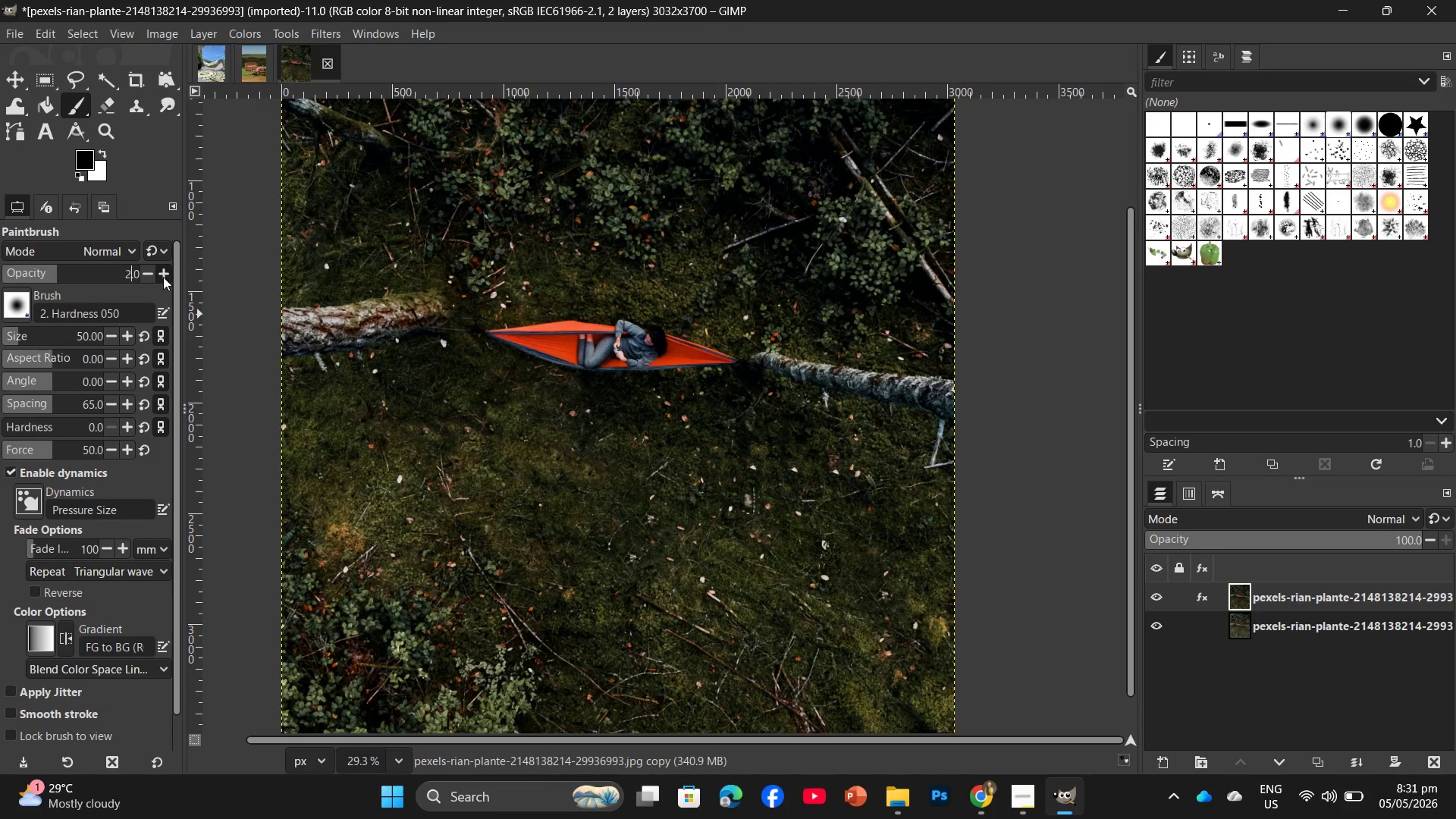 
key(Numpad0)
 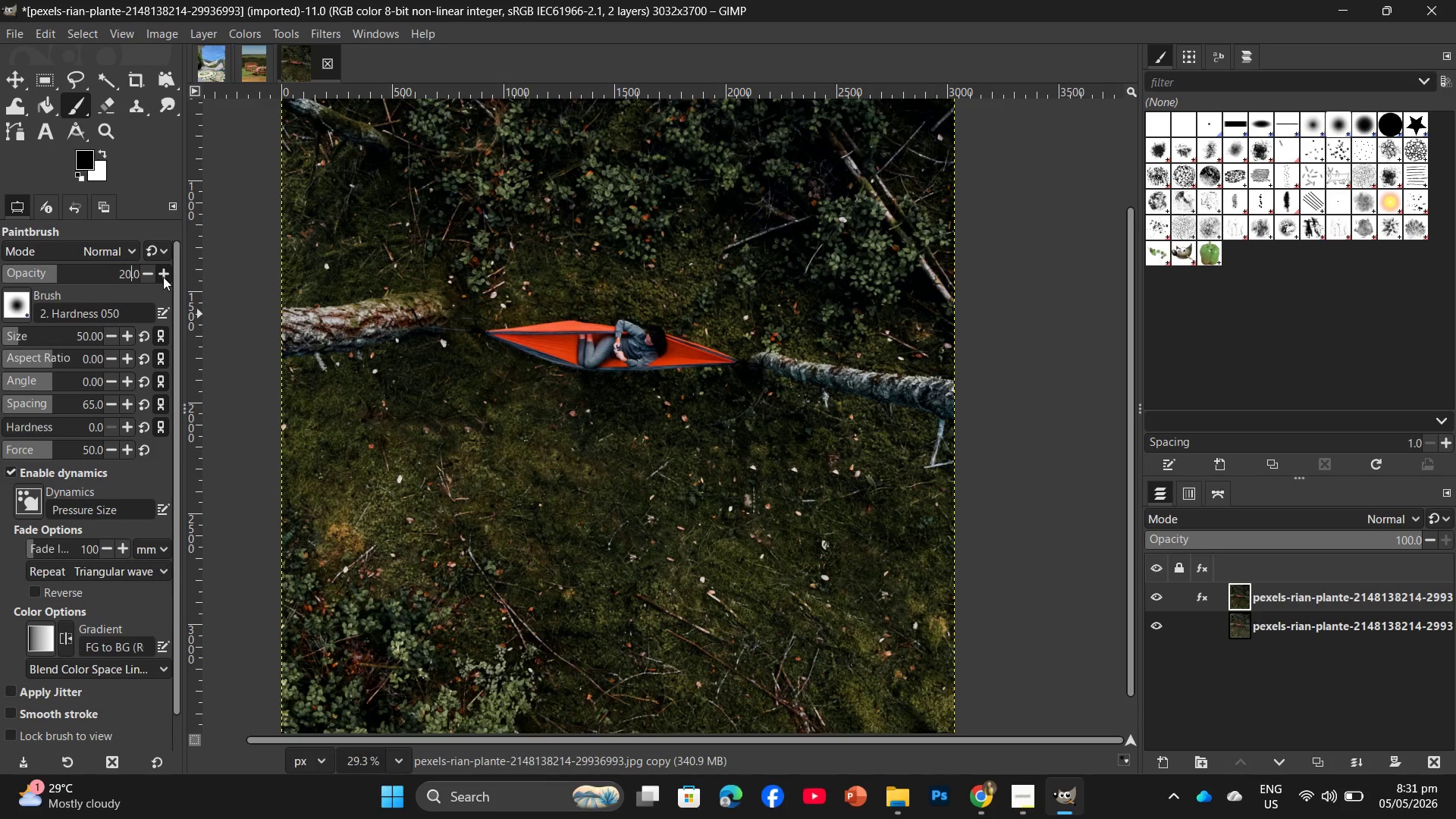 
key(Enter)
 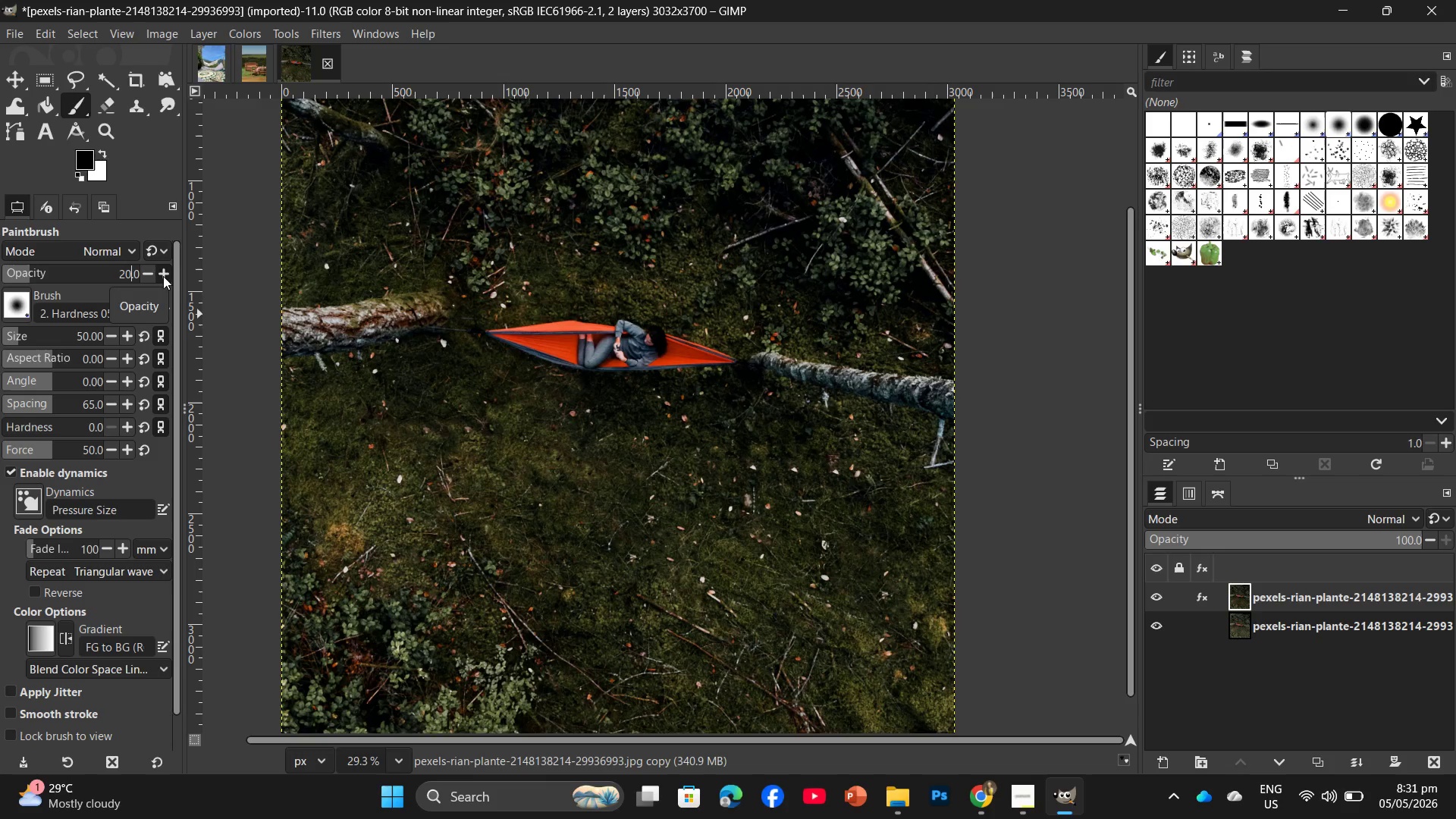 
wait(5.44)
 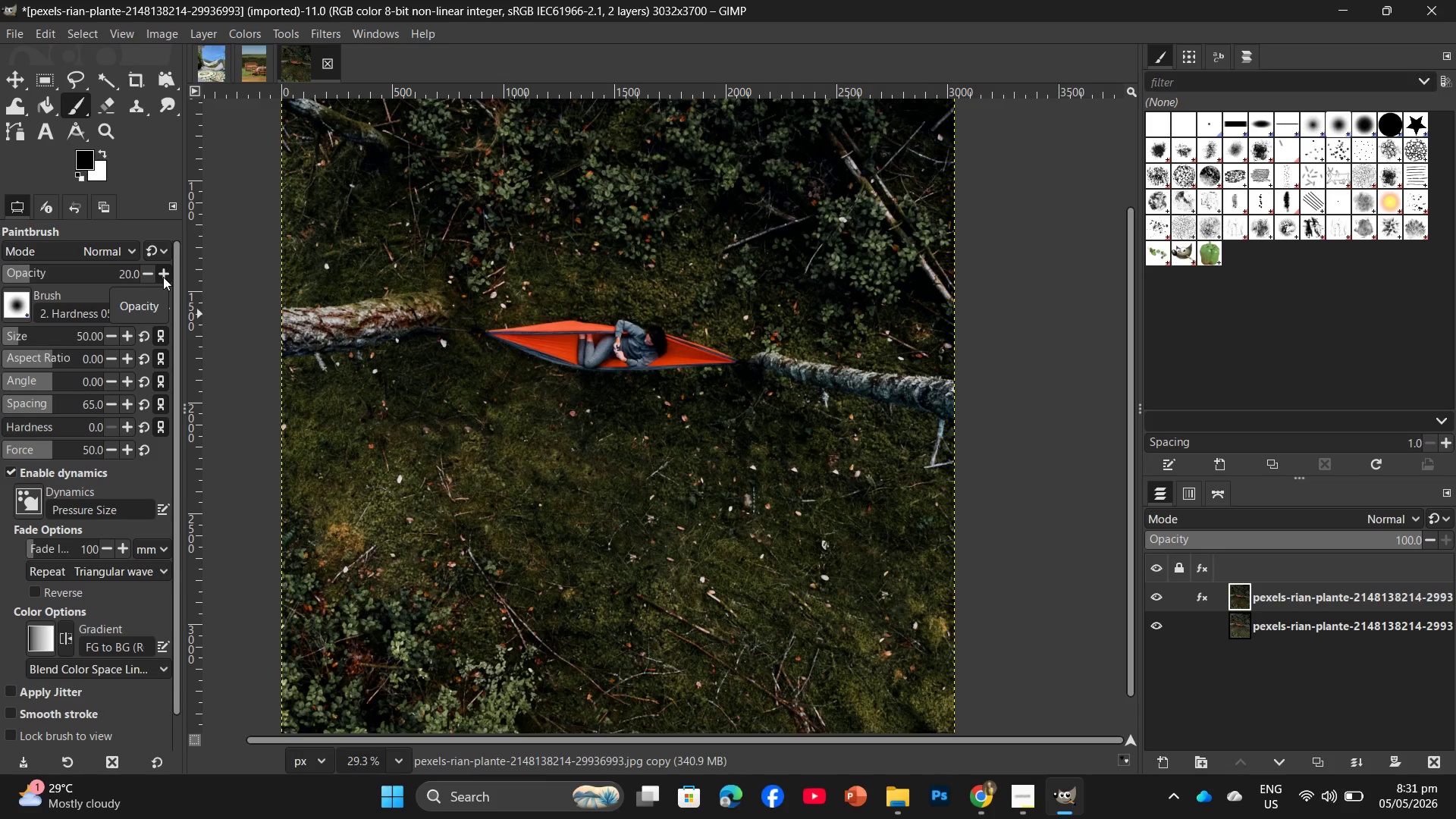 
left_click([1156, 595])
 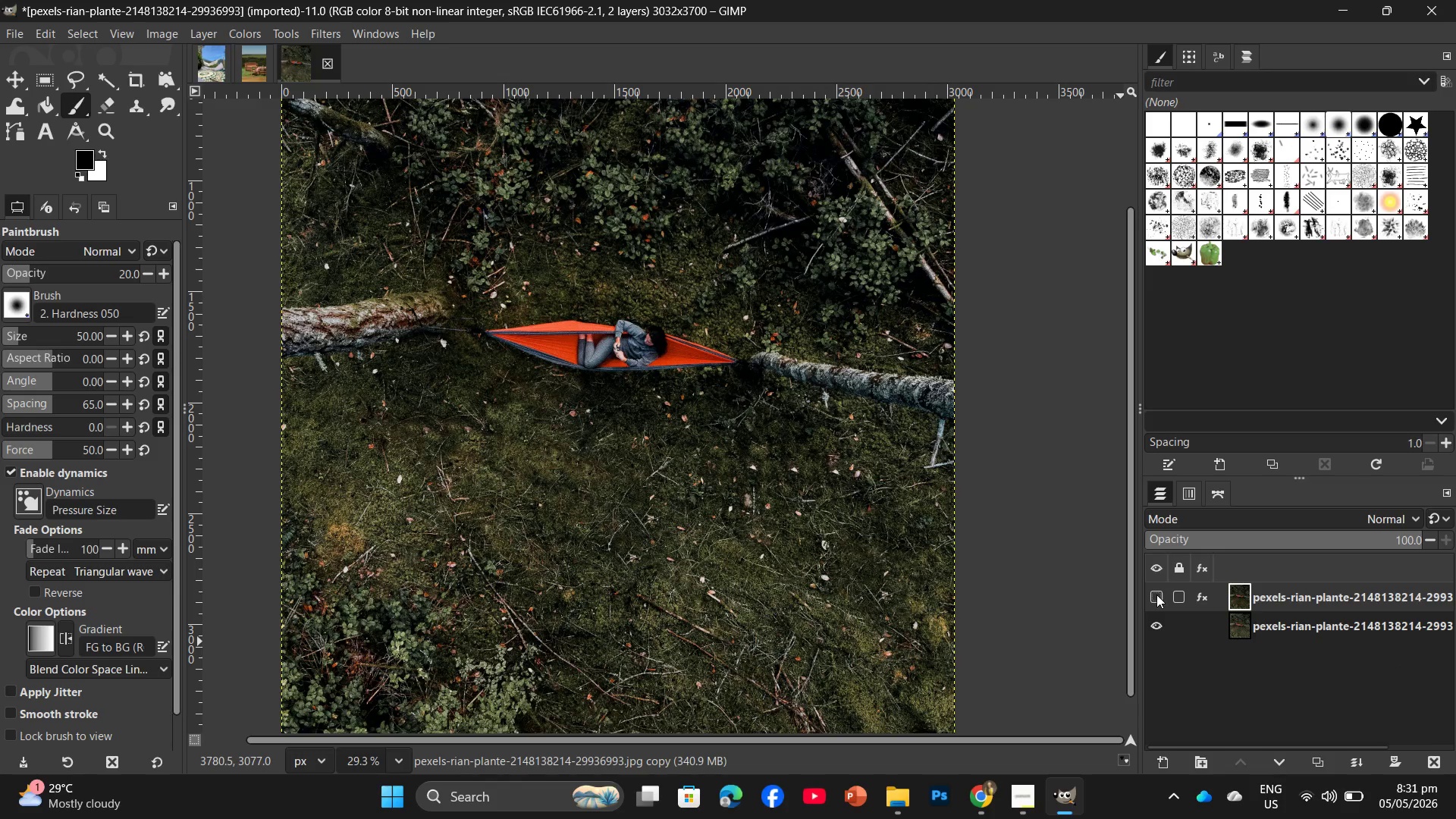 
left_click([1156, 595])
 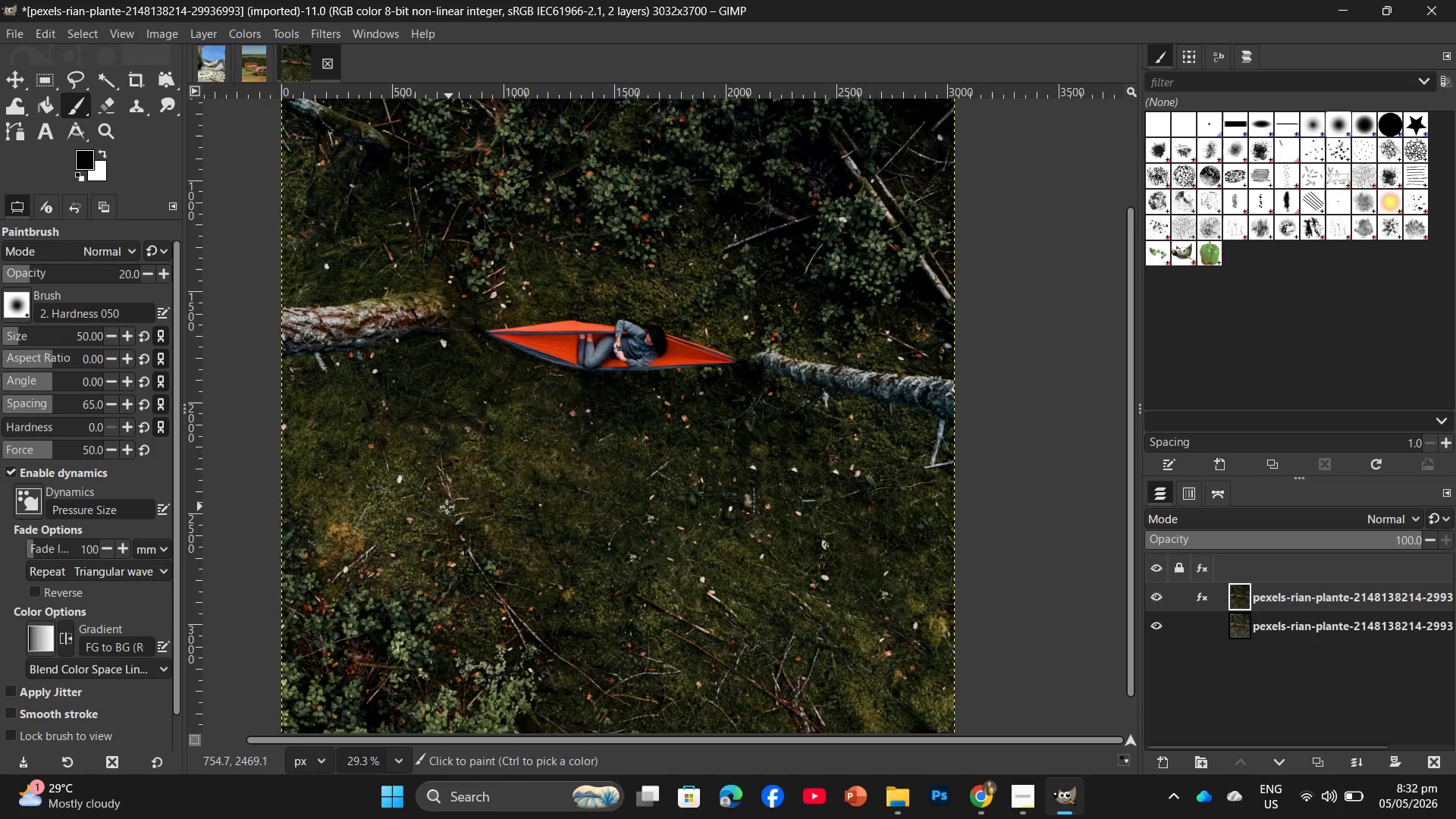 
scroll: coordinate [654, 428], scroll_direction: up, amount: 6.0
 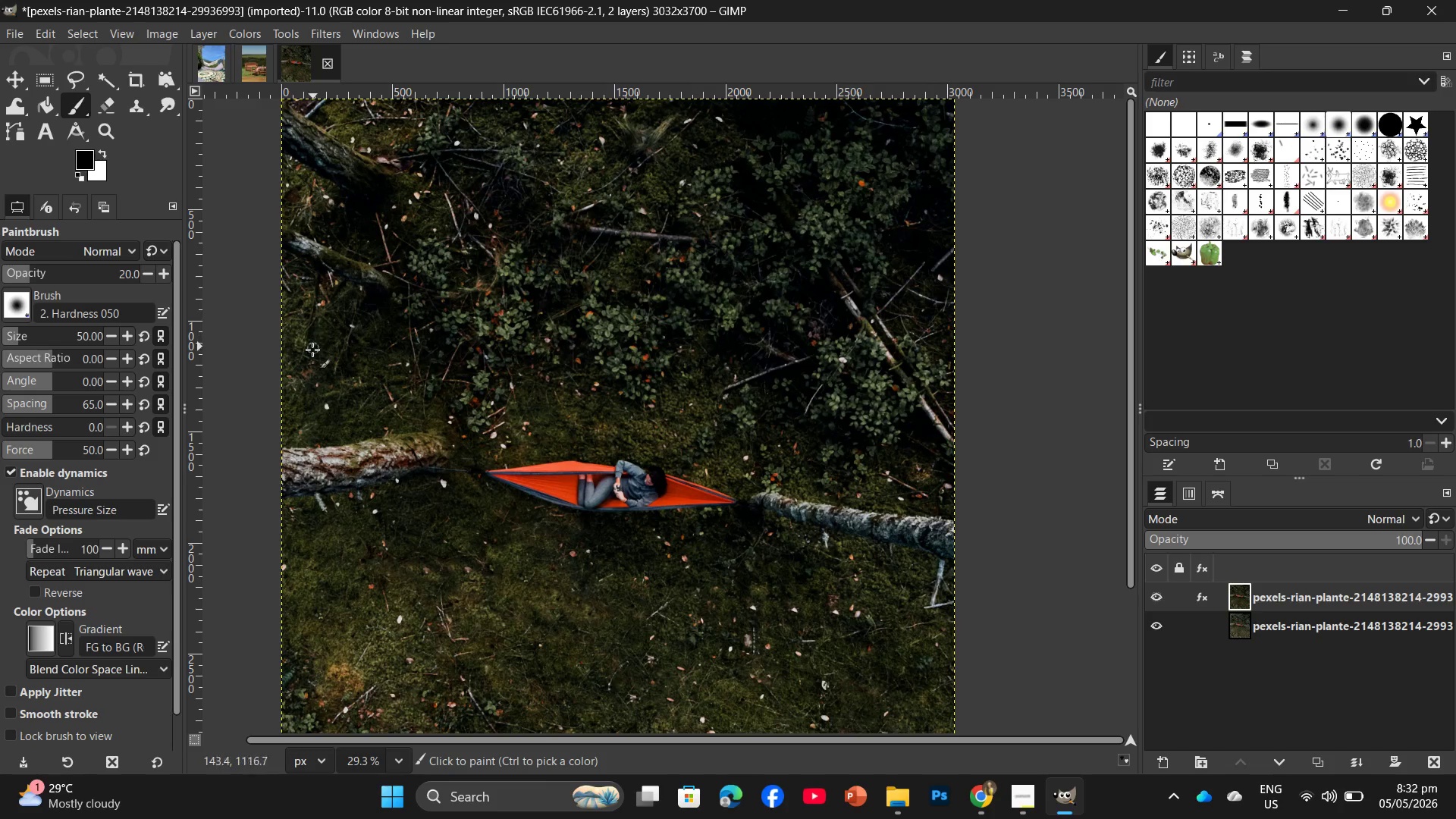 
wait(13.95)
 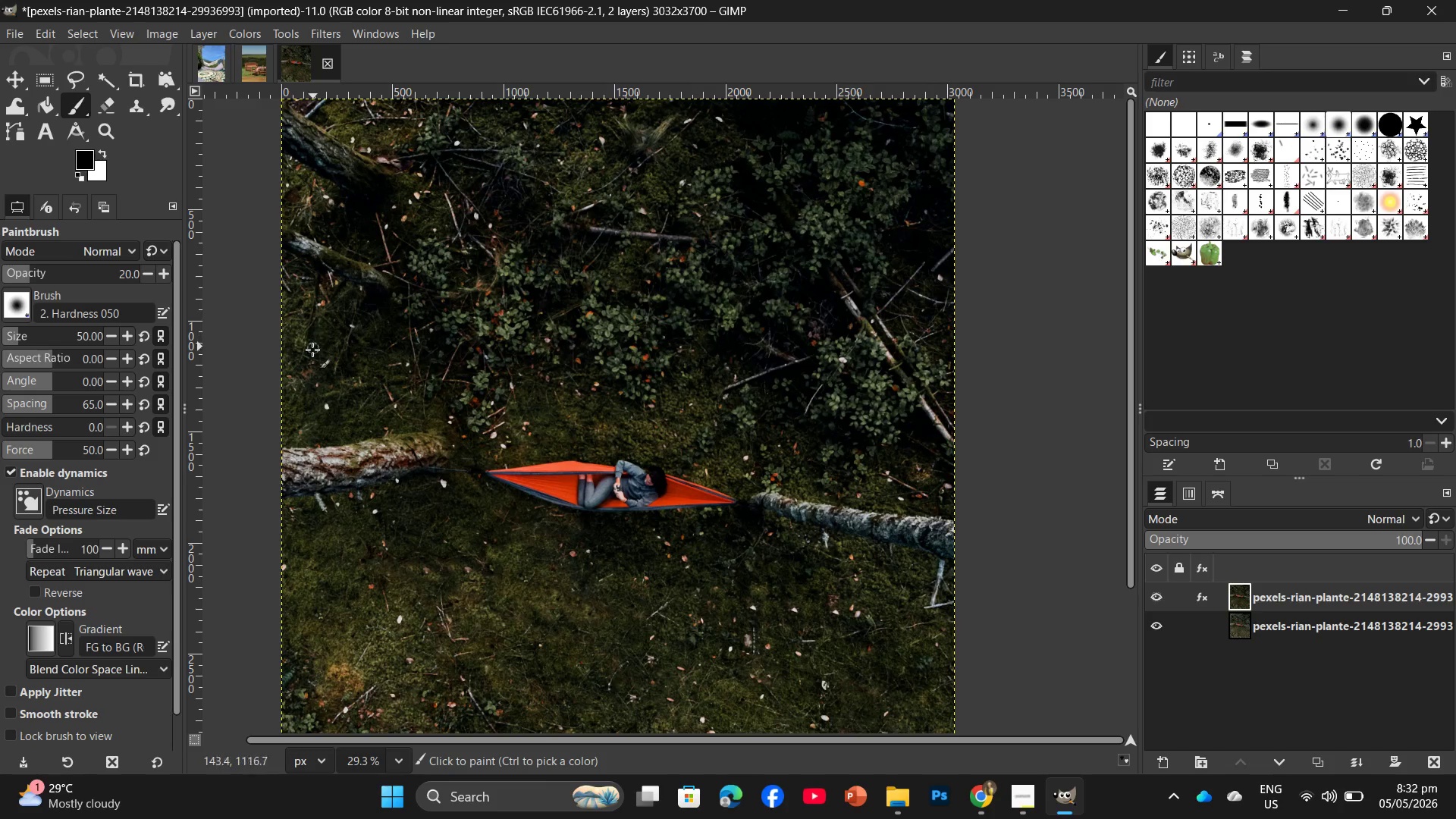 
left_click([335, 34])
 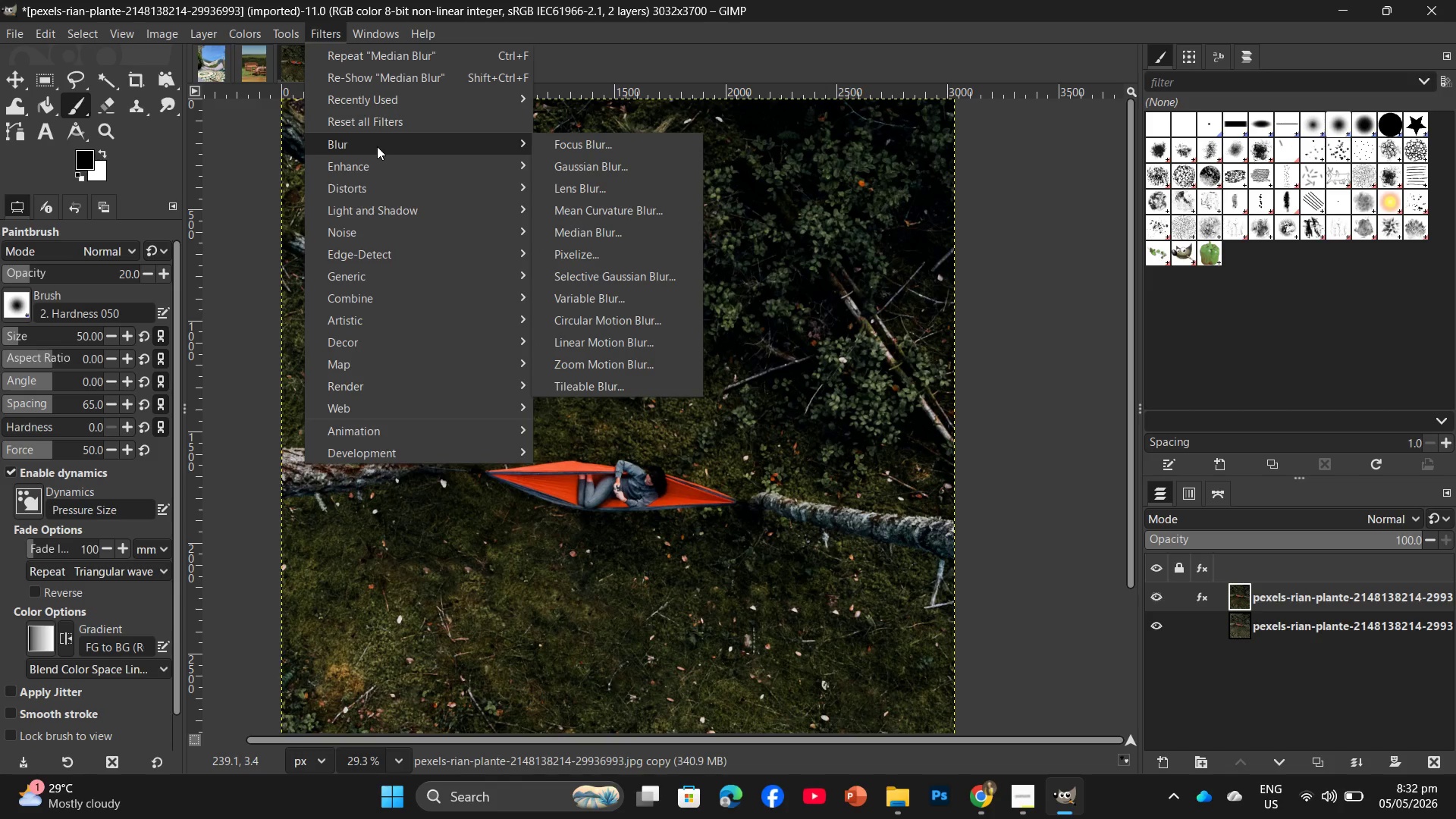 
left_click([573, 174])
 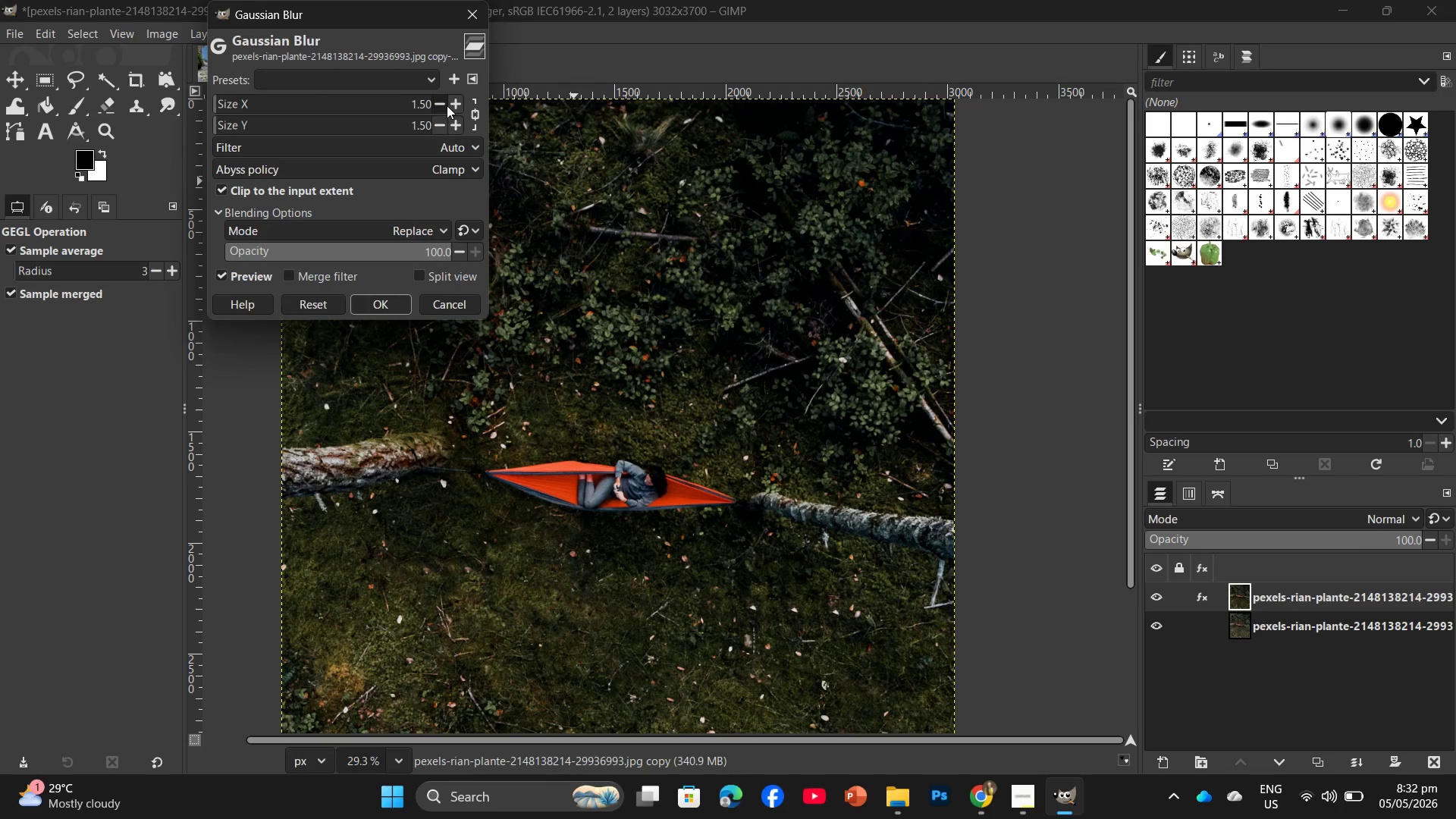 
left_click([444, 104])
 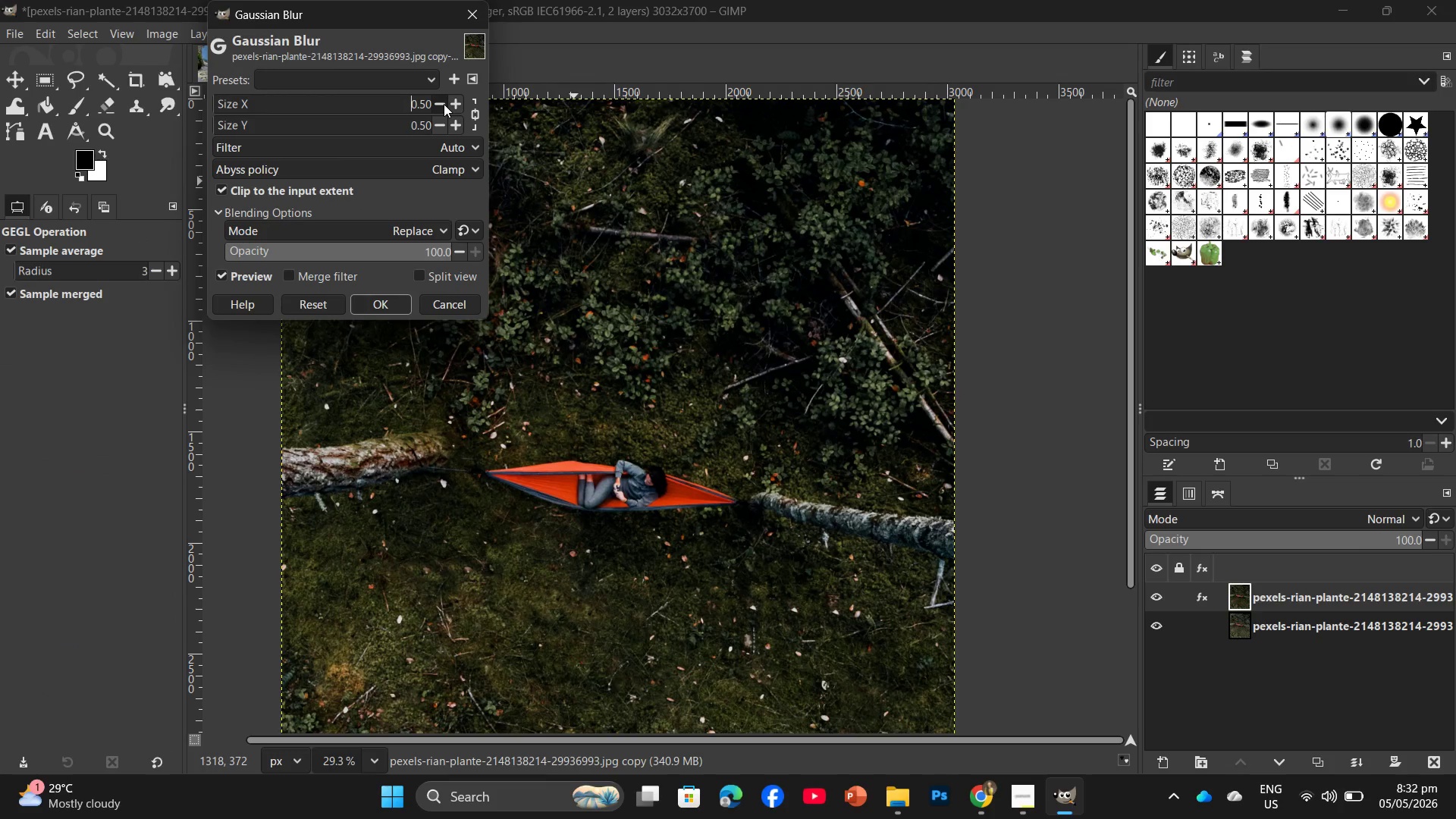 
left_click([444, 104])
 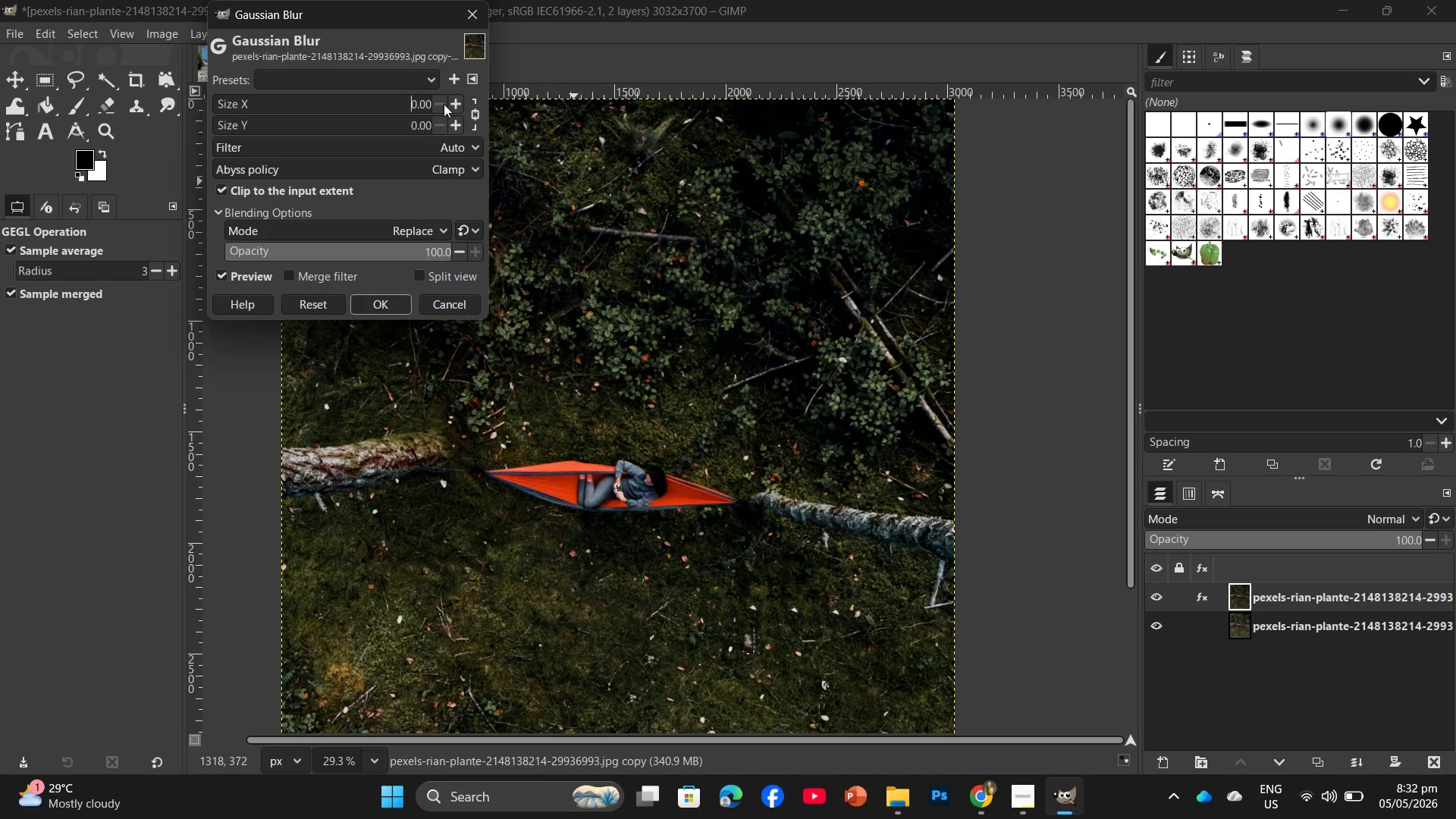 
double_click([444, 104])
 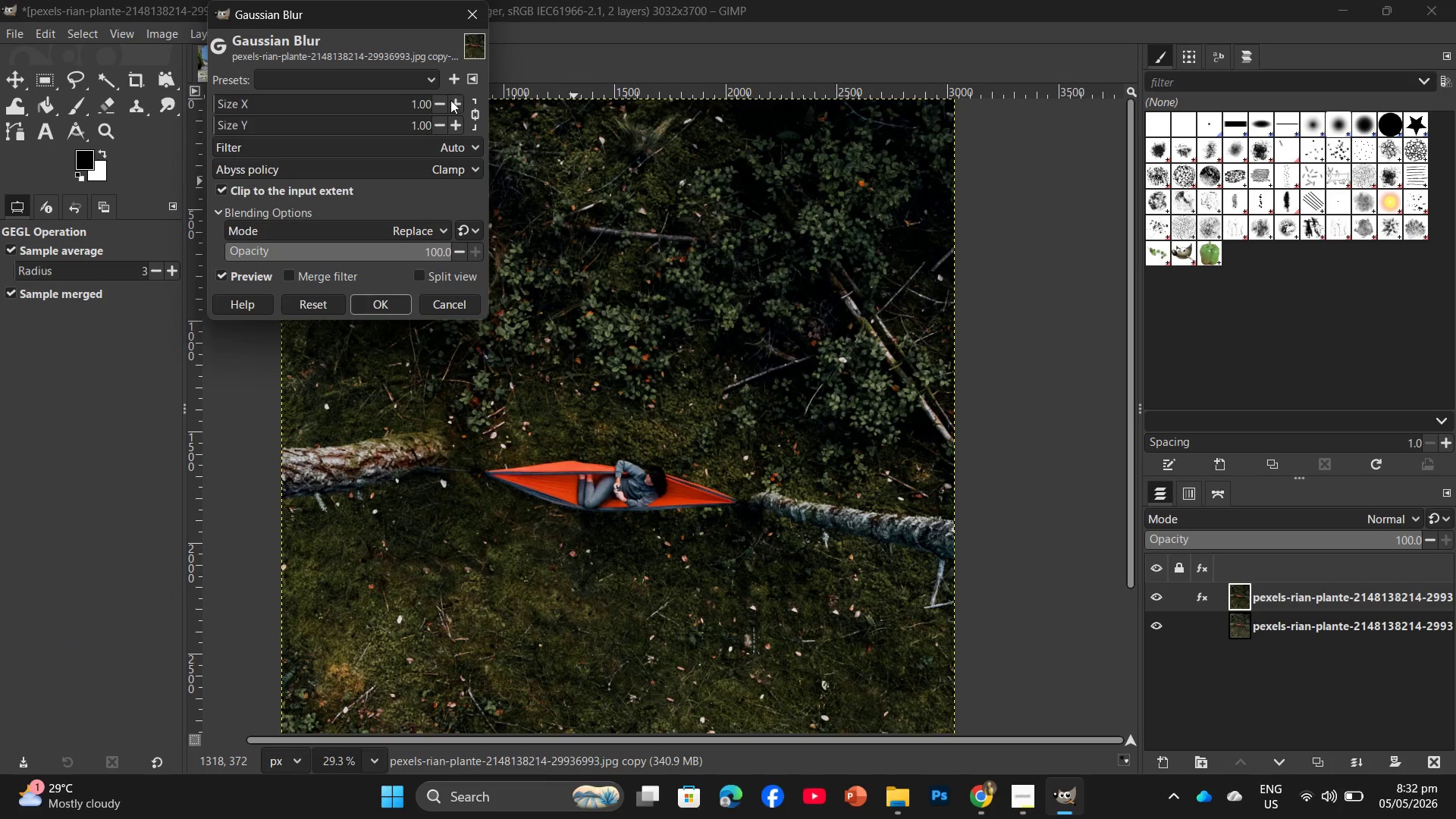 
double_click([450, 100])
 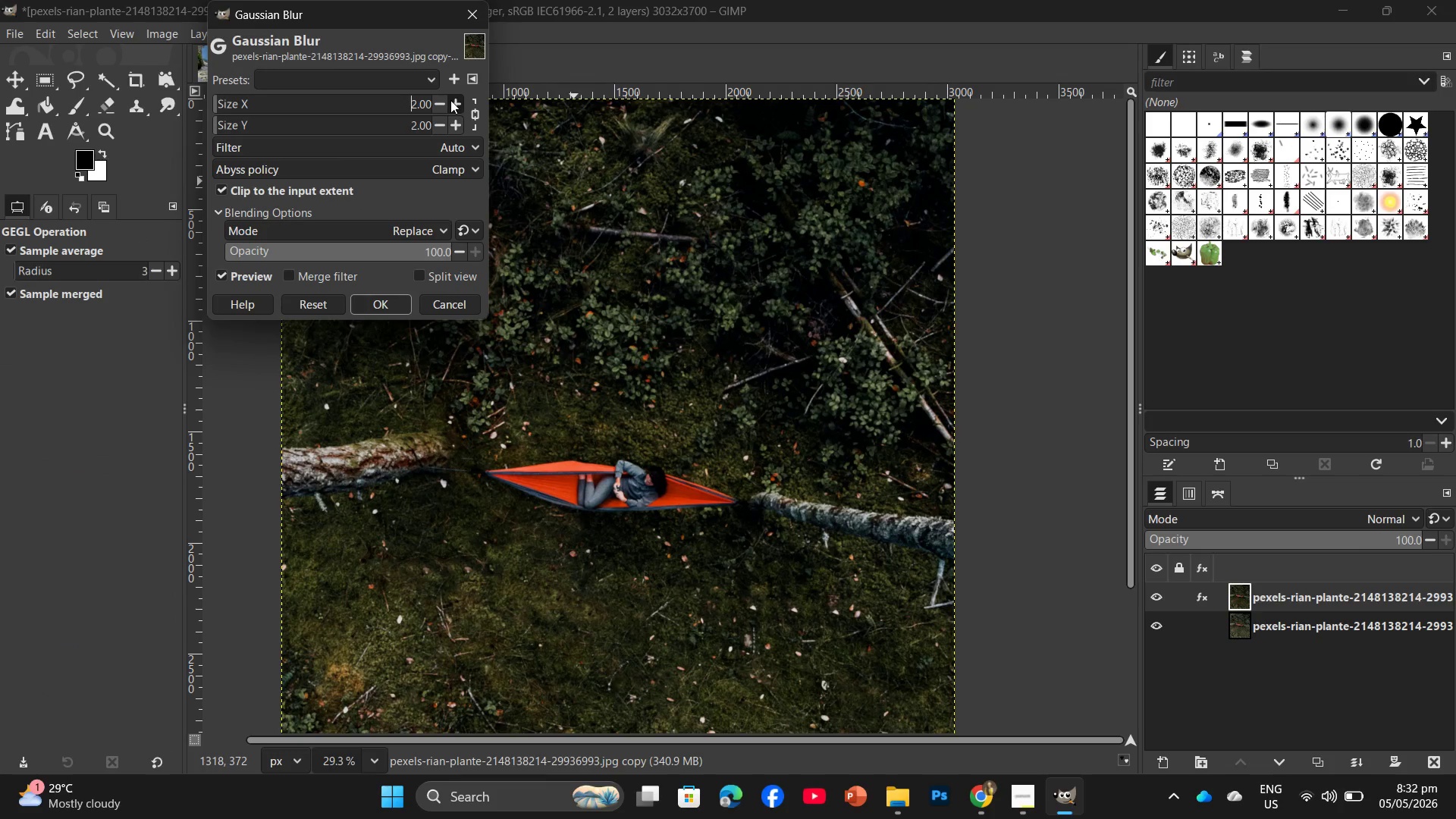 
triple_click([450, 100])
 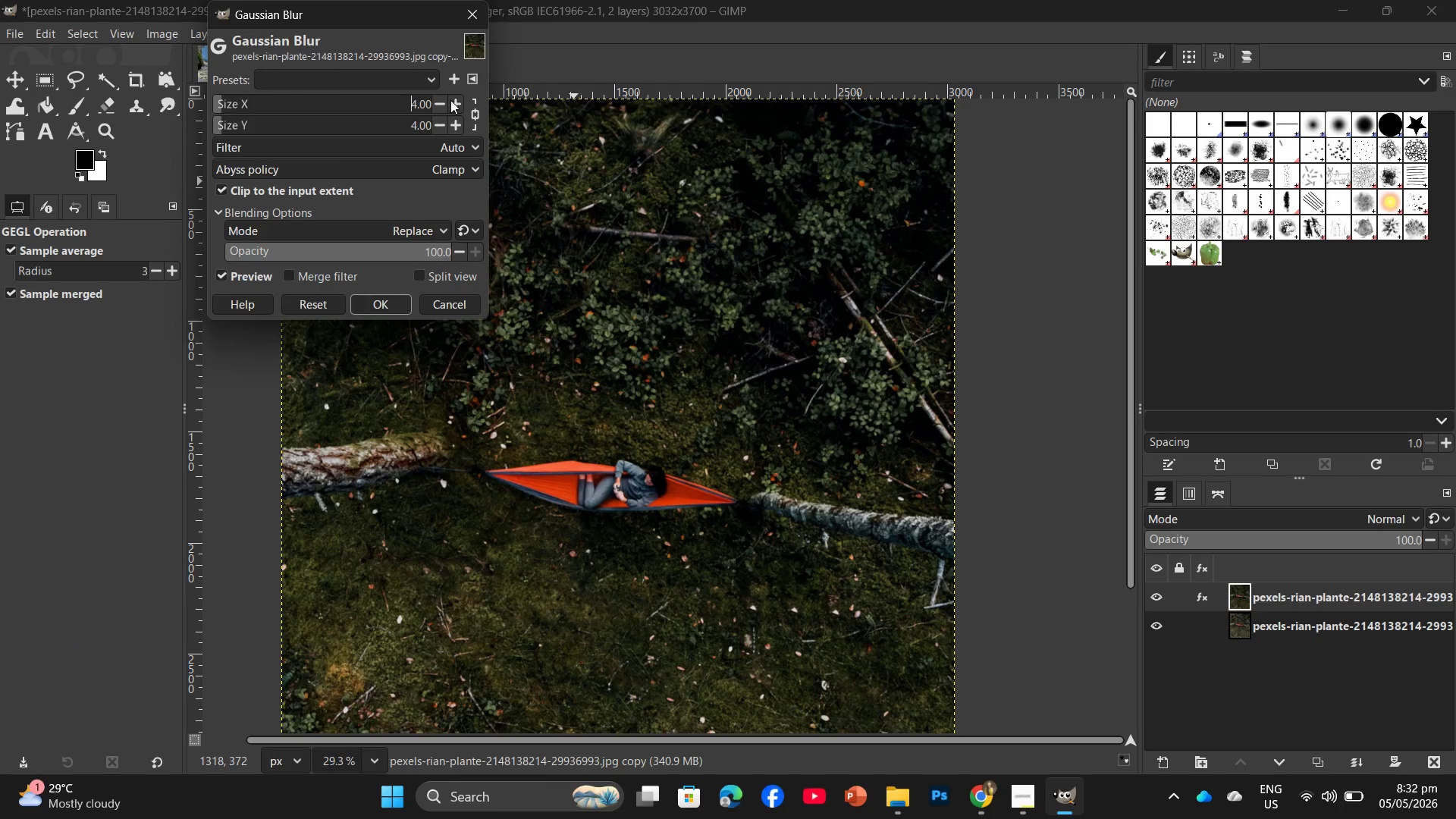 
triple_click([450, 100])
 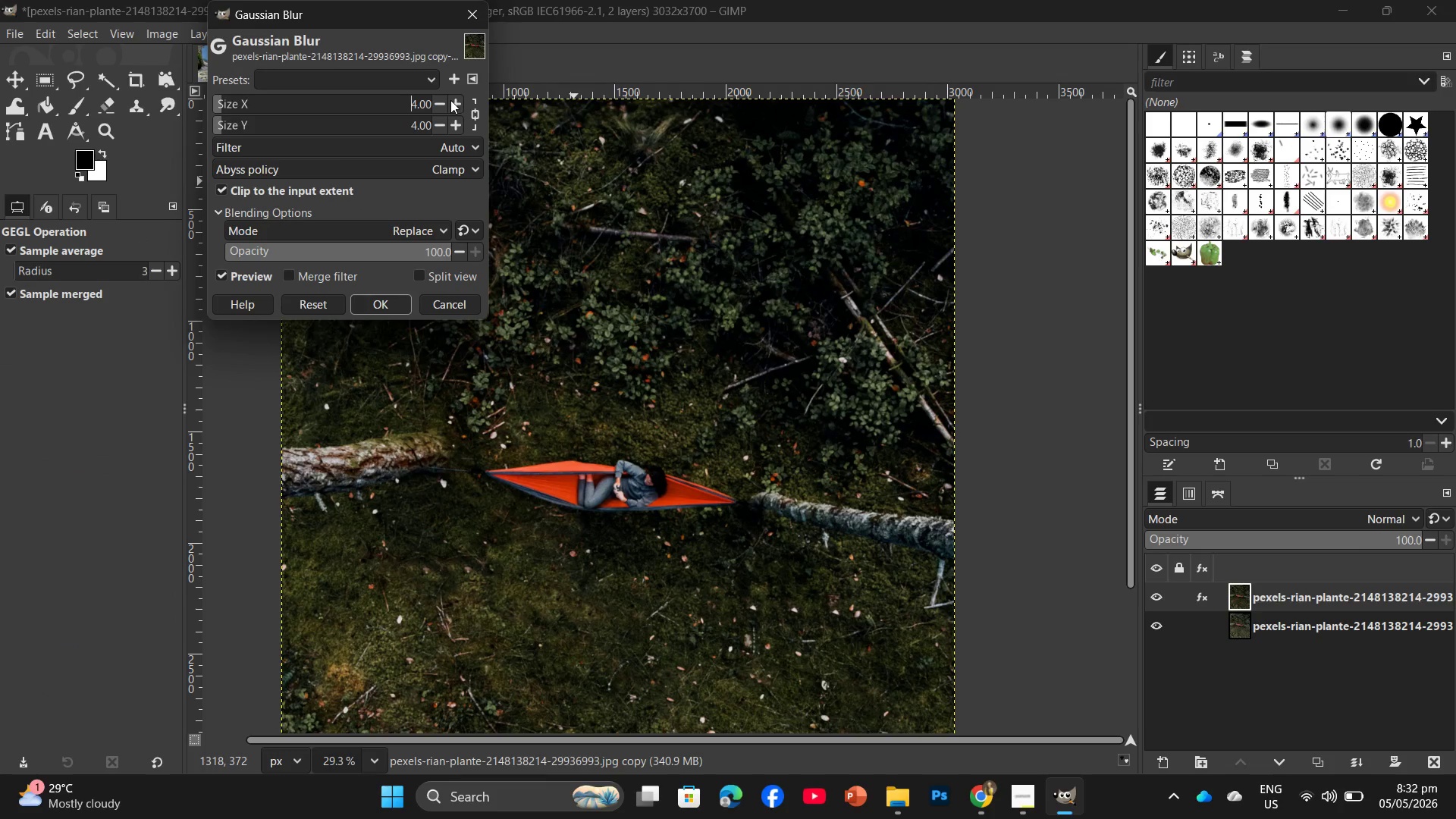 
triple_click([450, 100])
 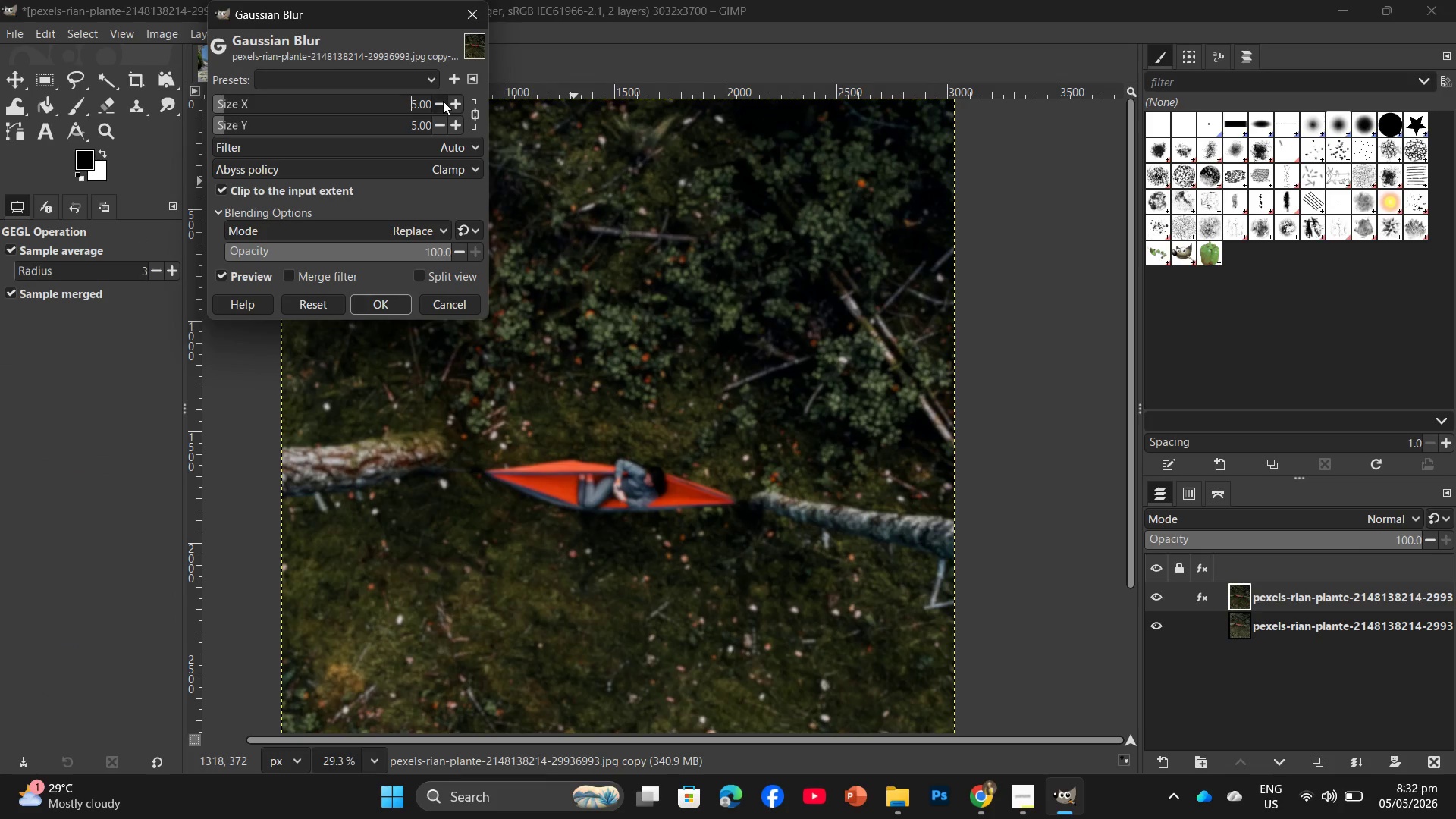 
double_click([443, 101])
 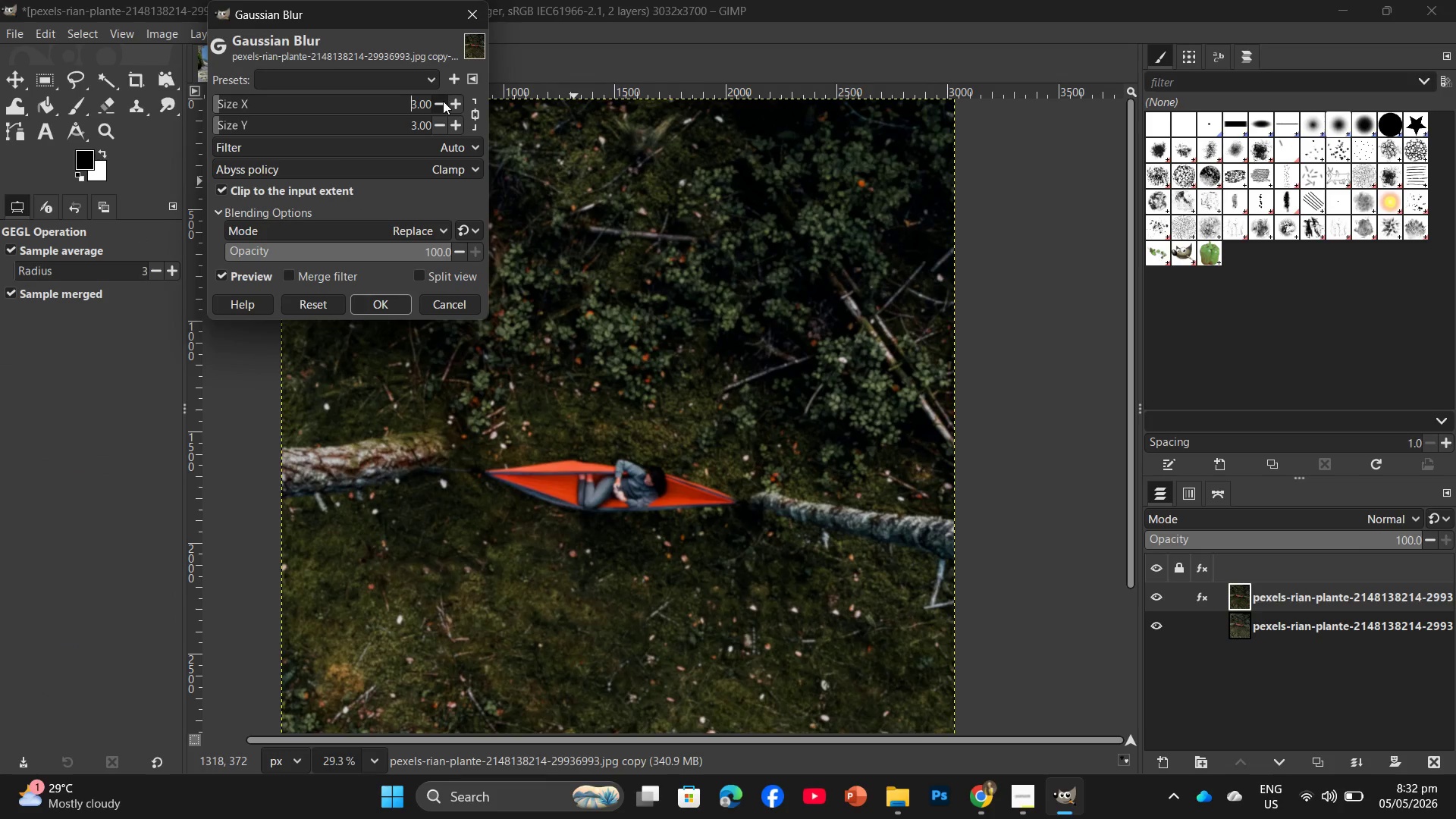 
left_click([443, 101])
 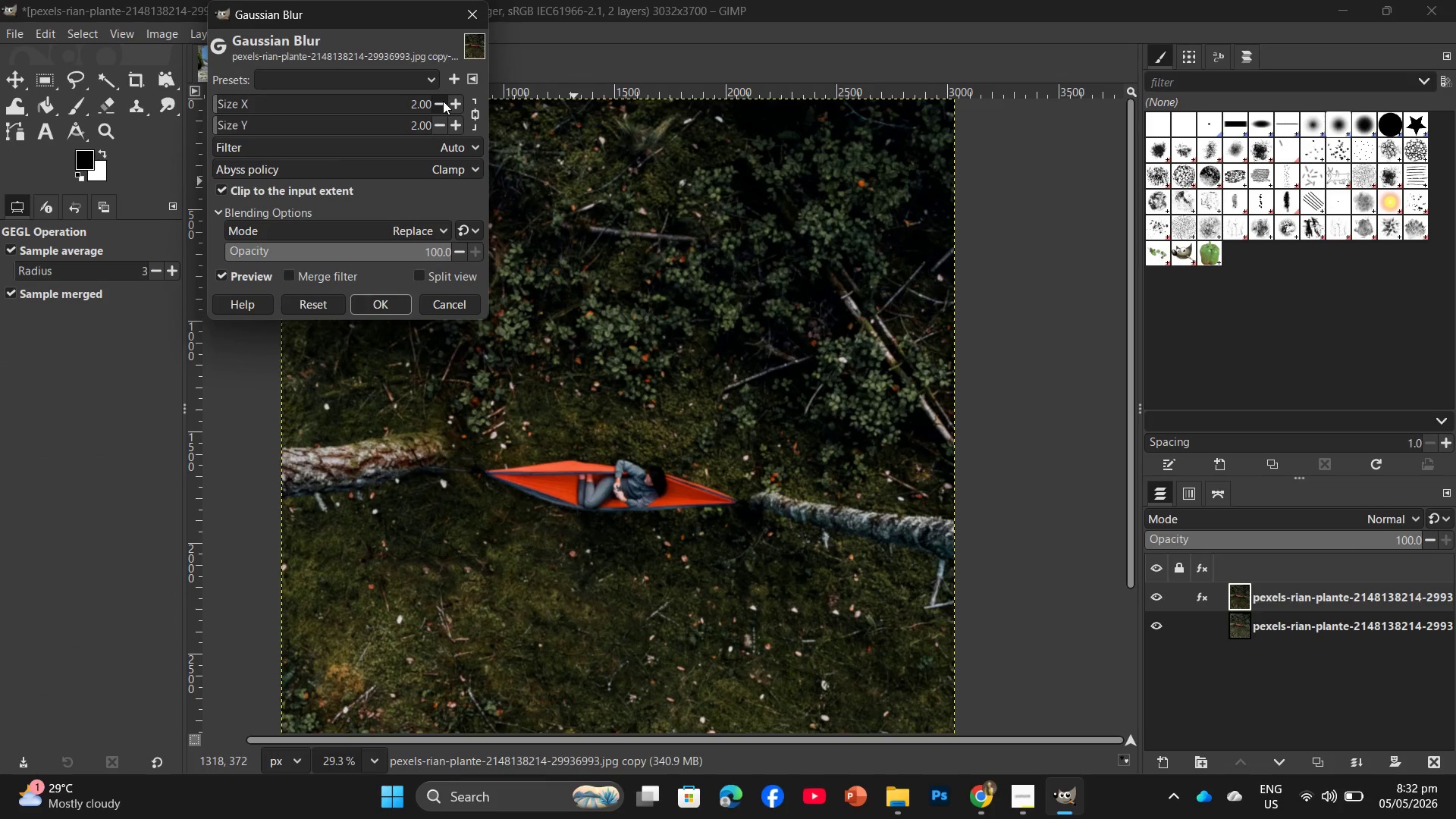 
left_click([443, 101])
 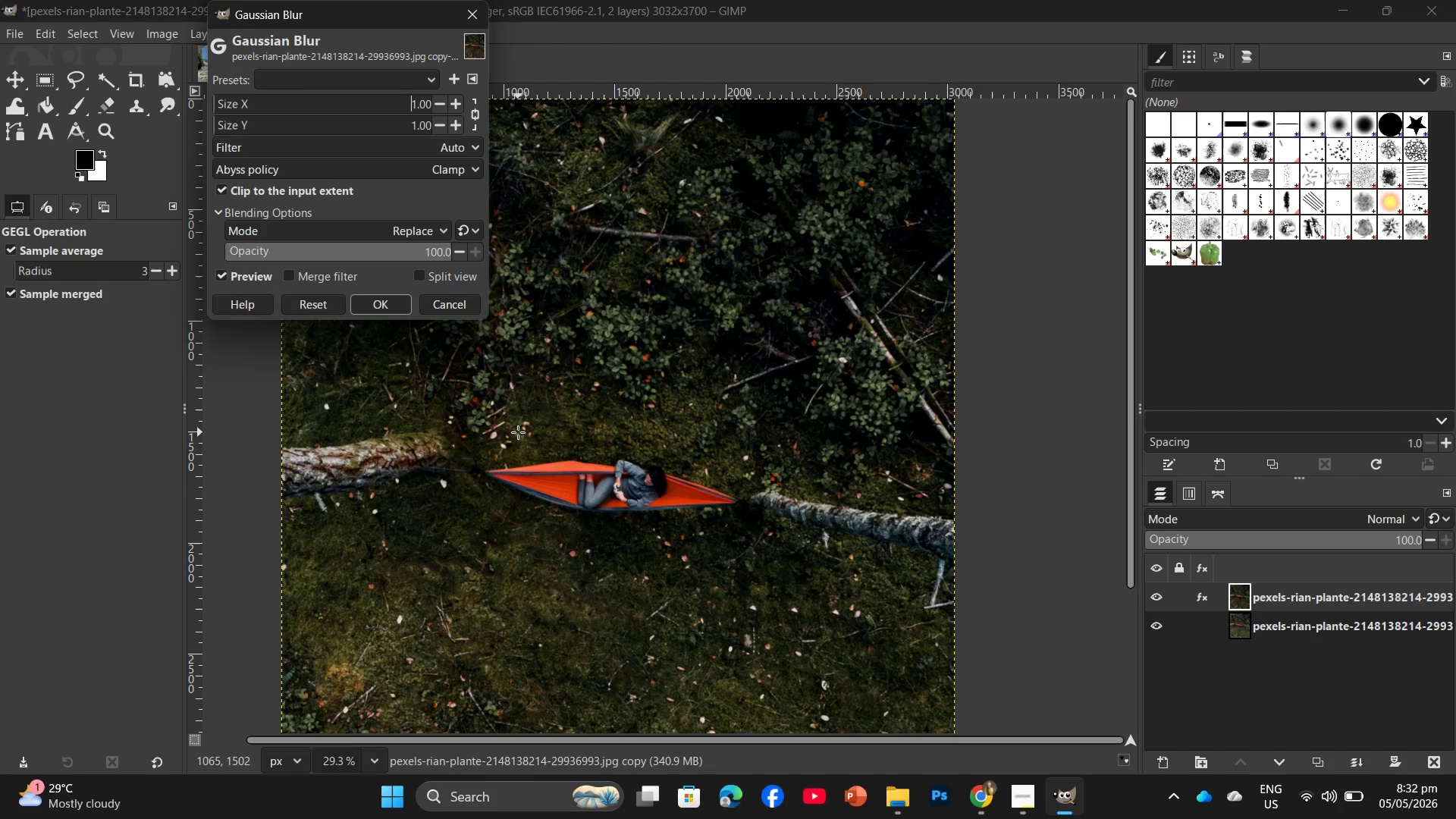 
left_click([1159, 598])
 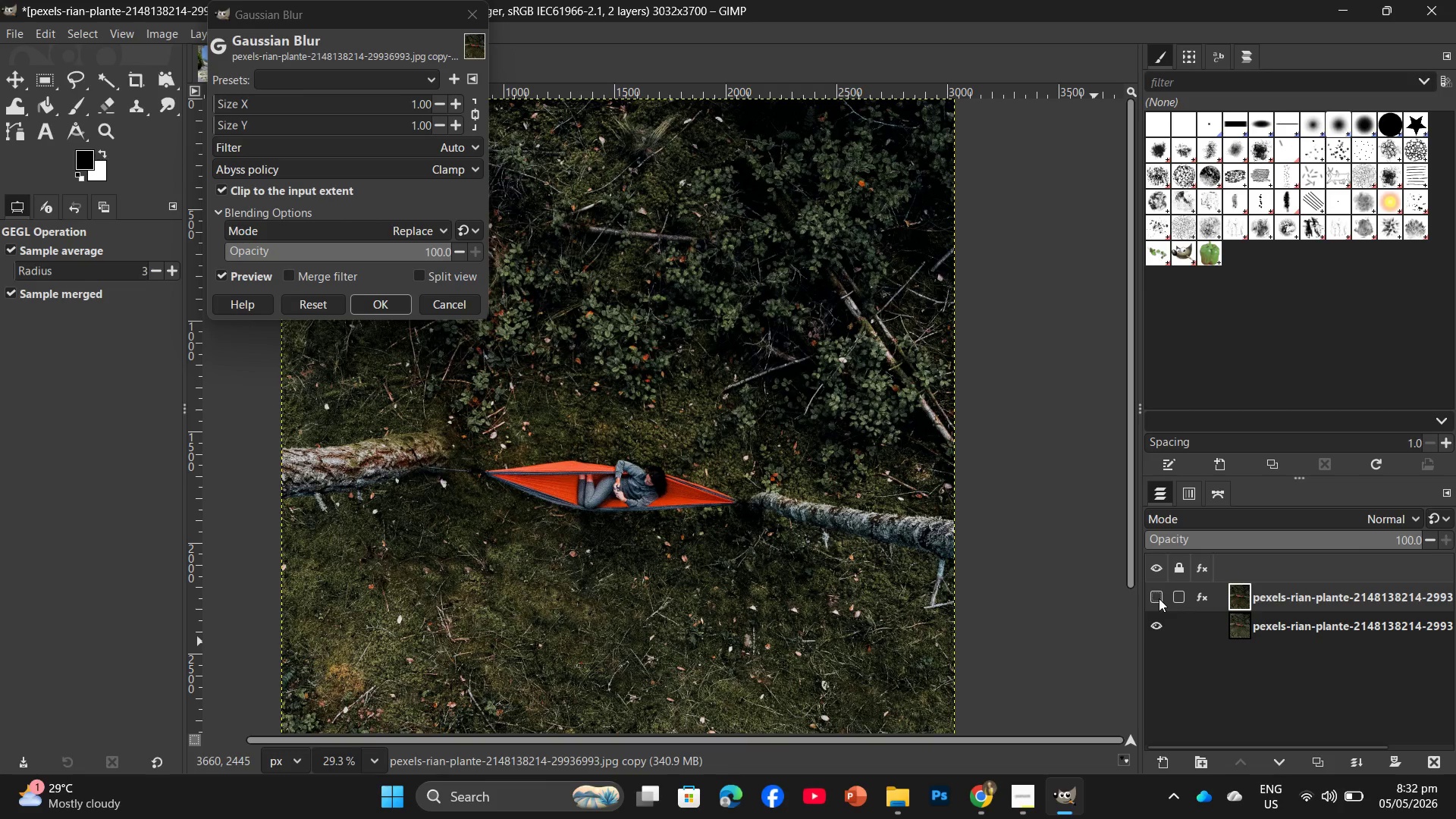 
left_click([1159, 598])
 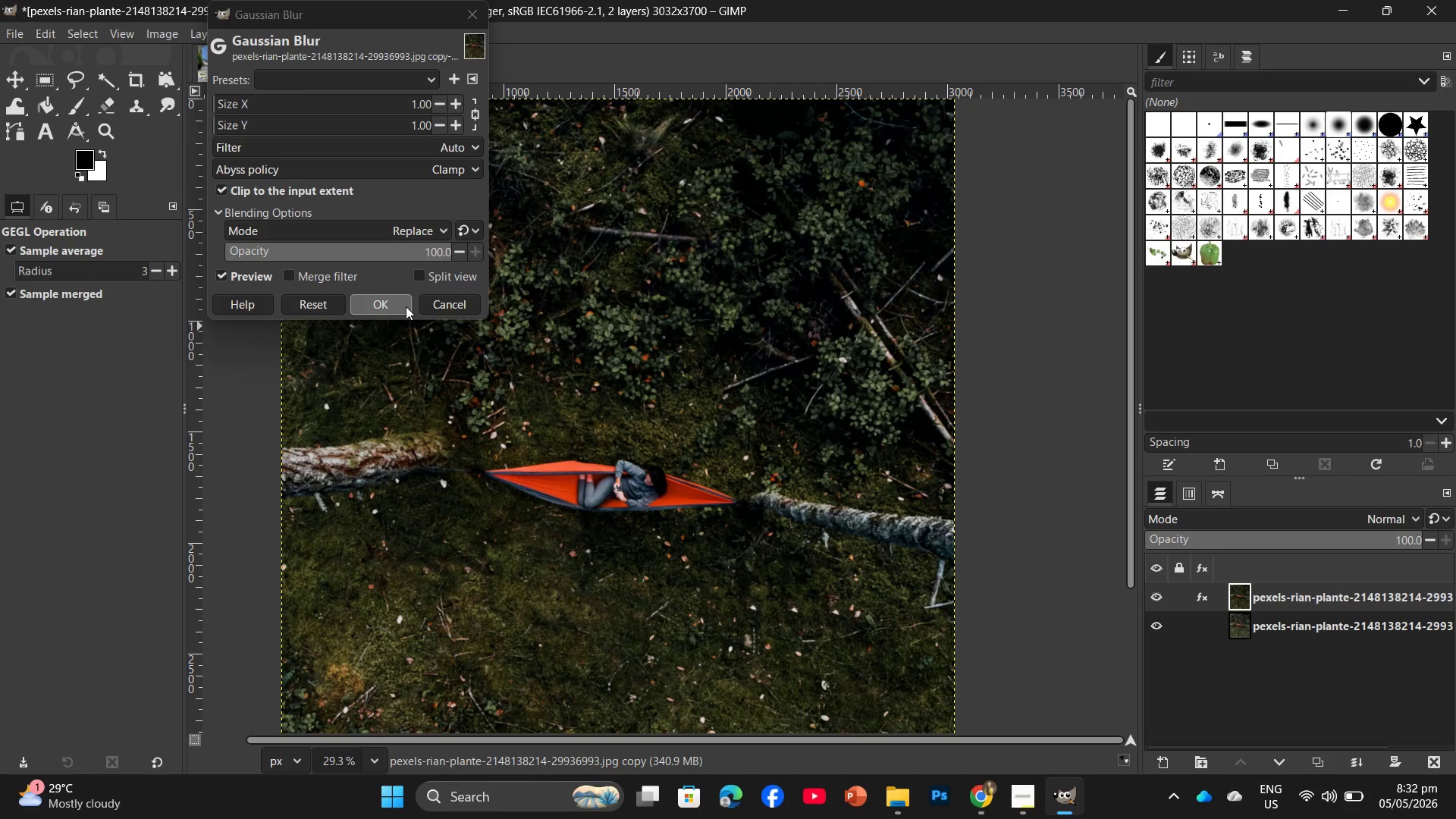 
wait(8.39)
 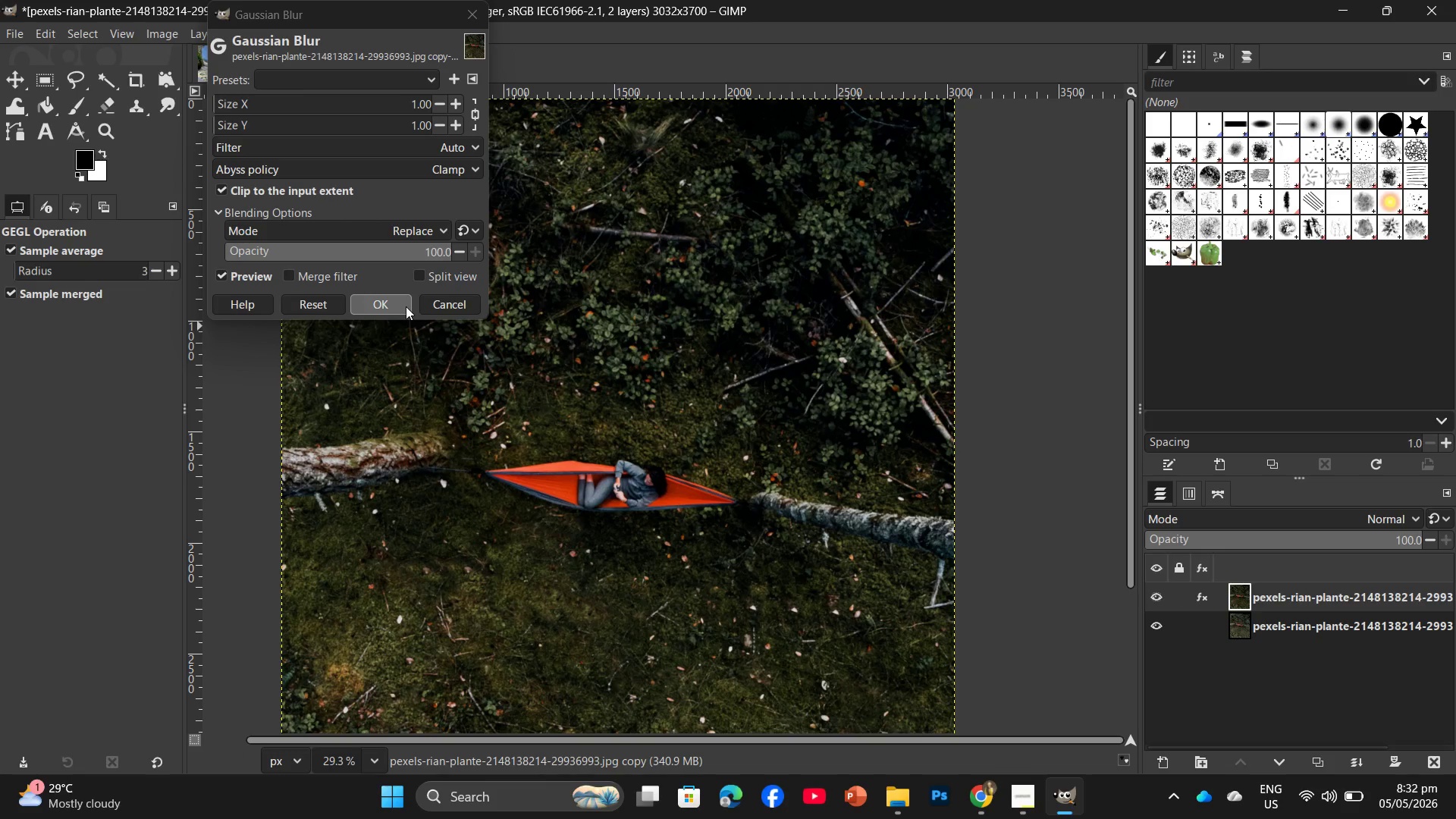 
double_click([458, 102])
 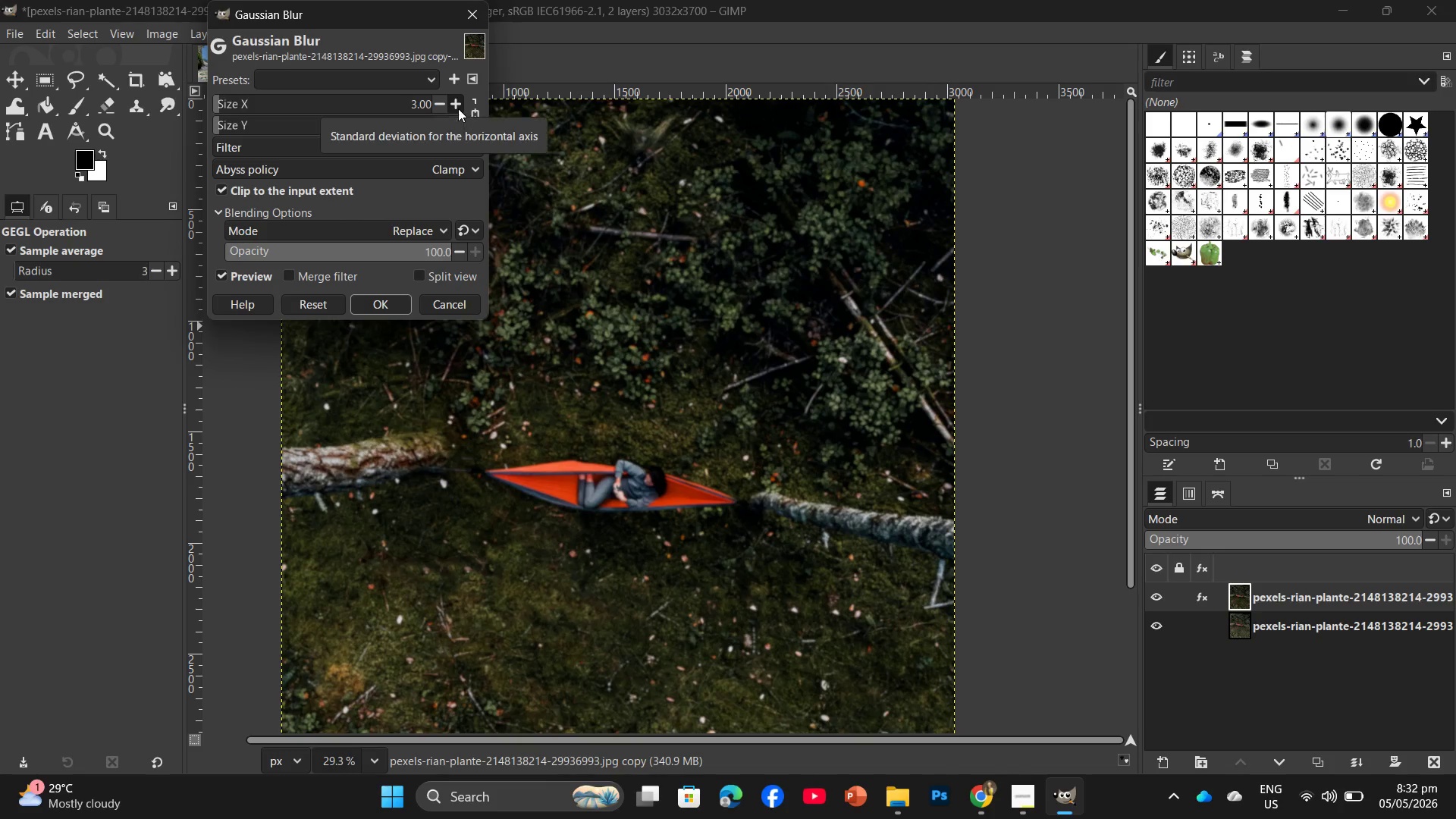 
left_click([429, 105])
 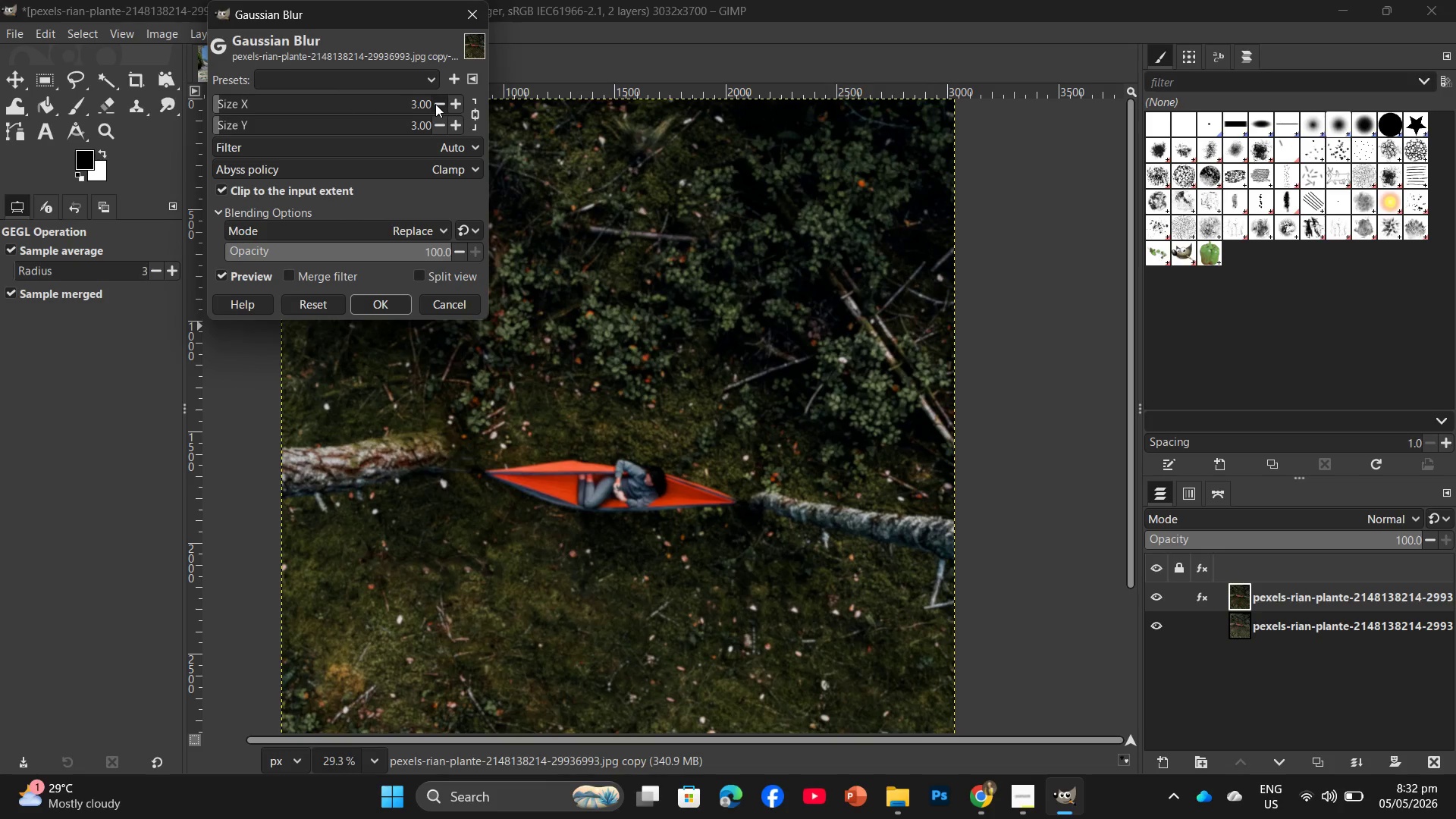 
double_click([435, 104])
 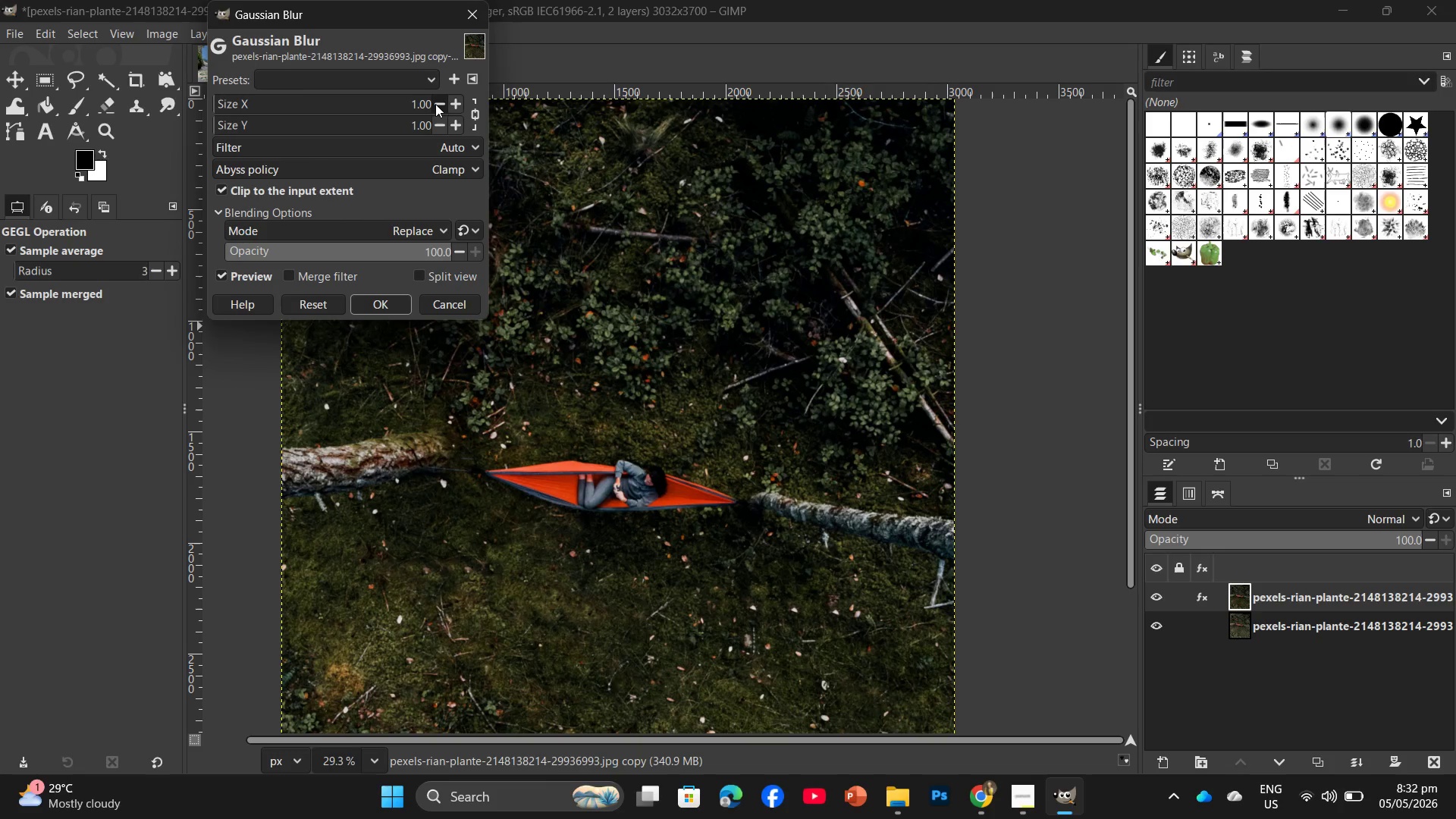 
left_click([435, 104])
 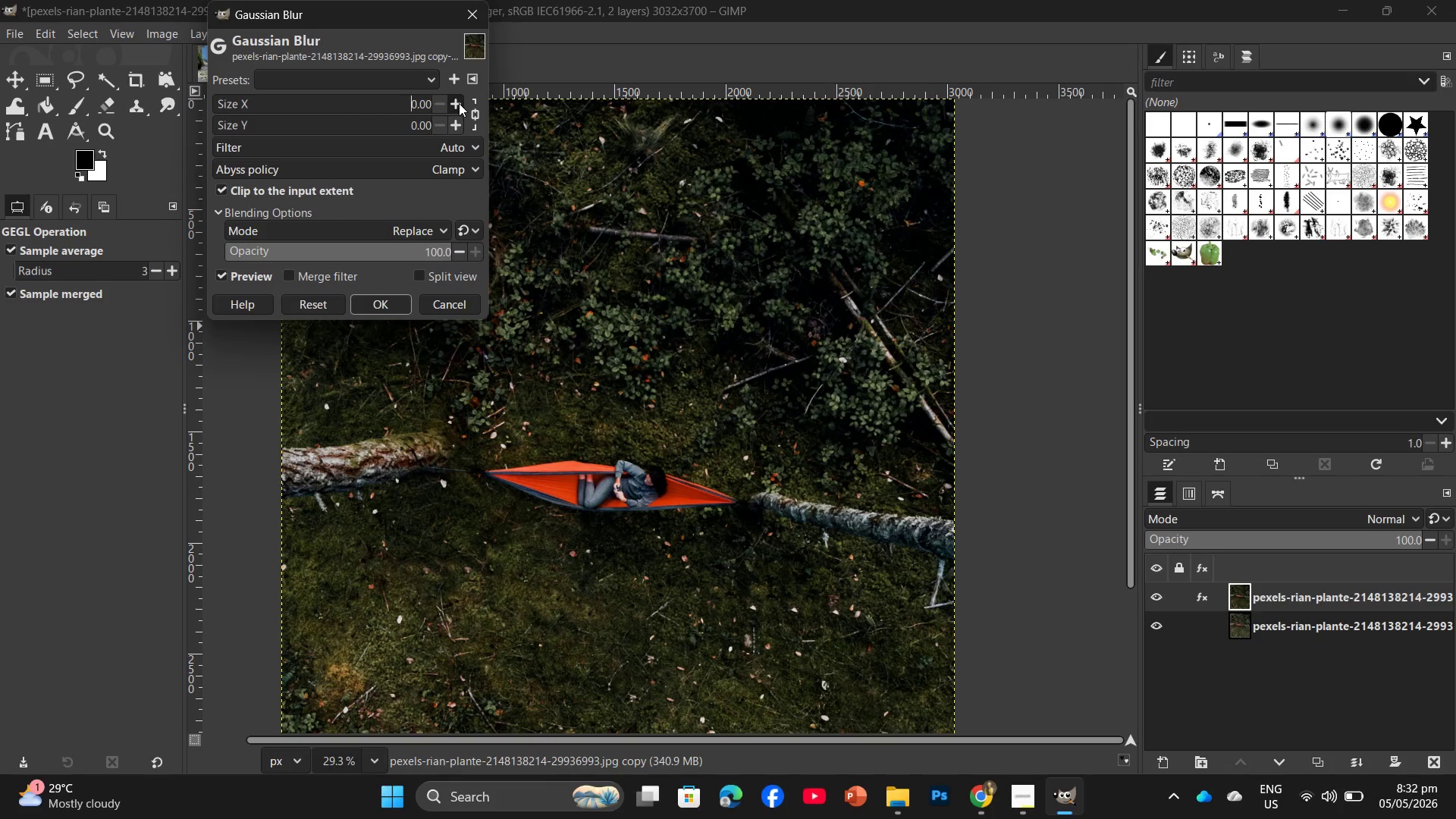 
left_click([459, 103])
 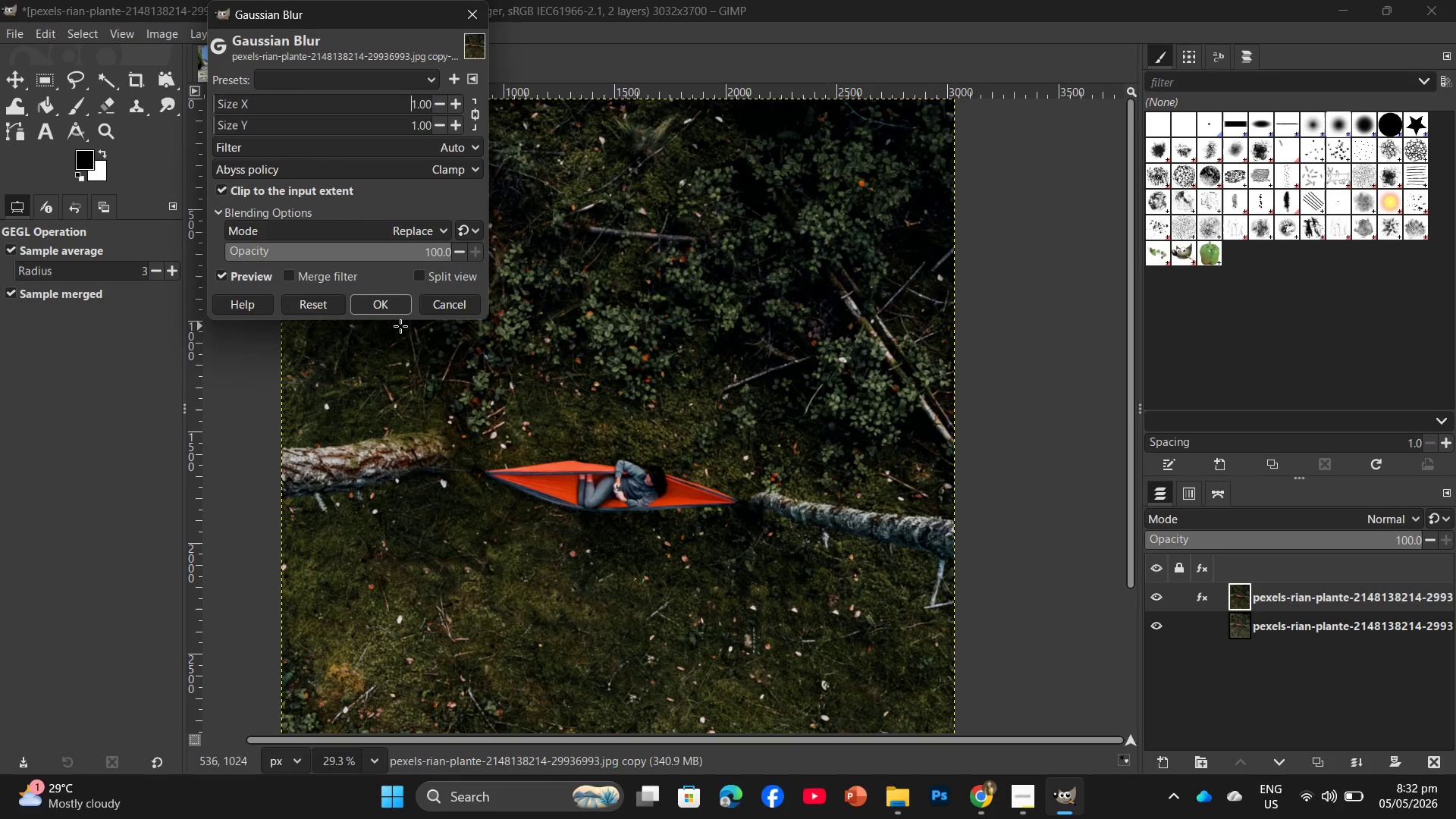 
left_click([399, 311])
 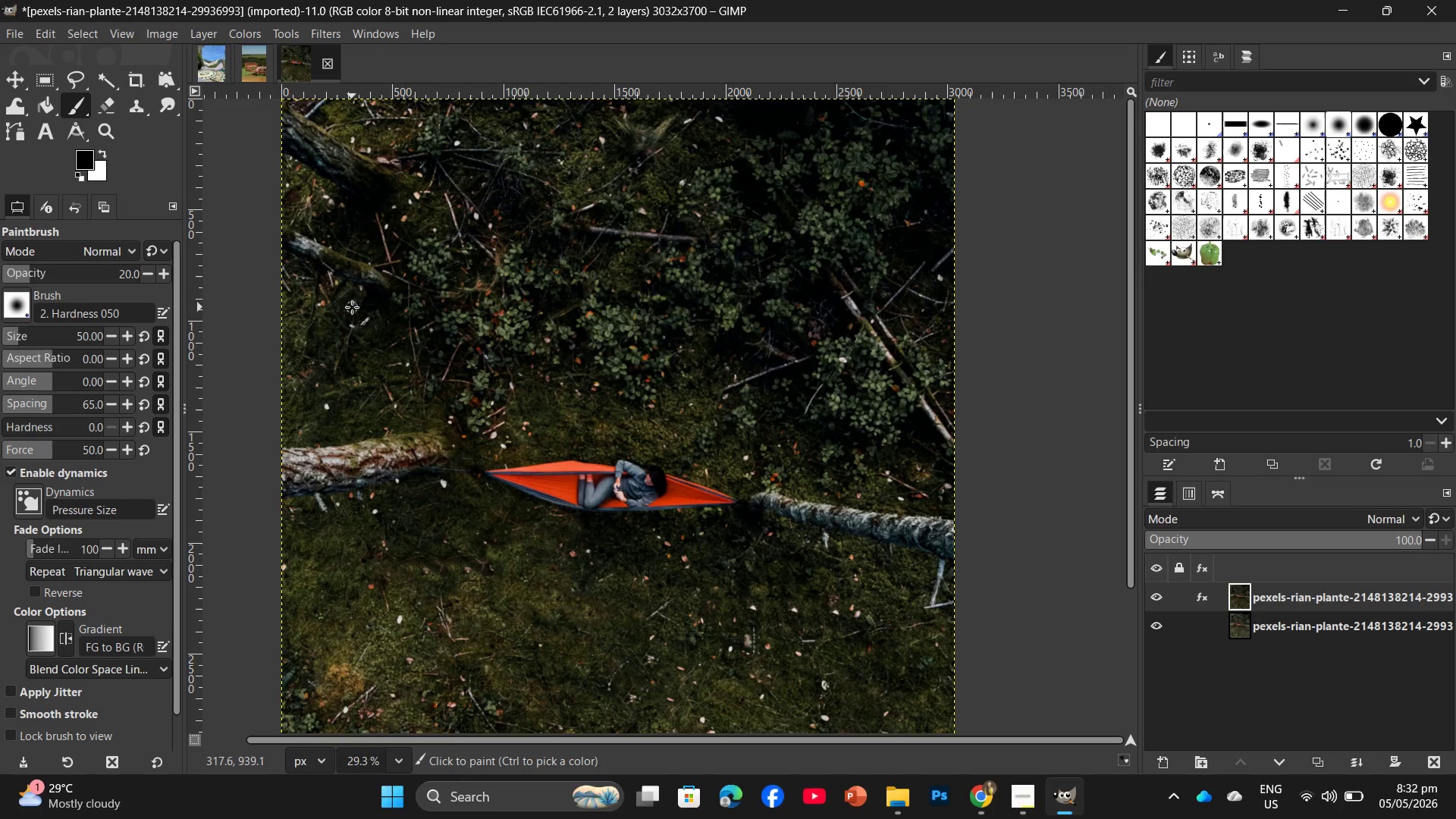 
scroll: coordinate [128, 535], scroll_direction: down, amount: 3.0
 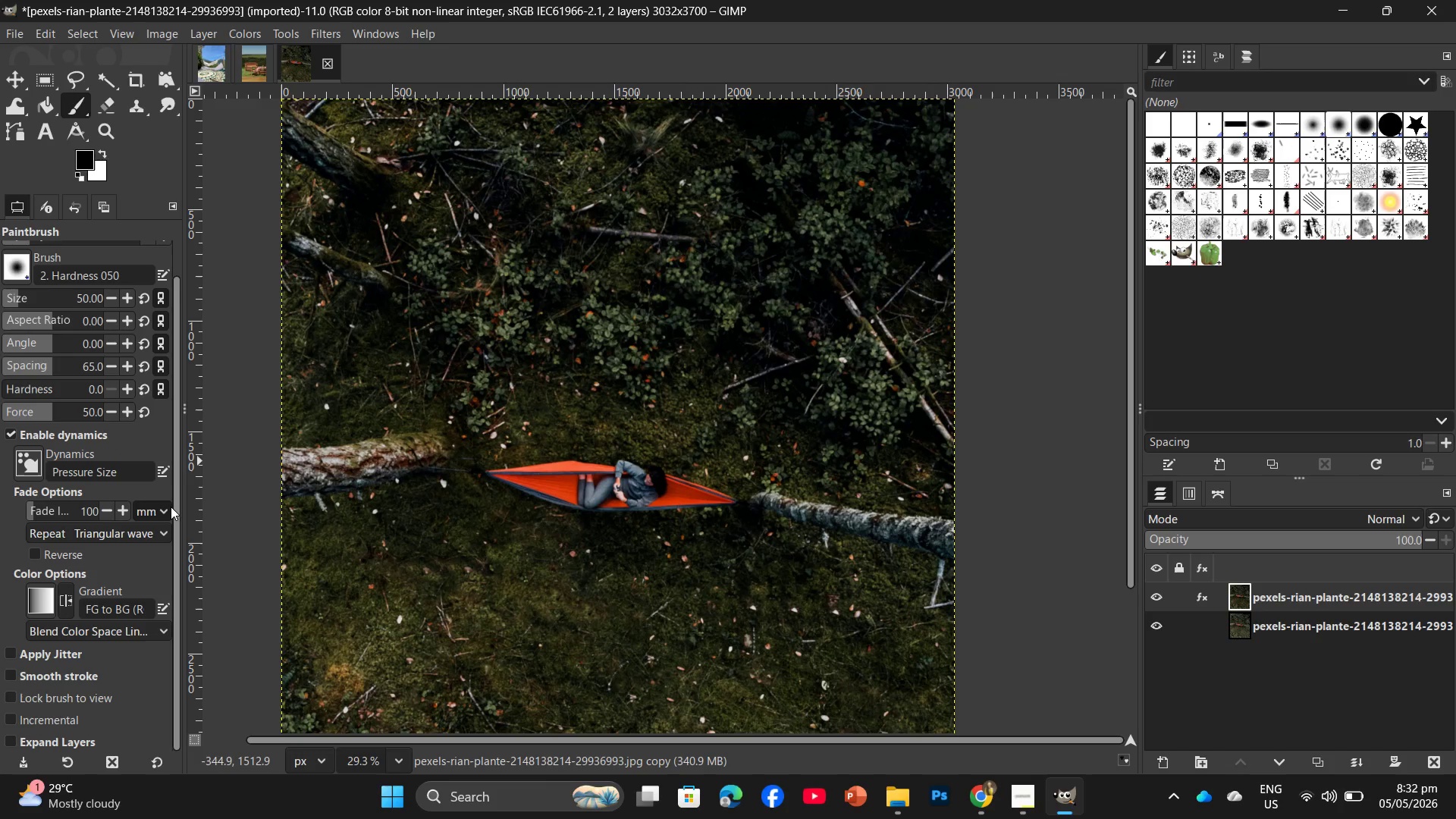 
scroll: coordinate [171, 504], scroll_direction: up, amount: 2.0
 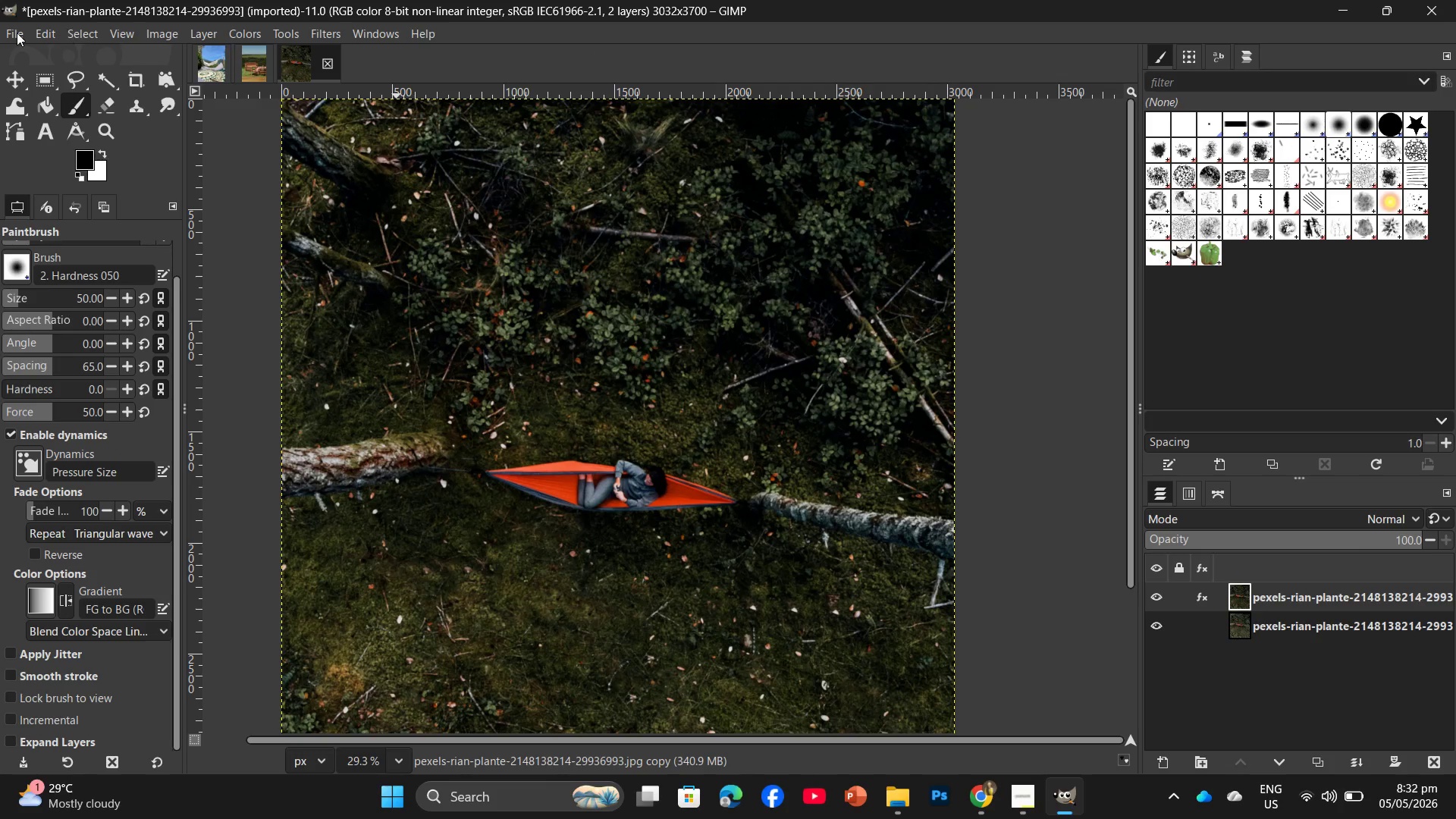 
left_click([5, 30])
 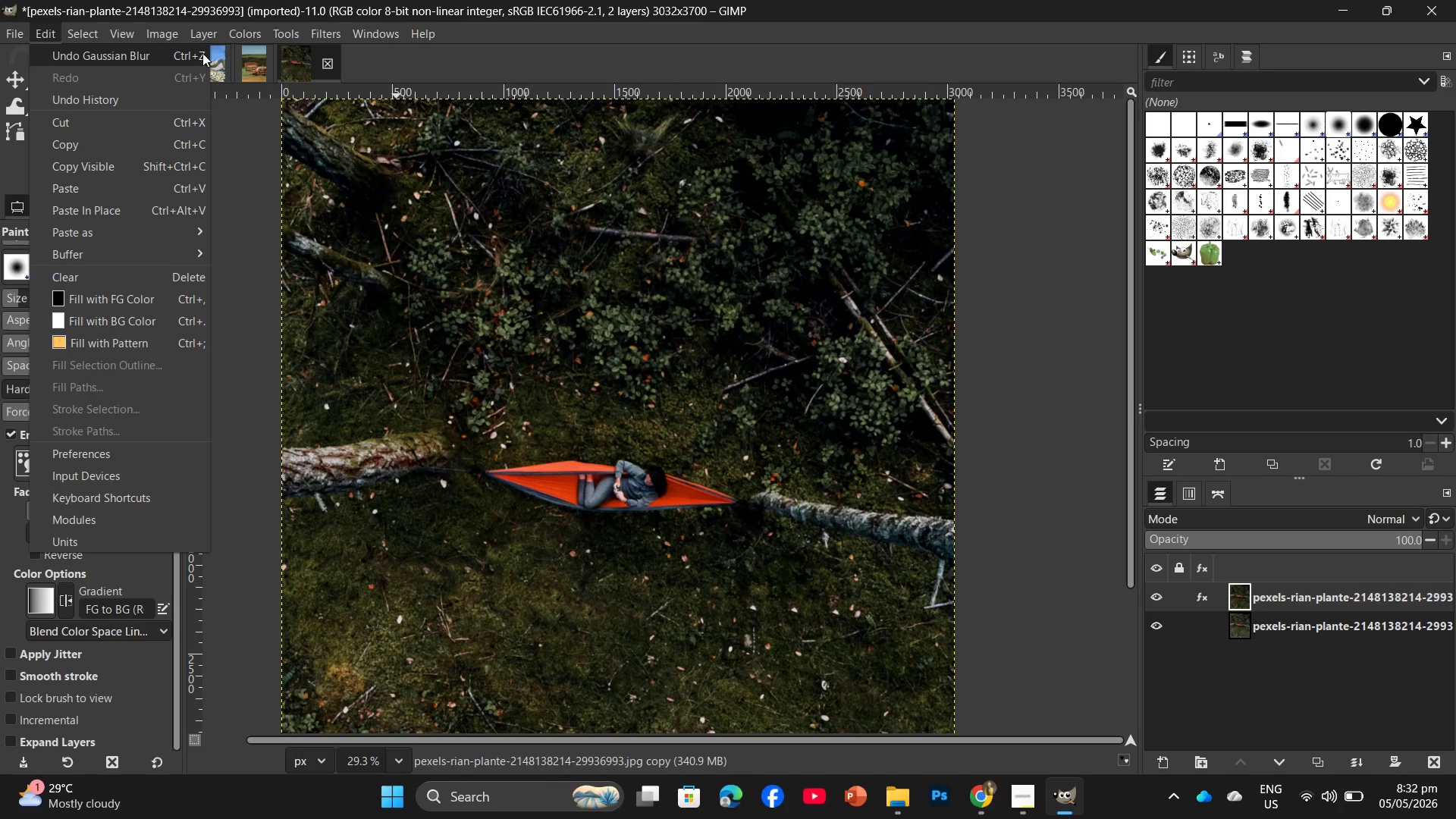 
left_click([171, 35])
 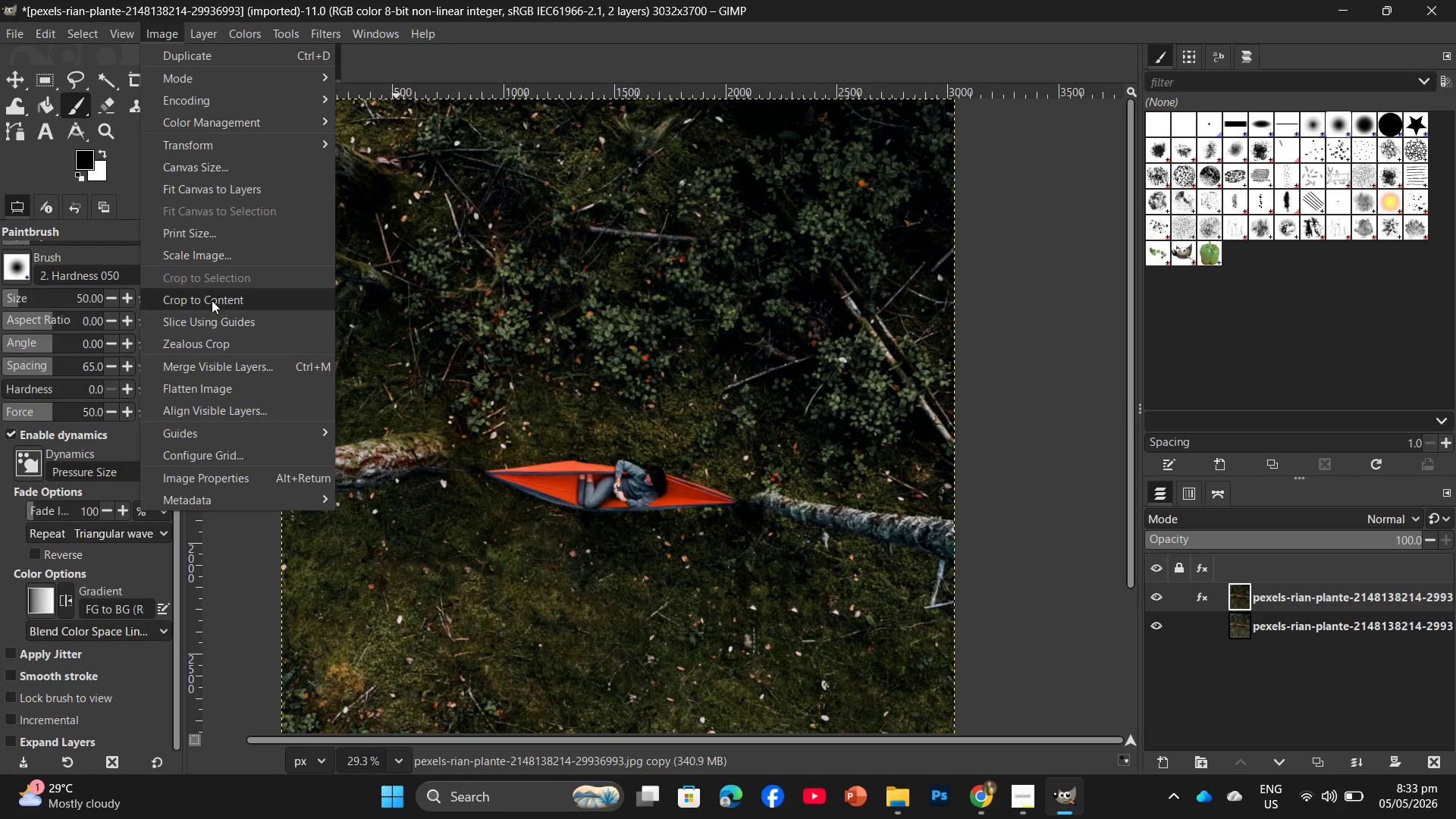 
left_click([238, 246])
 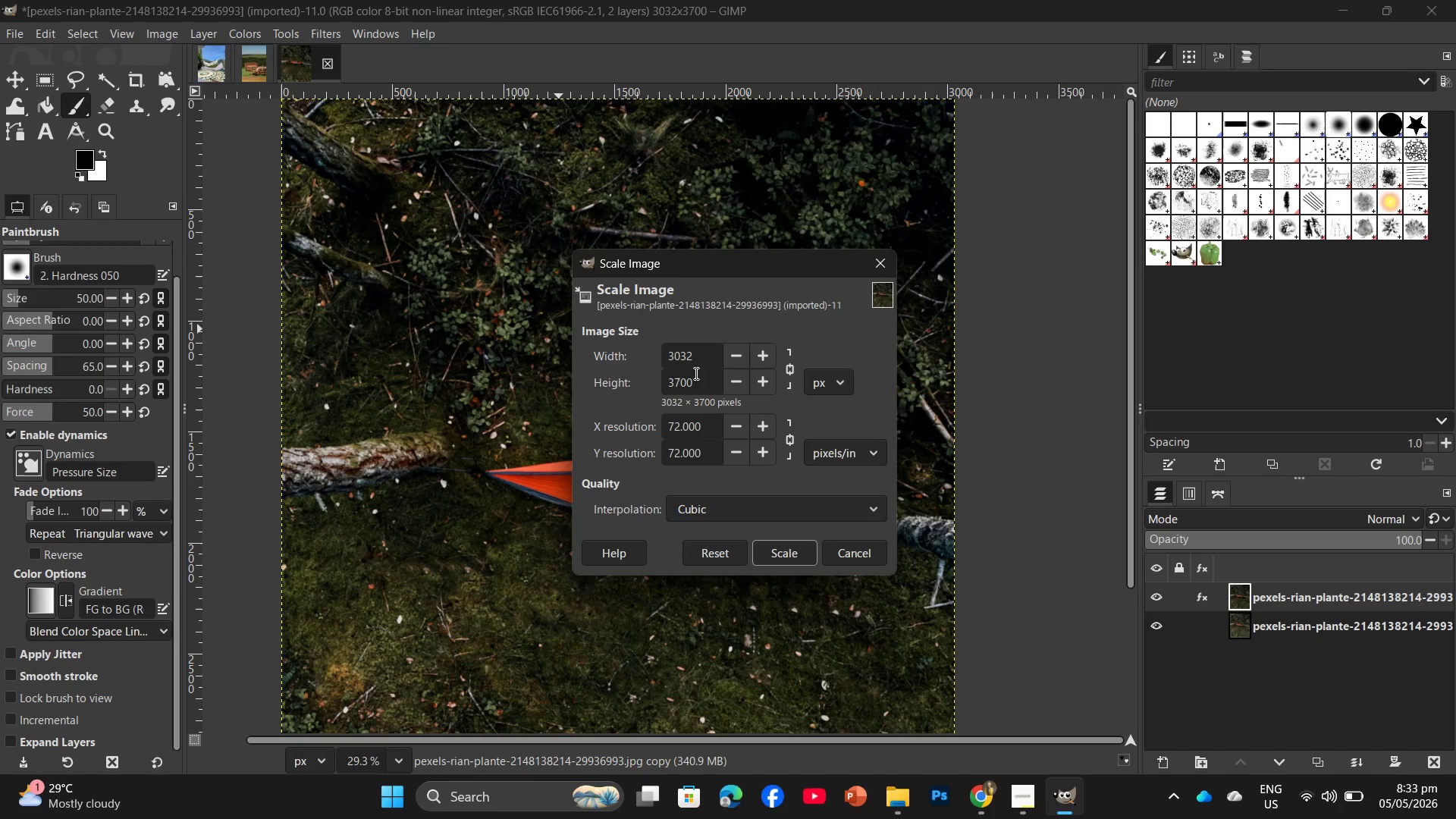 
left_click_drag(start_coordinate=[699, 384], to_coordinate=[624, 390])
 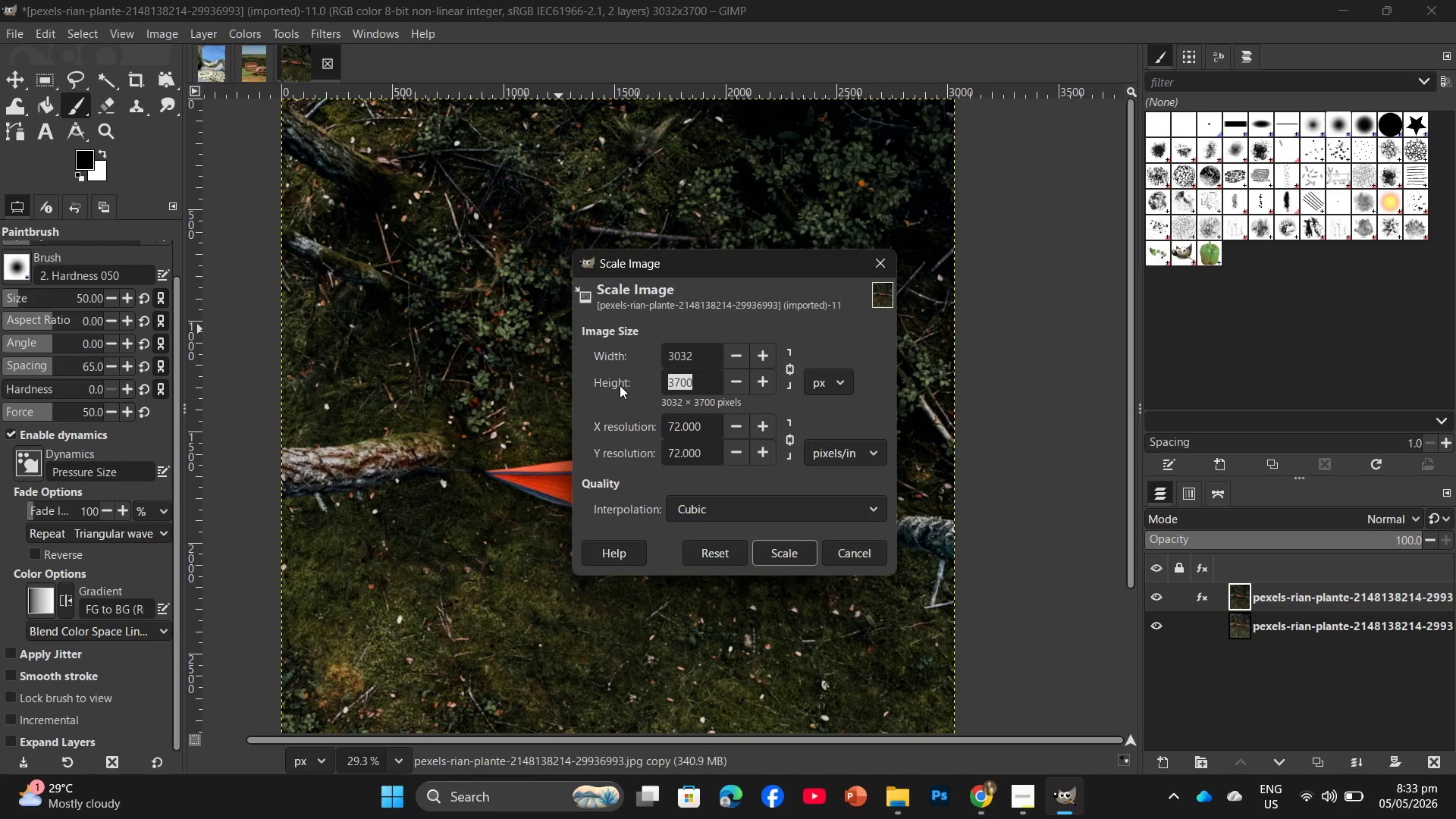 
key(Numpad2)
 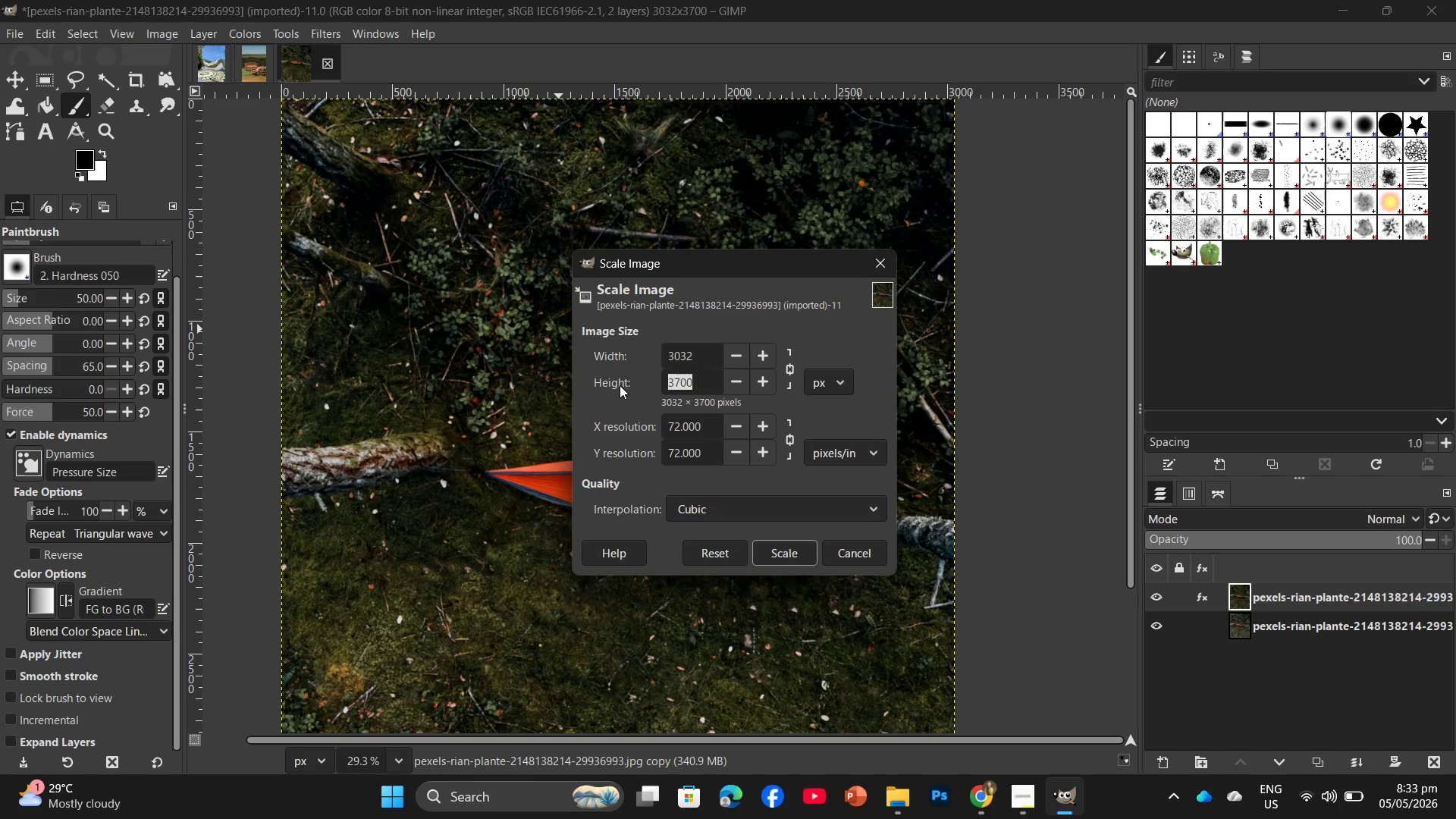 
key(Numpad0)
 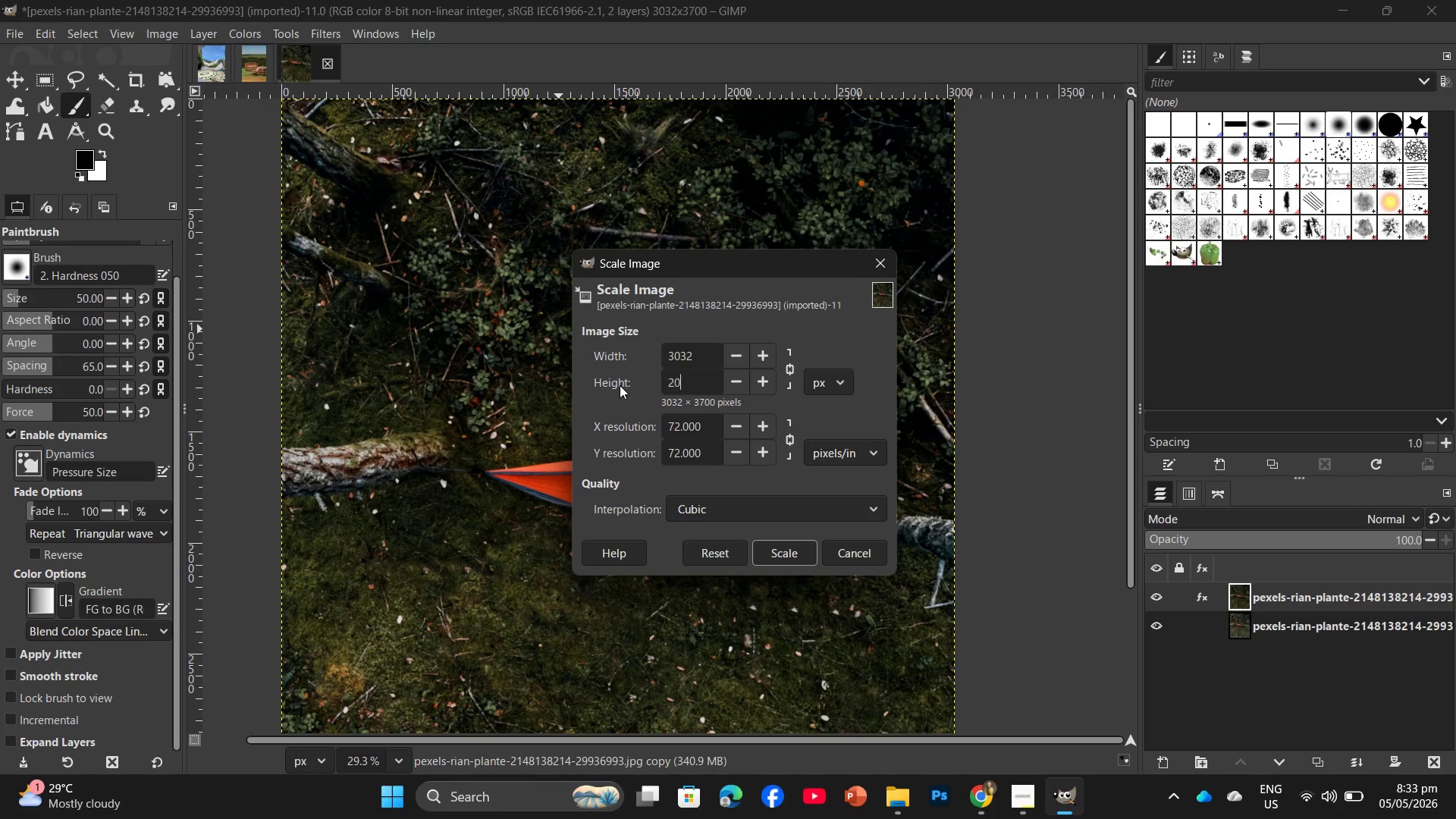 
key(Numpad0)
 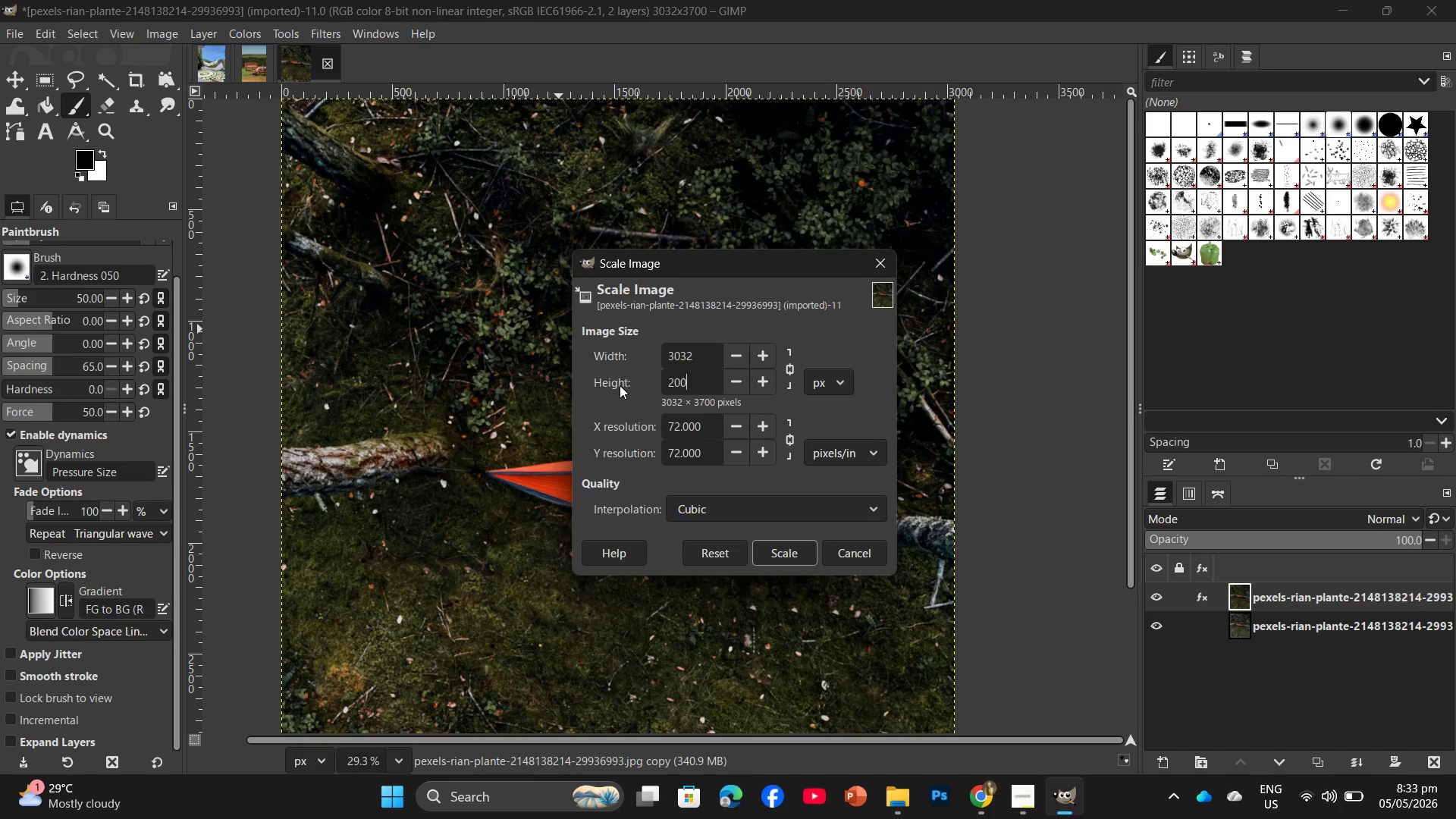 
key(Numpad0)
 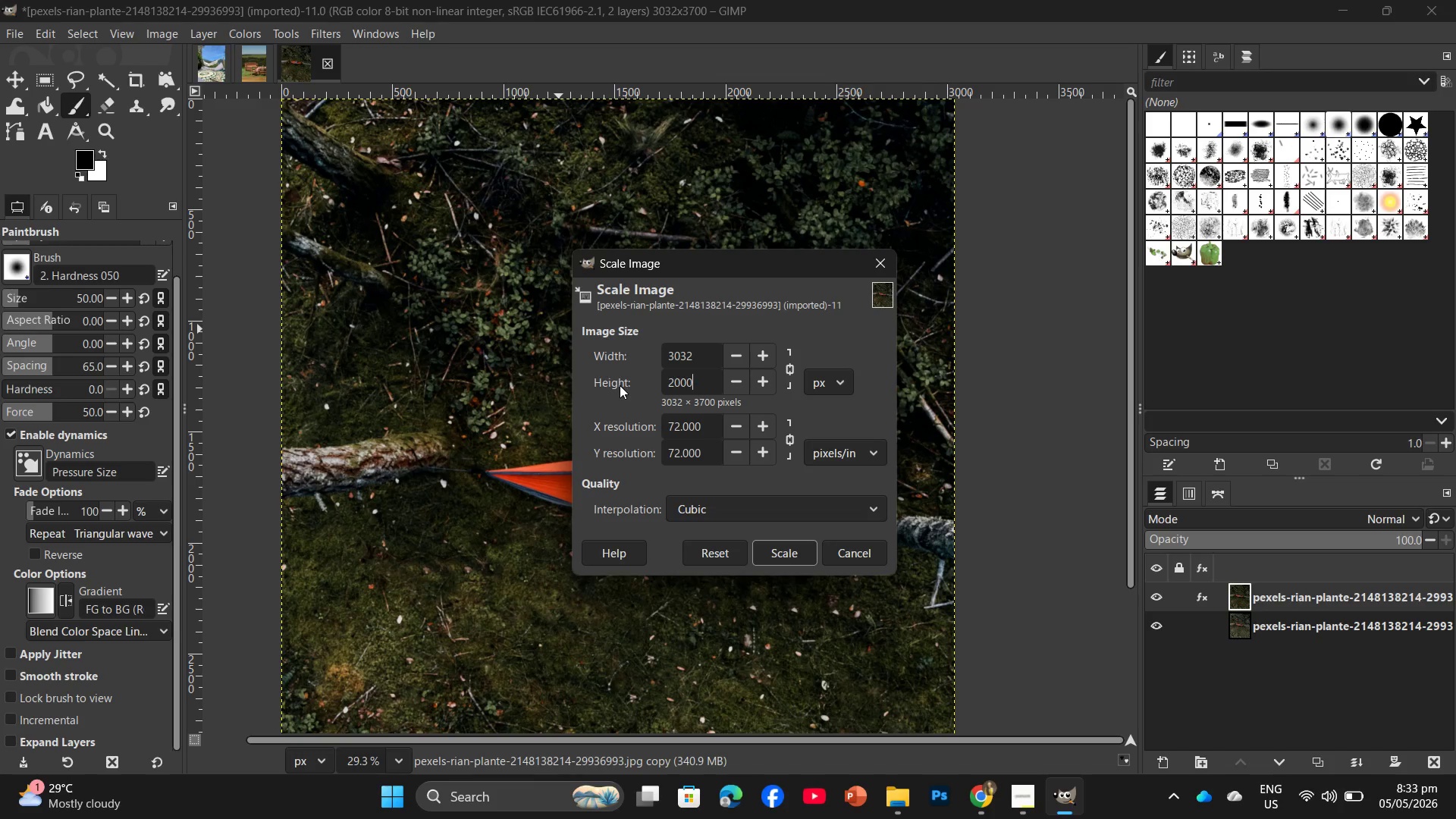 
key(Enter)
 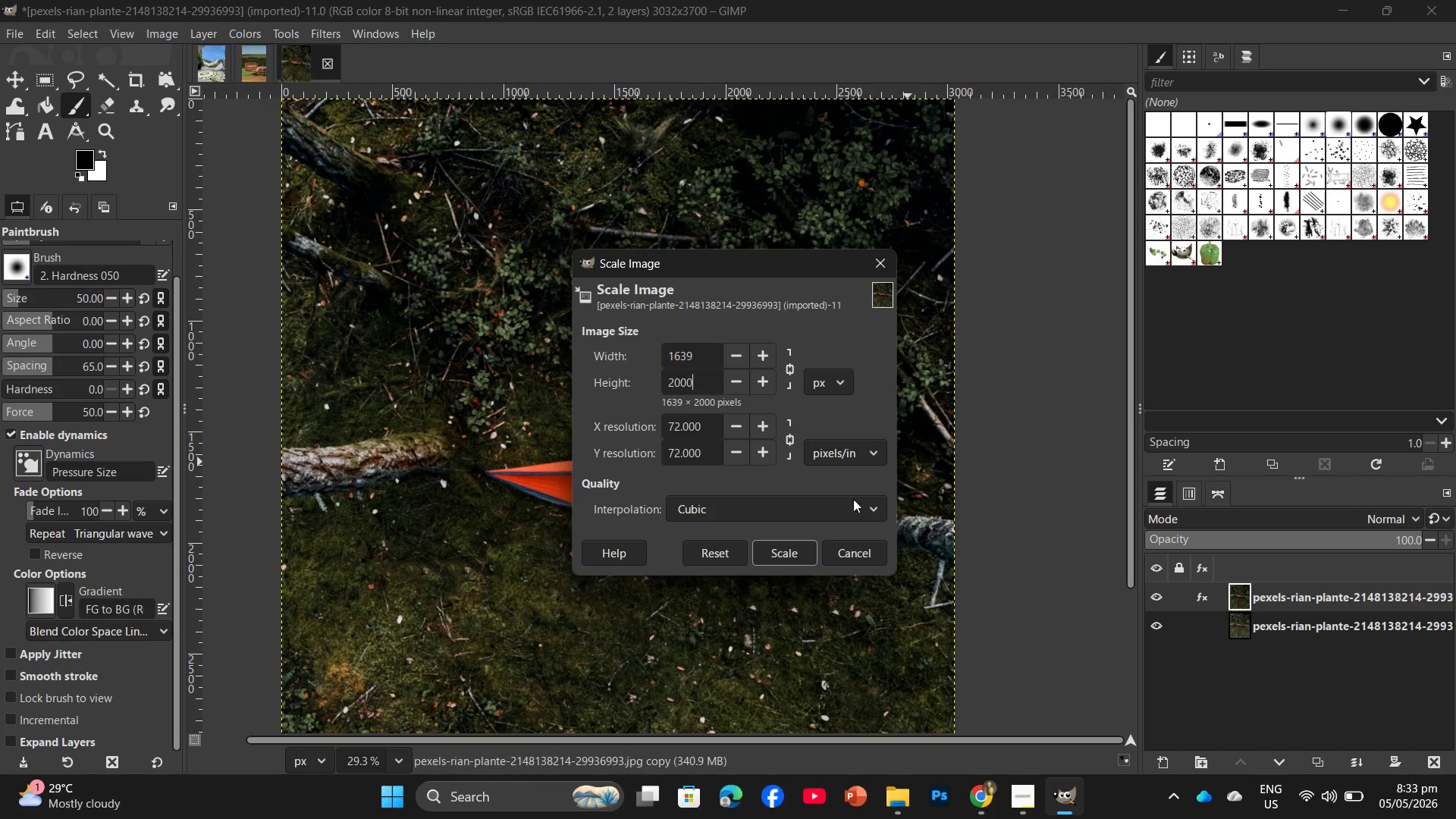 
left_click([777, 544])
 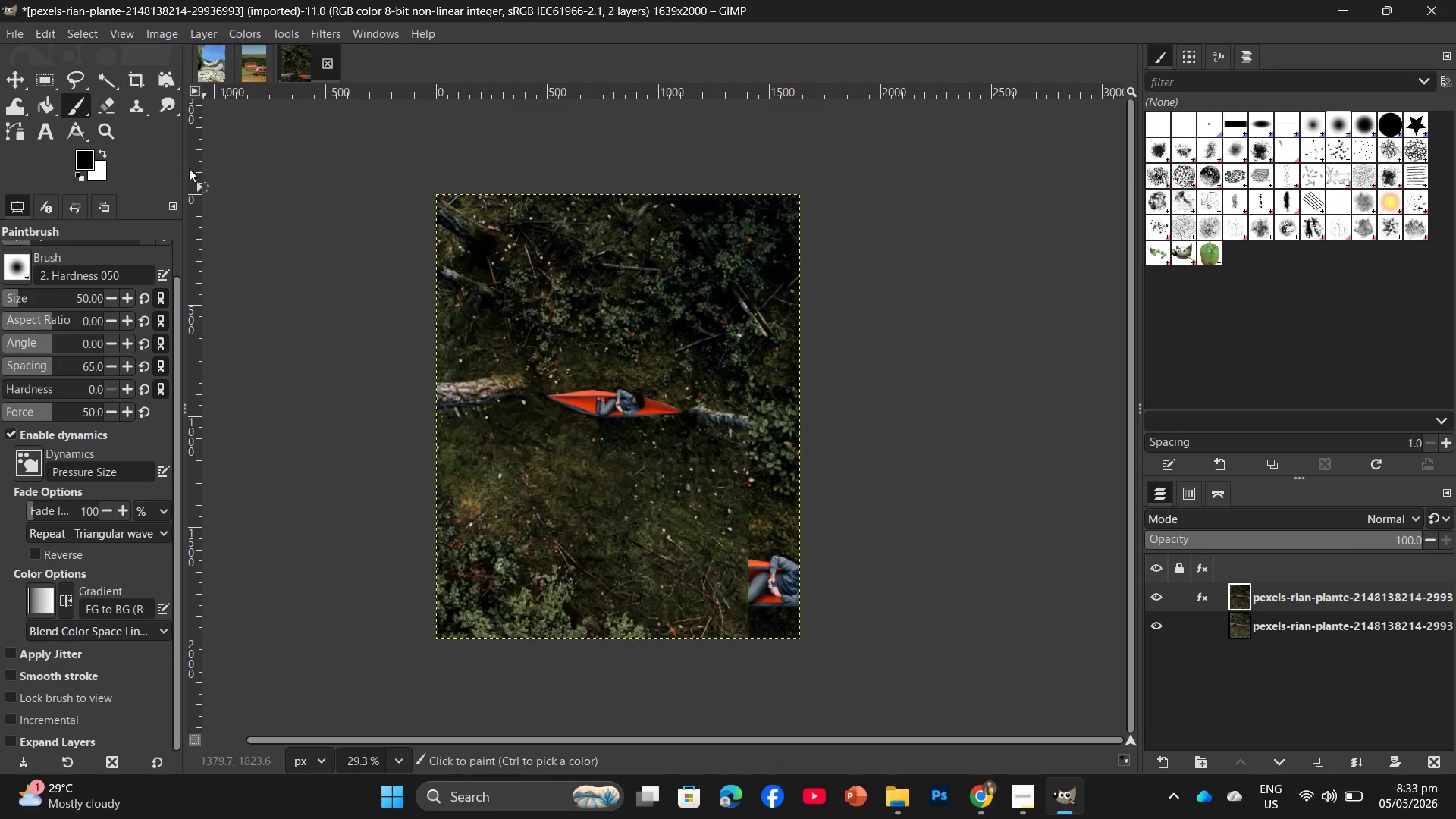 
left_click([4, 33])
 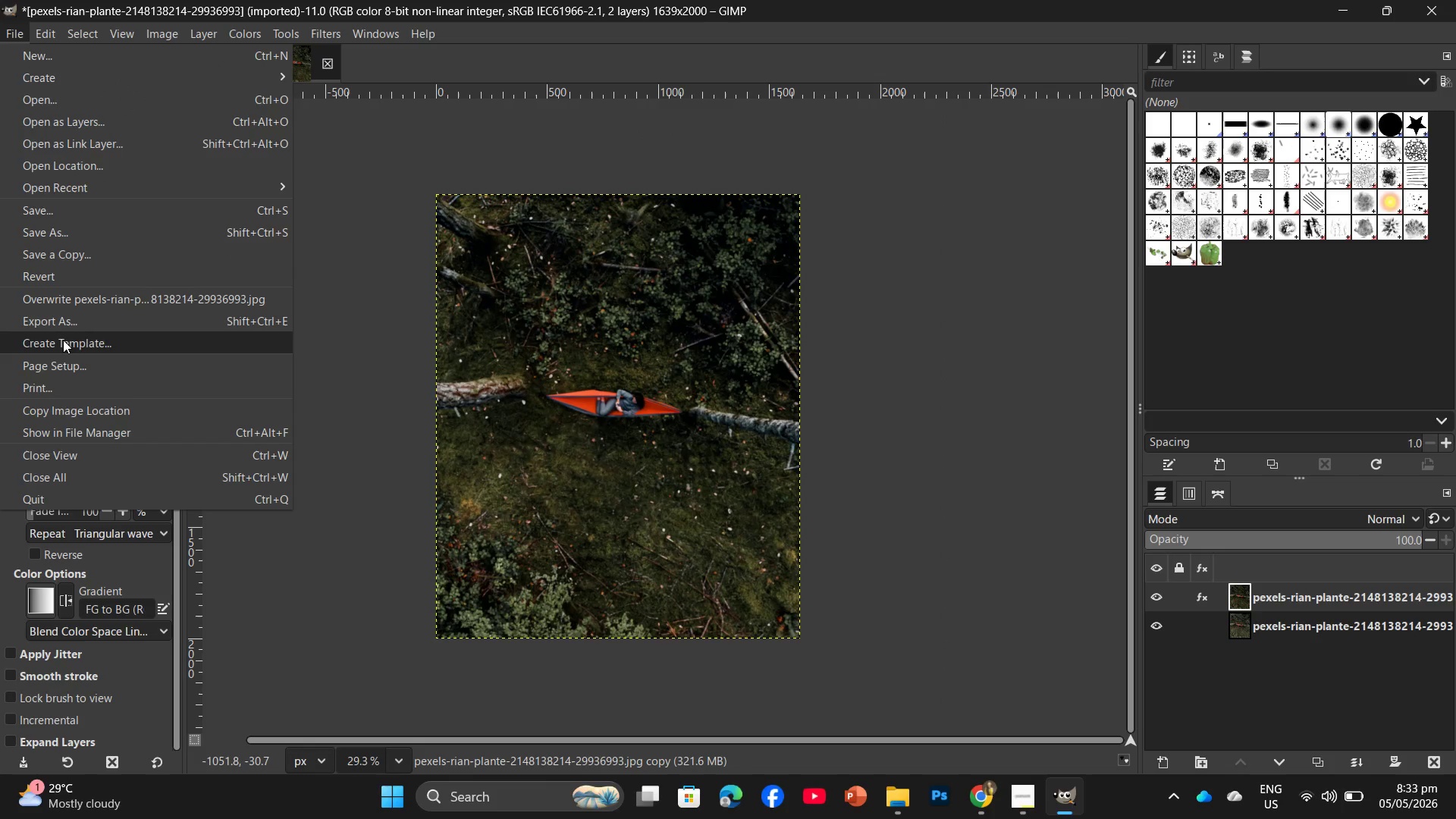 
left_click([65, 325])
 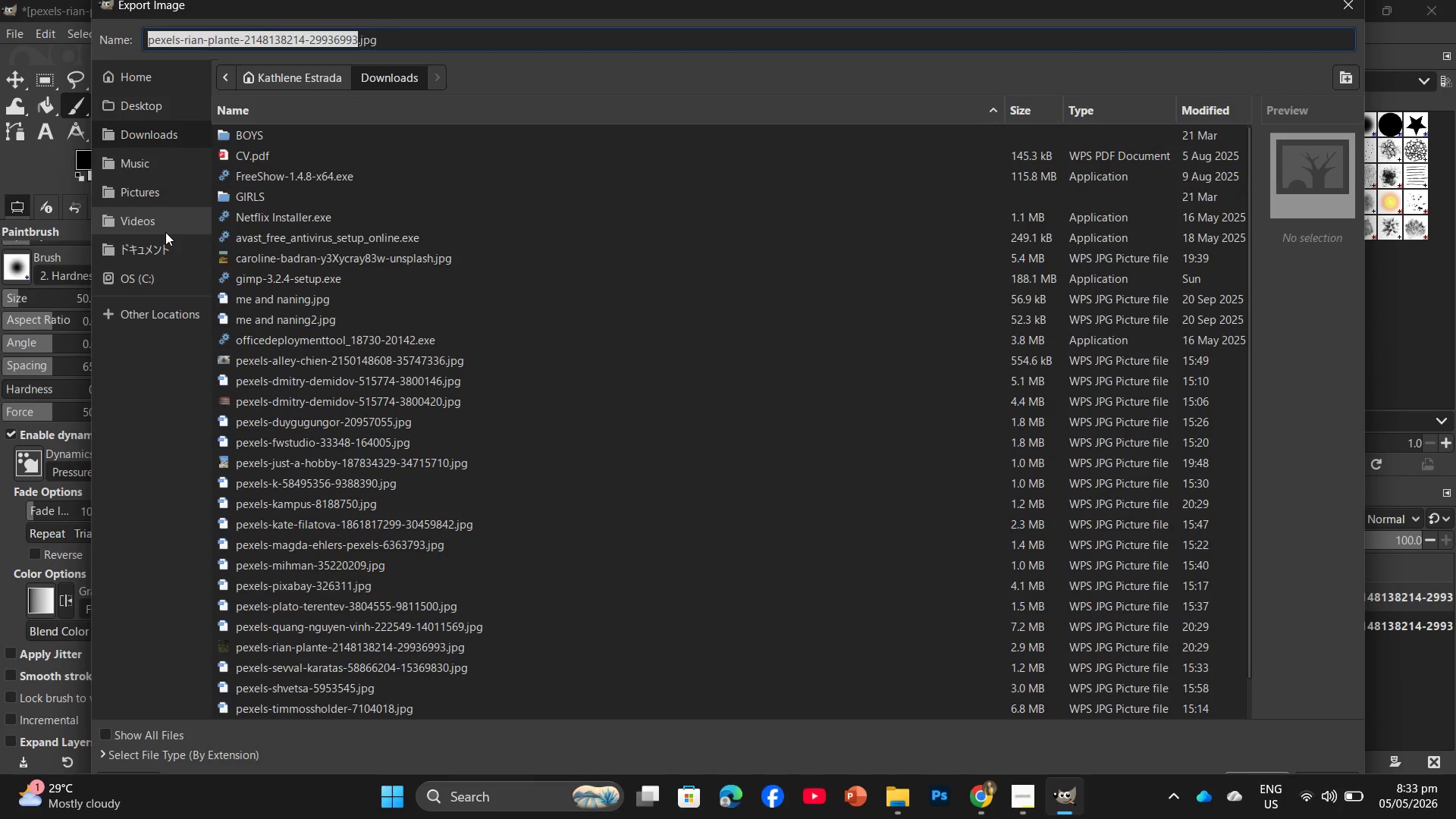 
left_click([160, 108])
 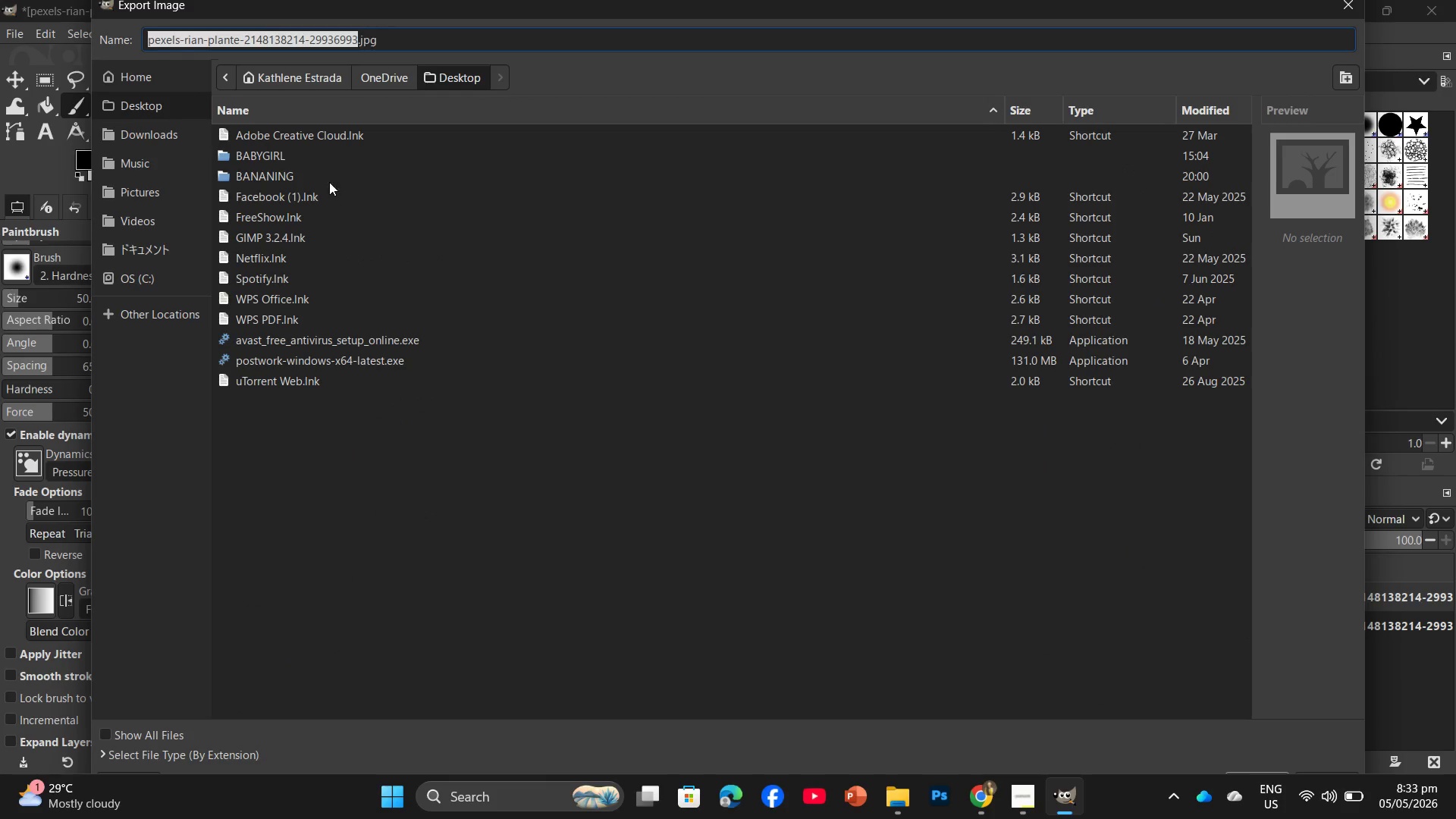 
double_click([329, 182])
 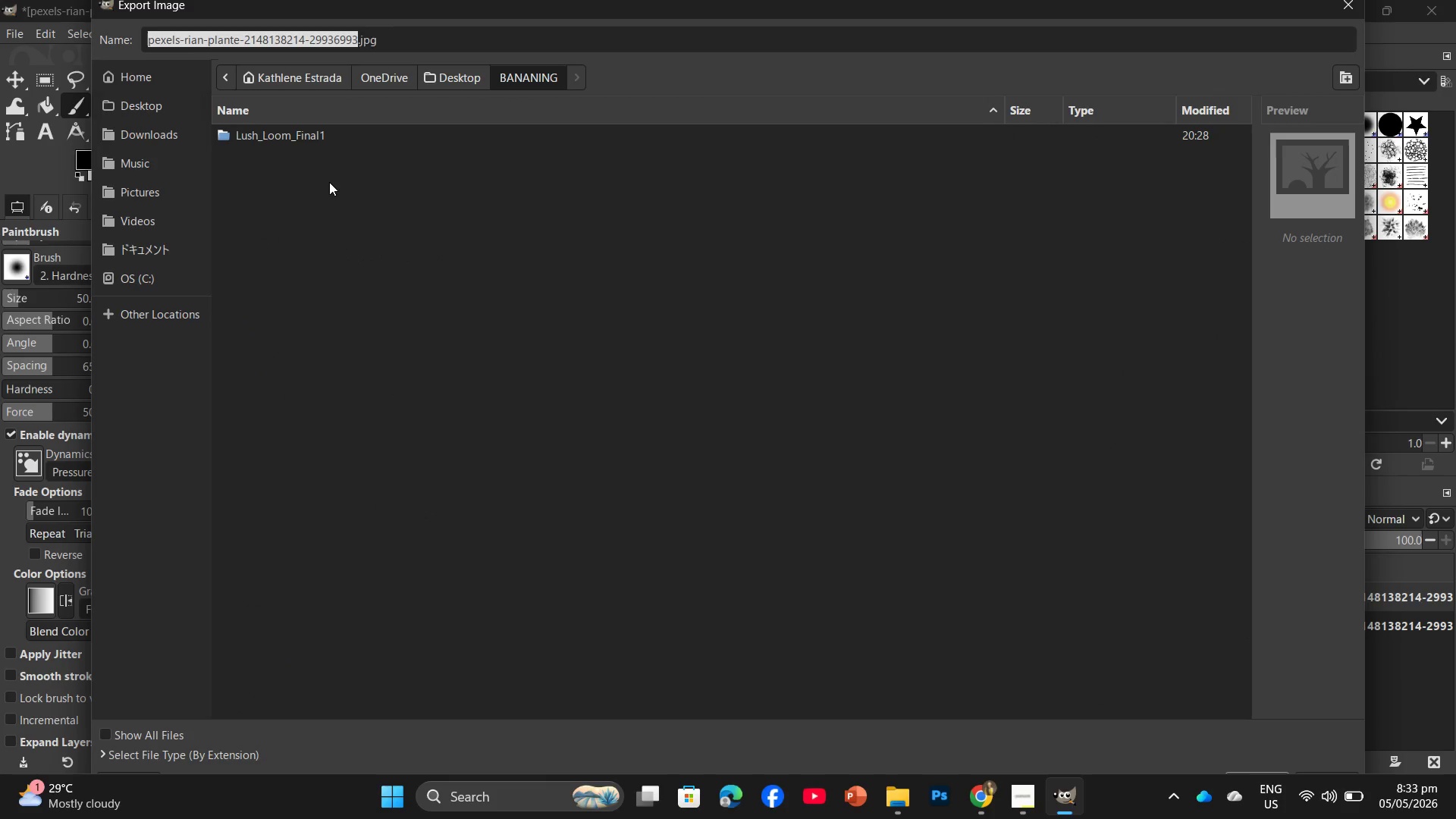 
triple_click([329, 182])
 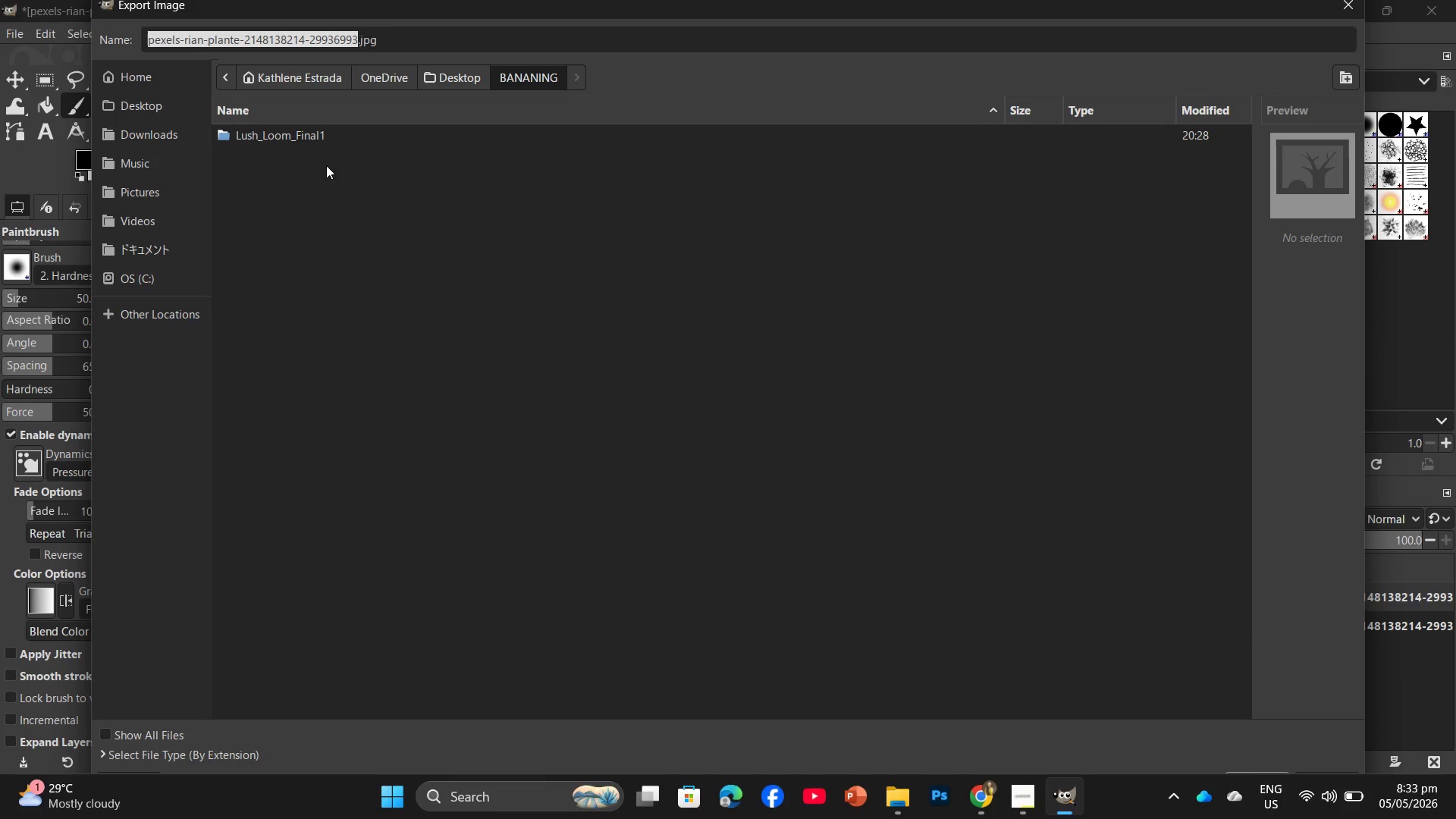 
double_click([324, 136])
 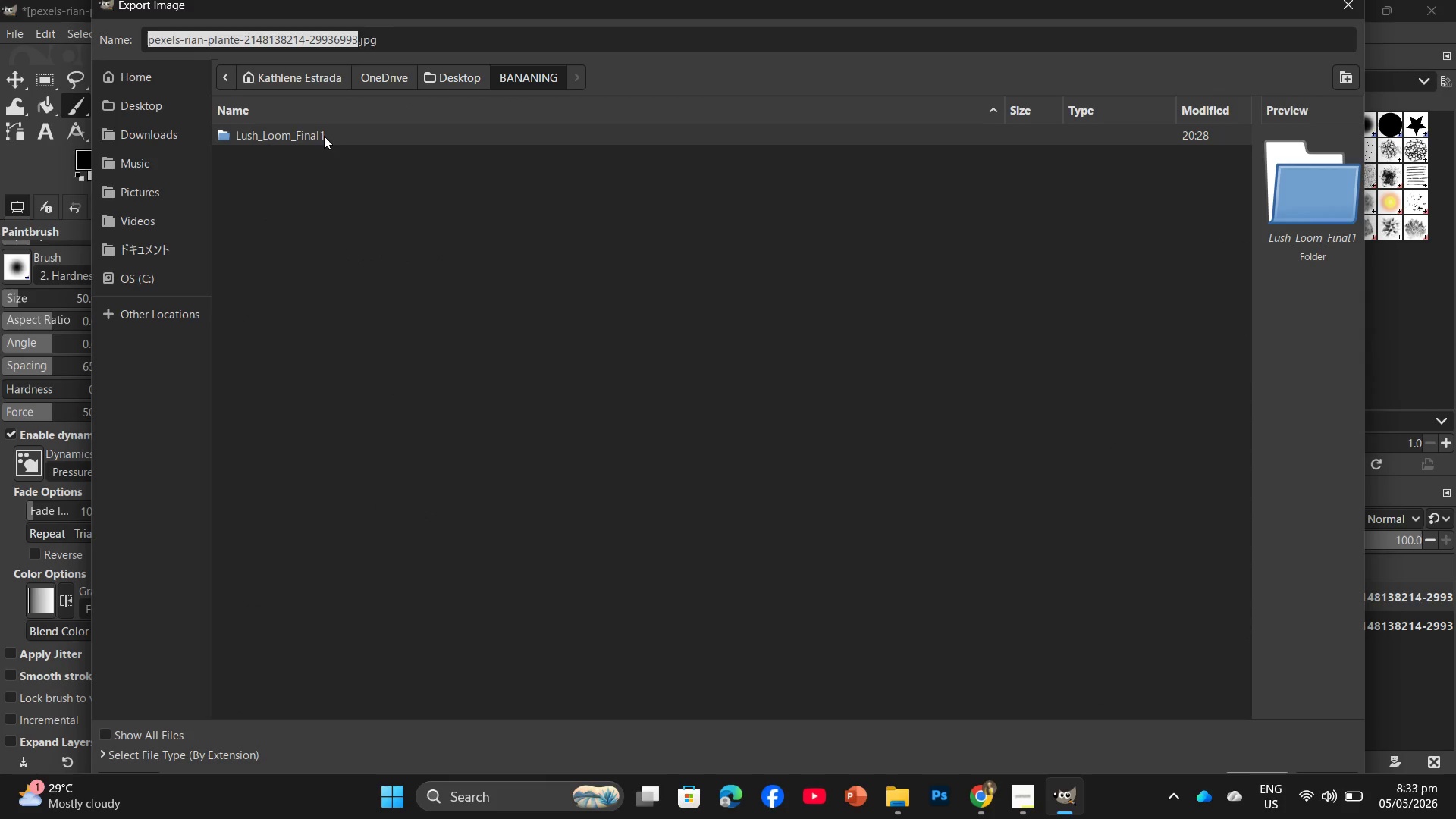 
triple_click([324, 136])
 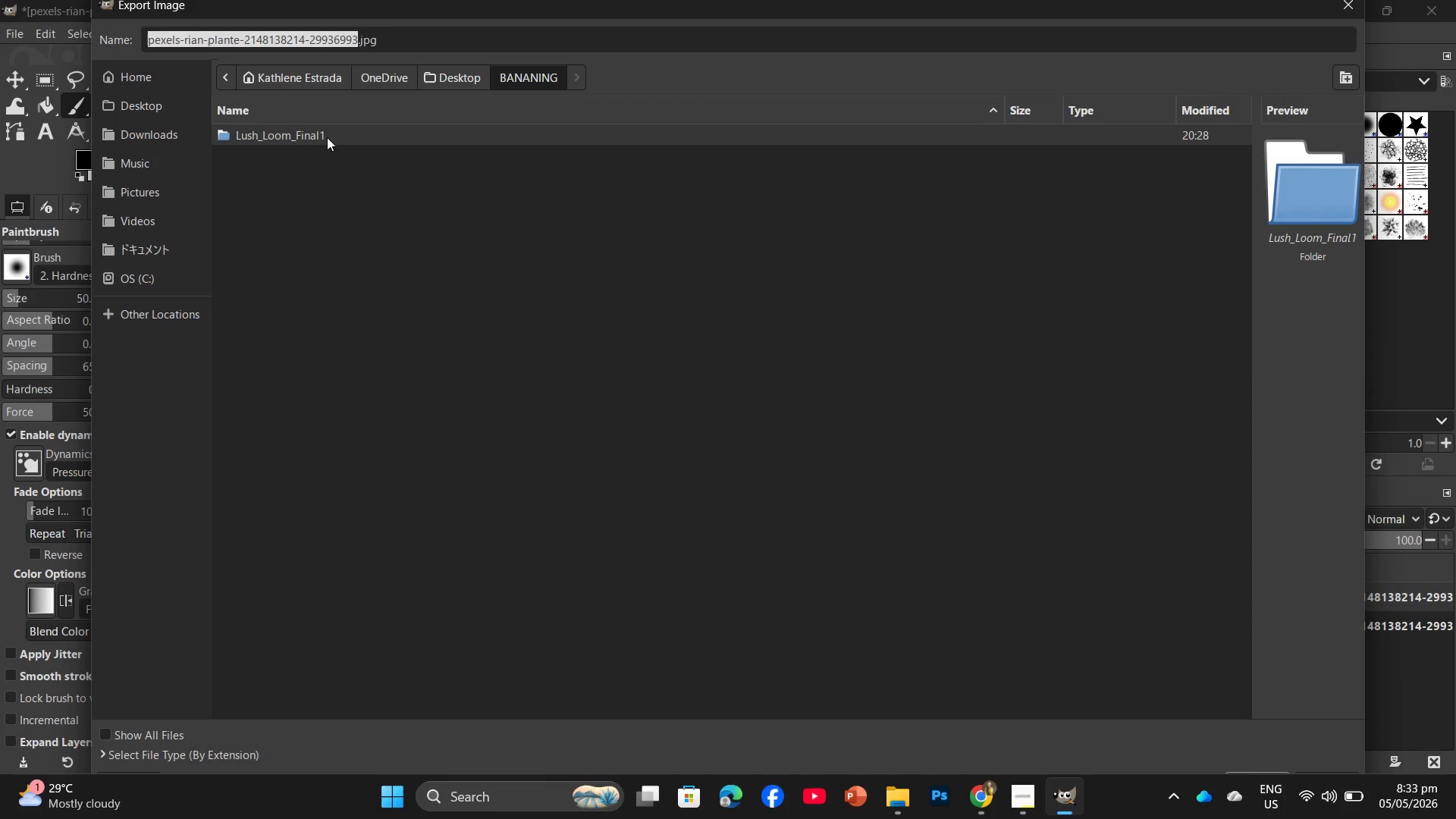 
double_click([332, 135])
 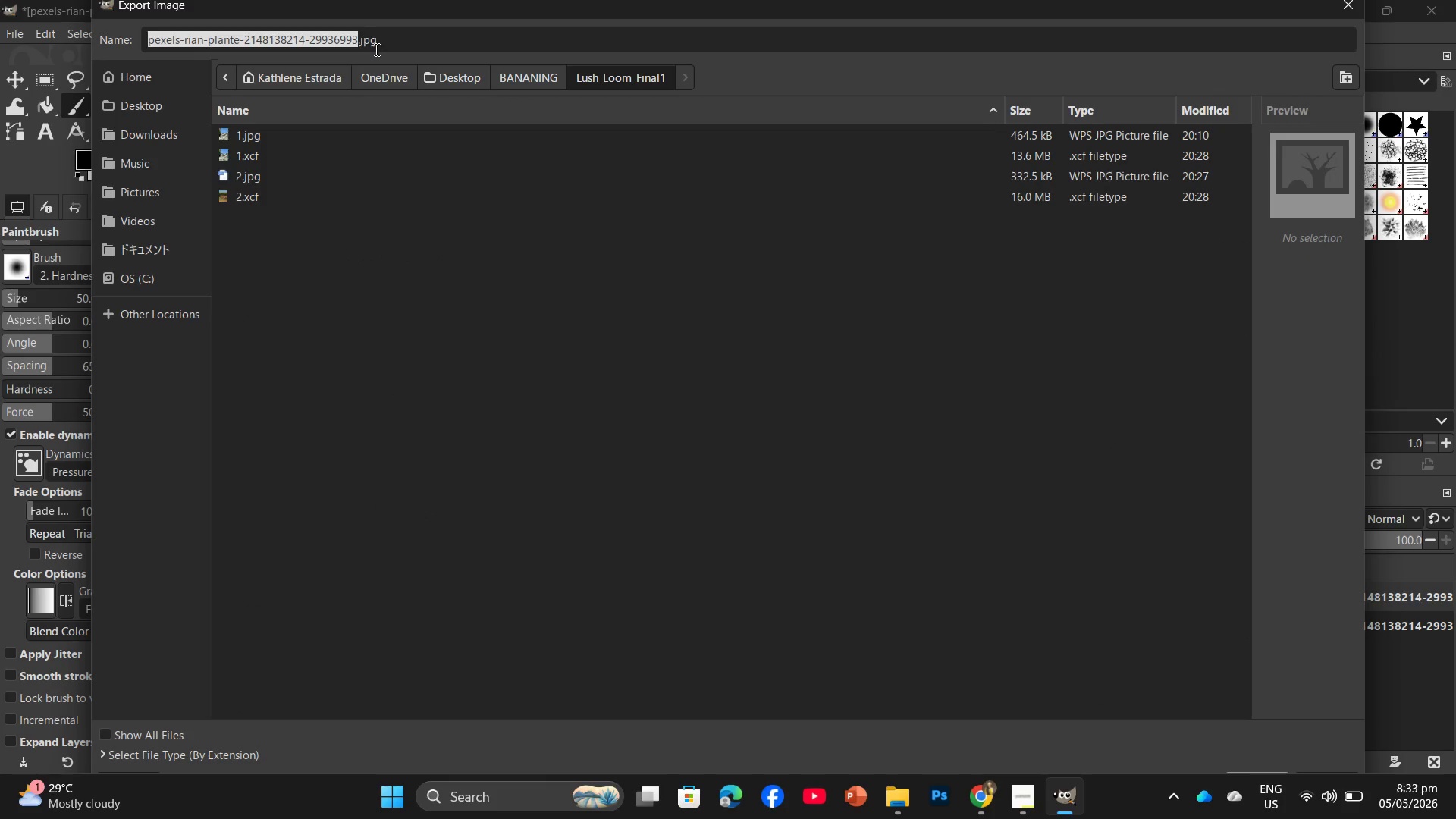 
key(Numpad3)
 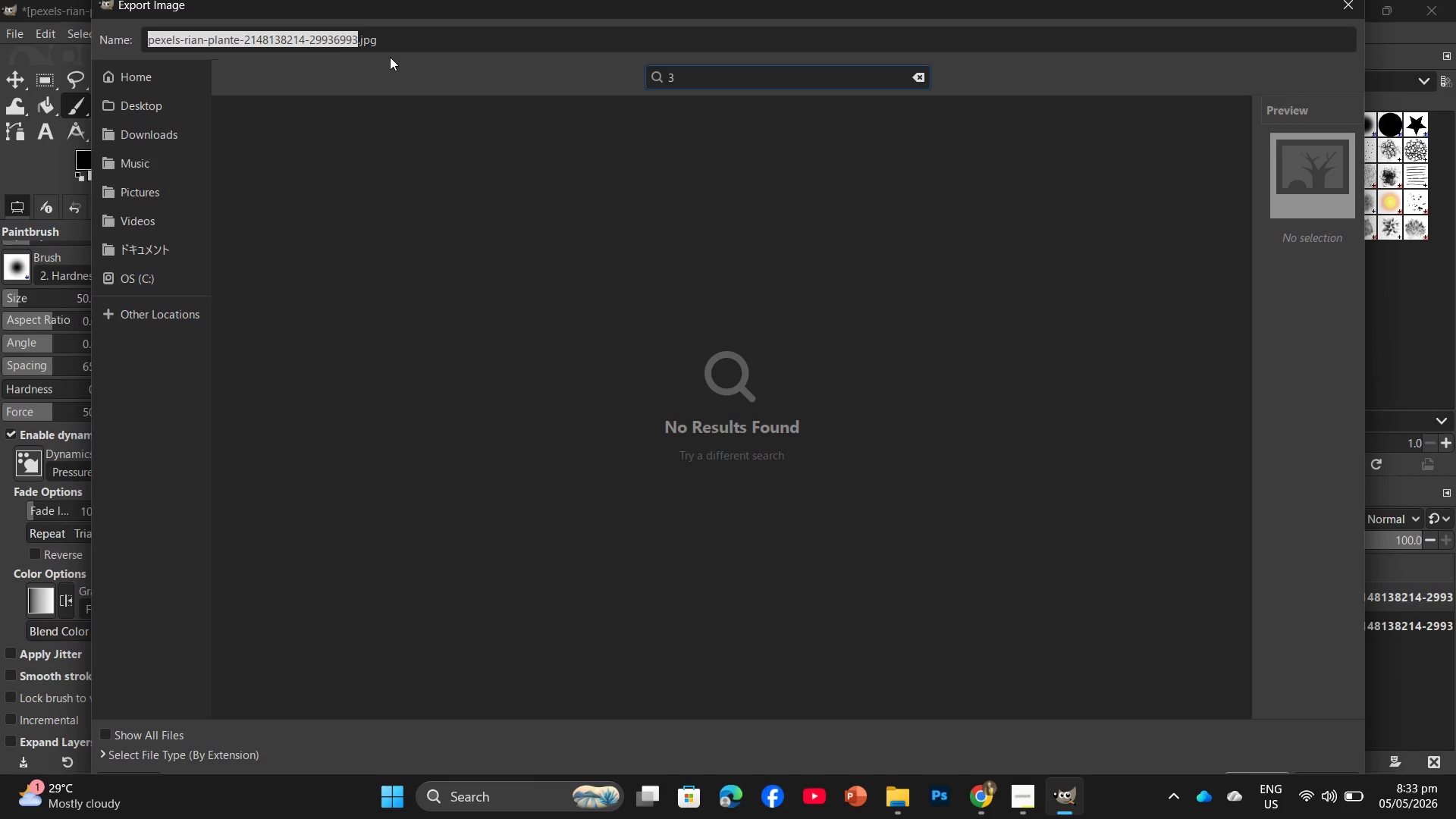 
key(Backspace)
 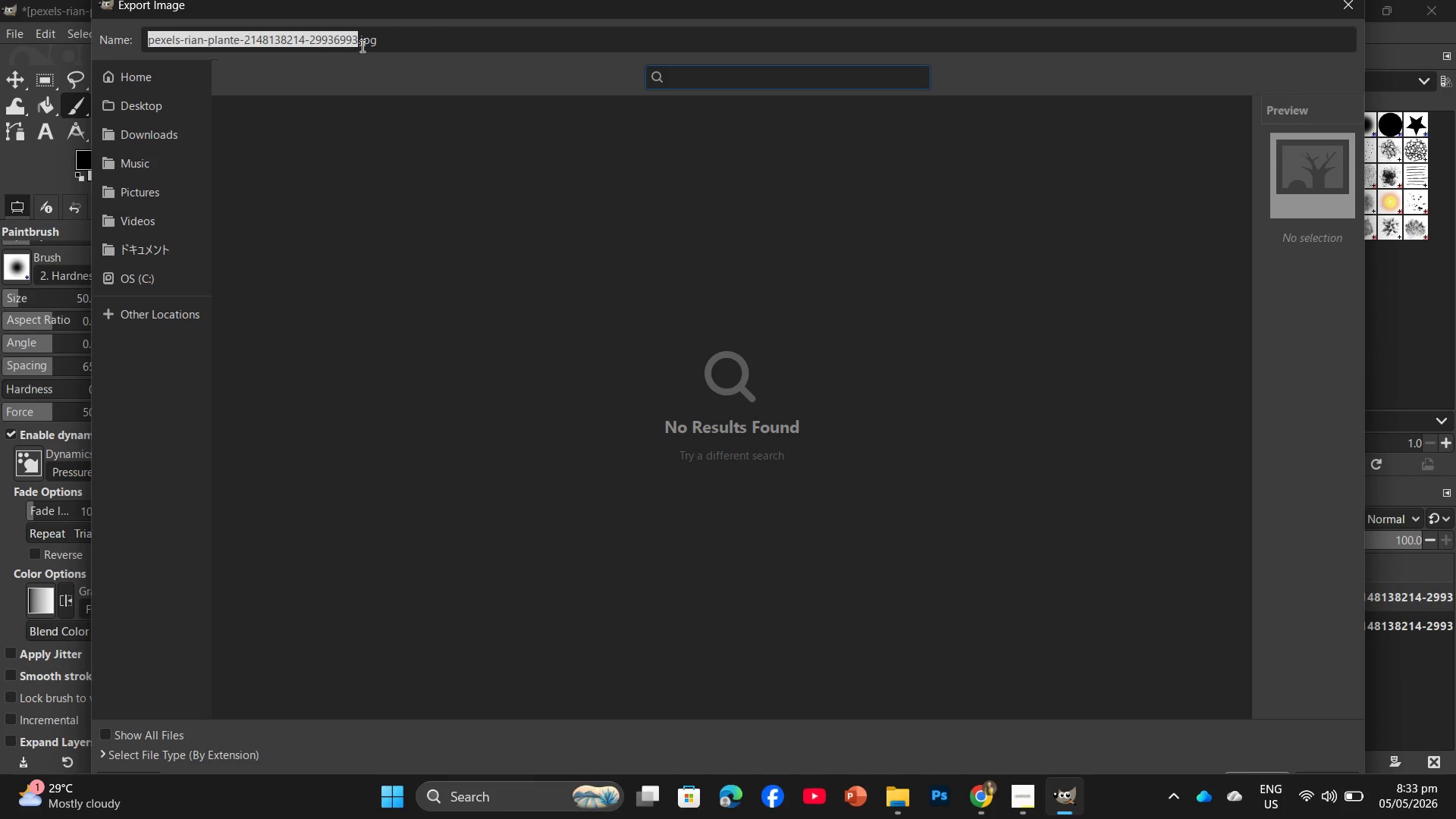 
left_click([343, 42])
 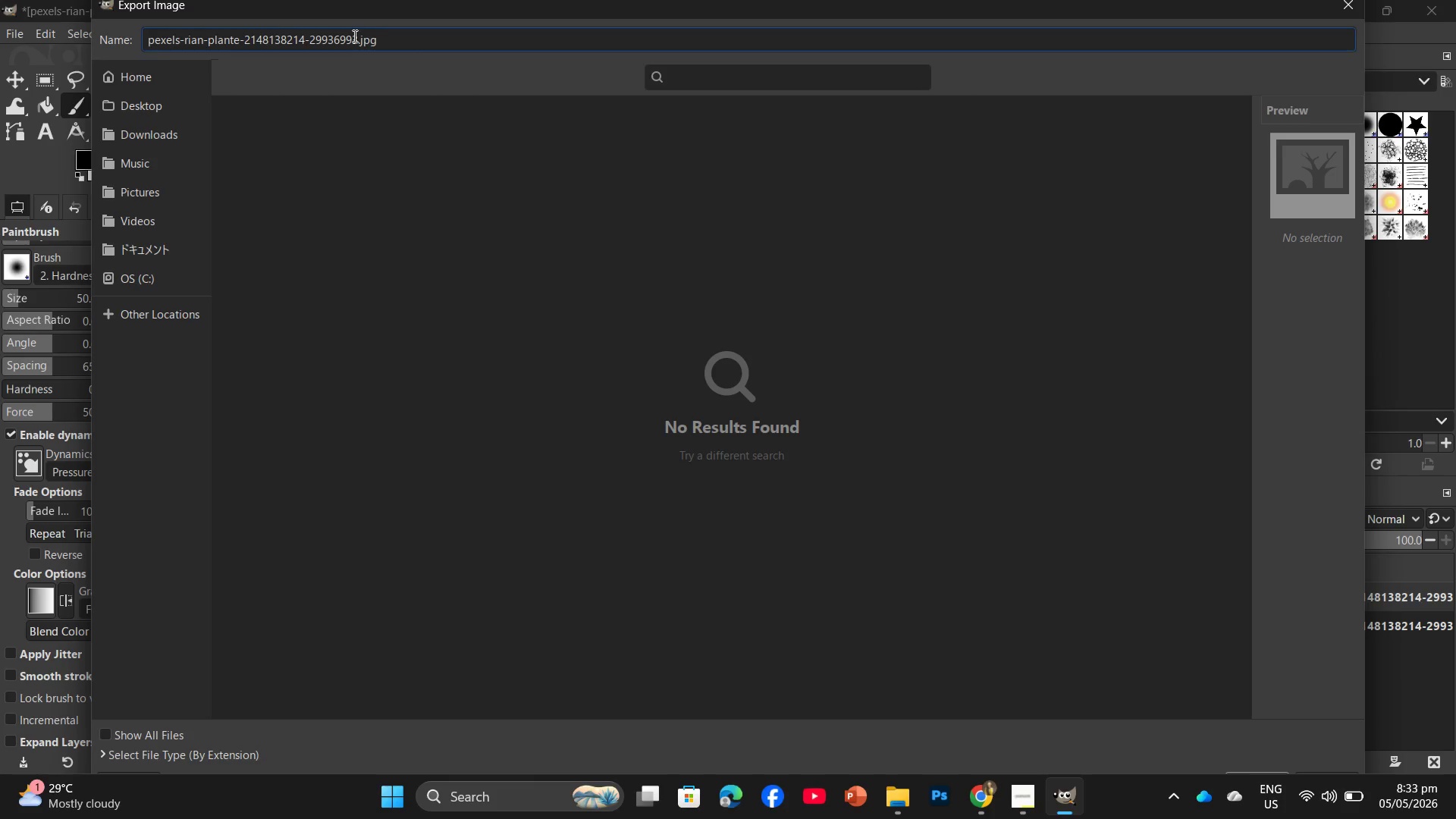 
left_click_drag(start_coordinate=[355, 36], to_coordinate=[146, 45])
 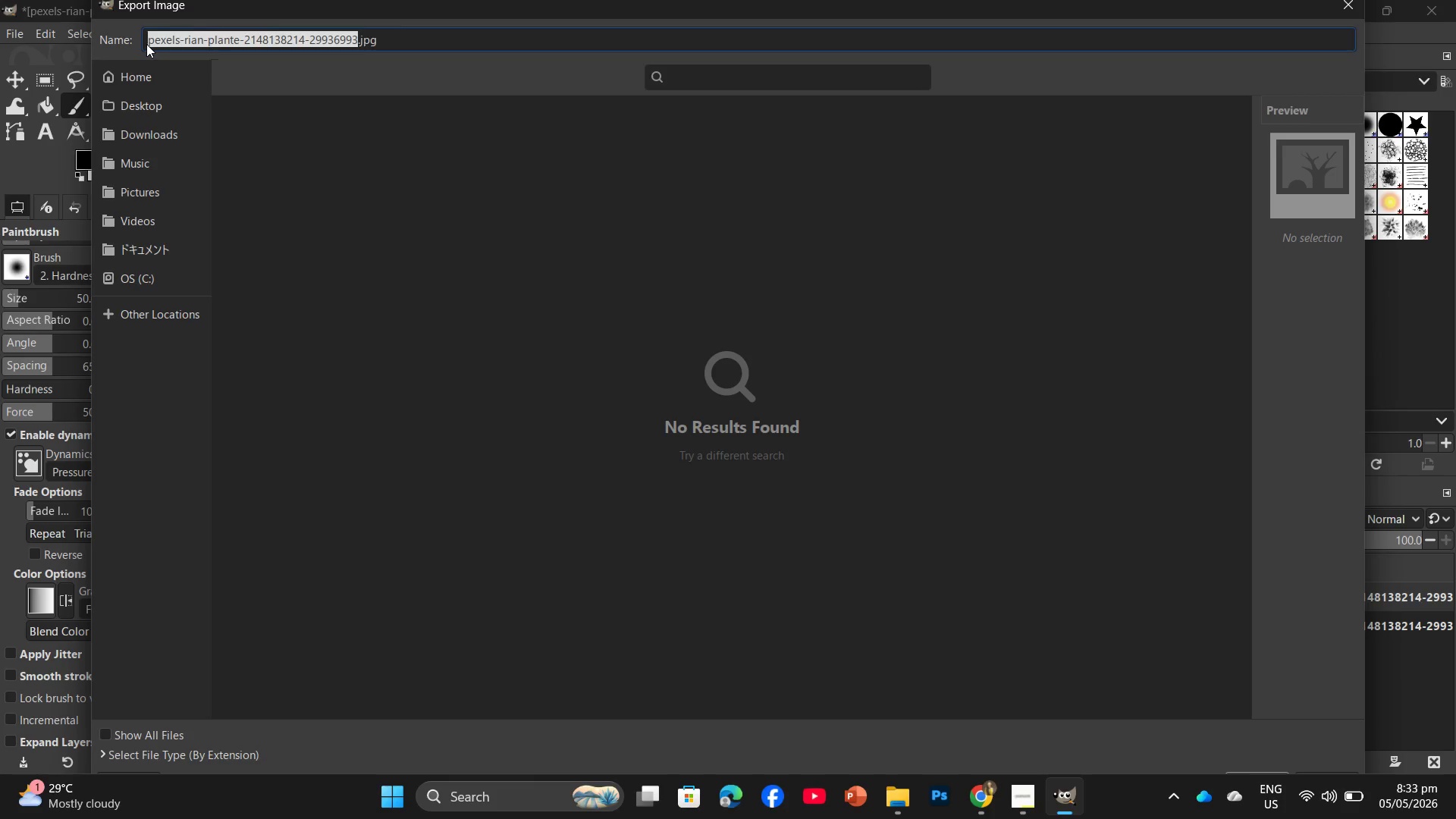 
key(Numpad3)
 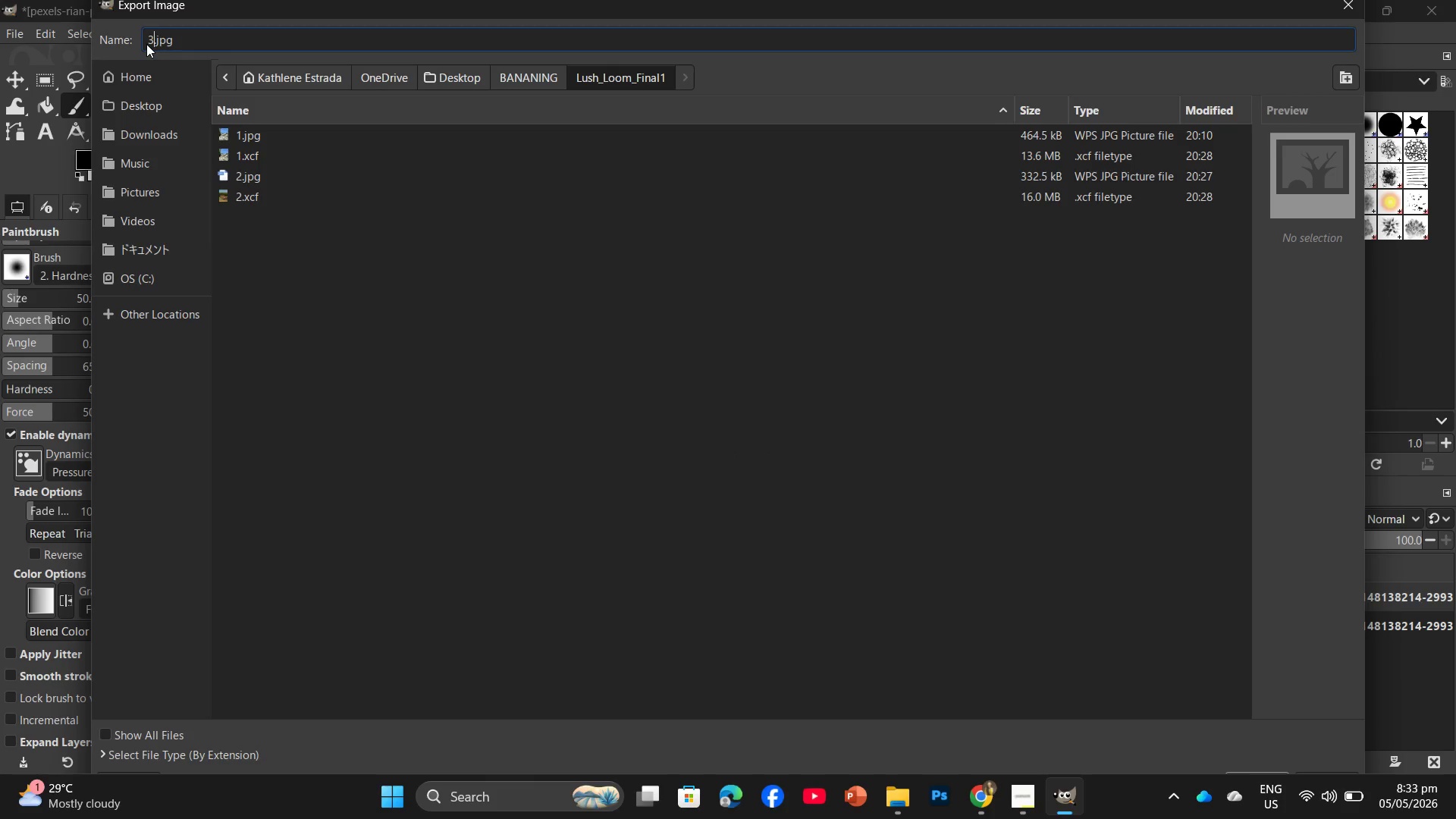 
key(Enter)
 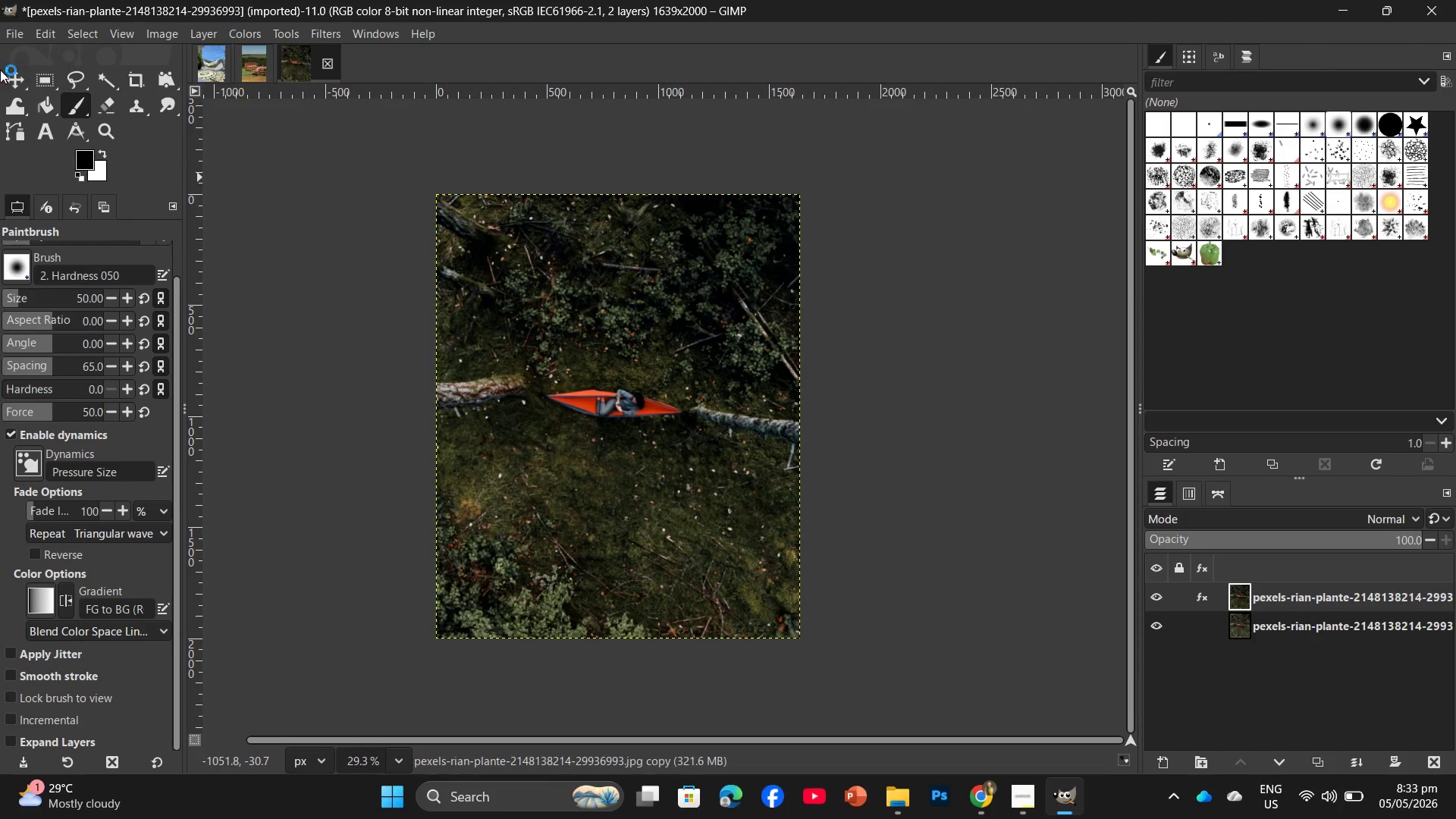 
left_click([24, 27])
 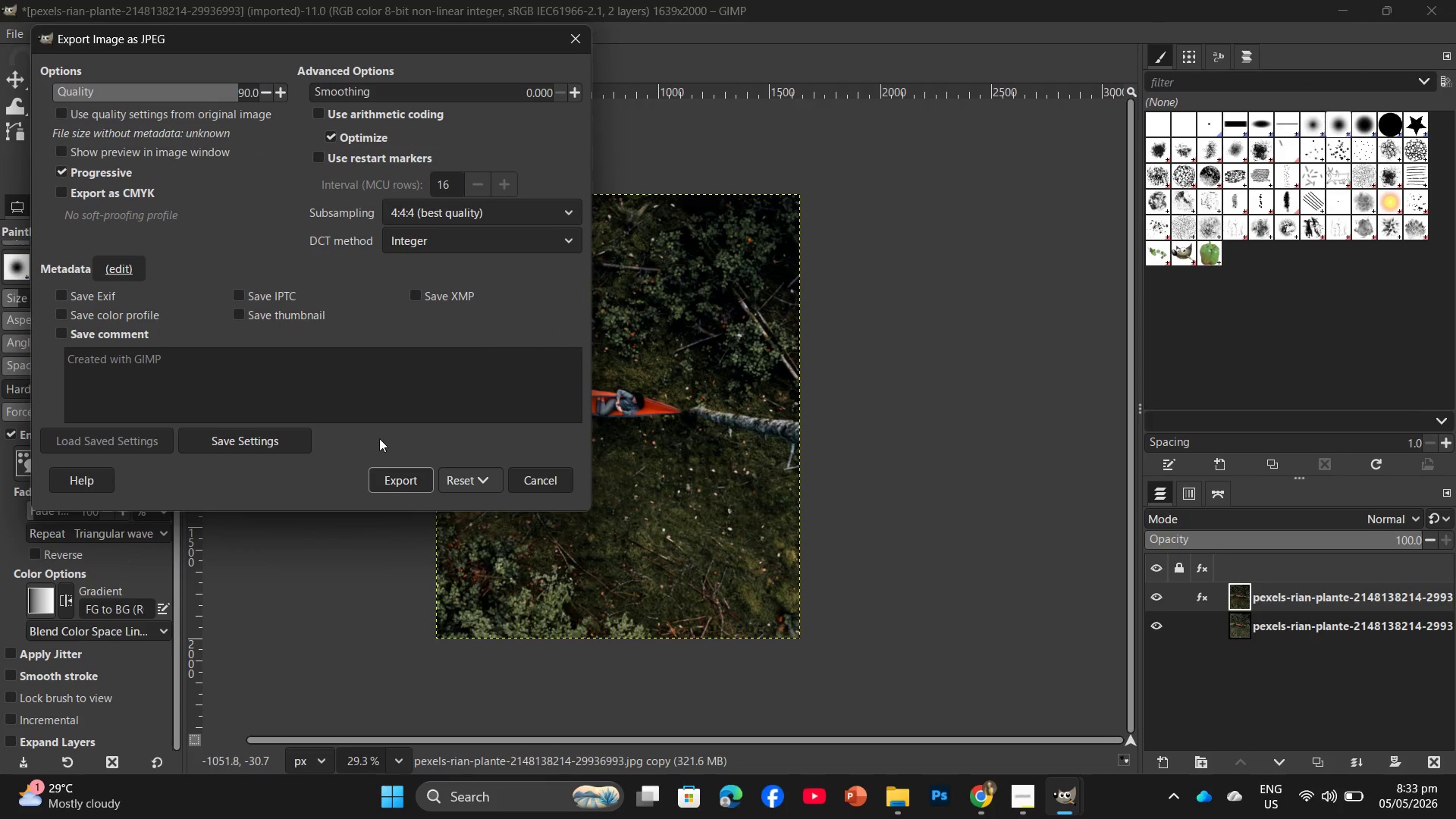 
left_click([375, 472])
 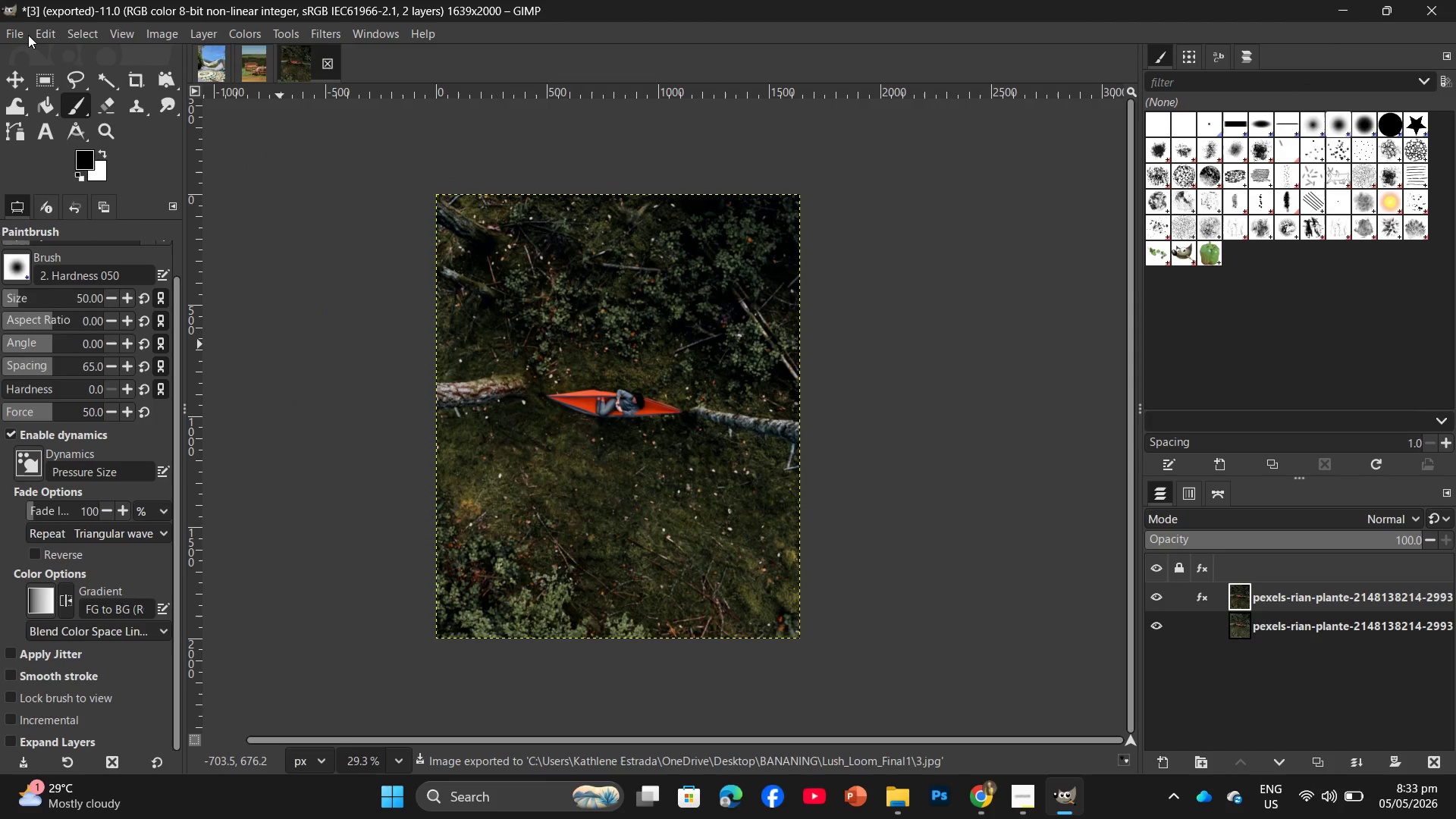 
left_click([28, 35])
 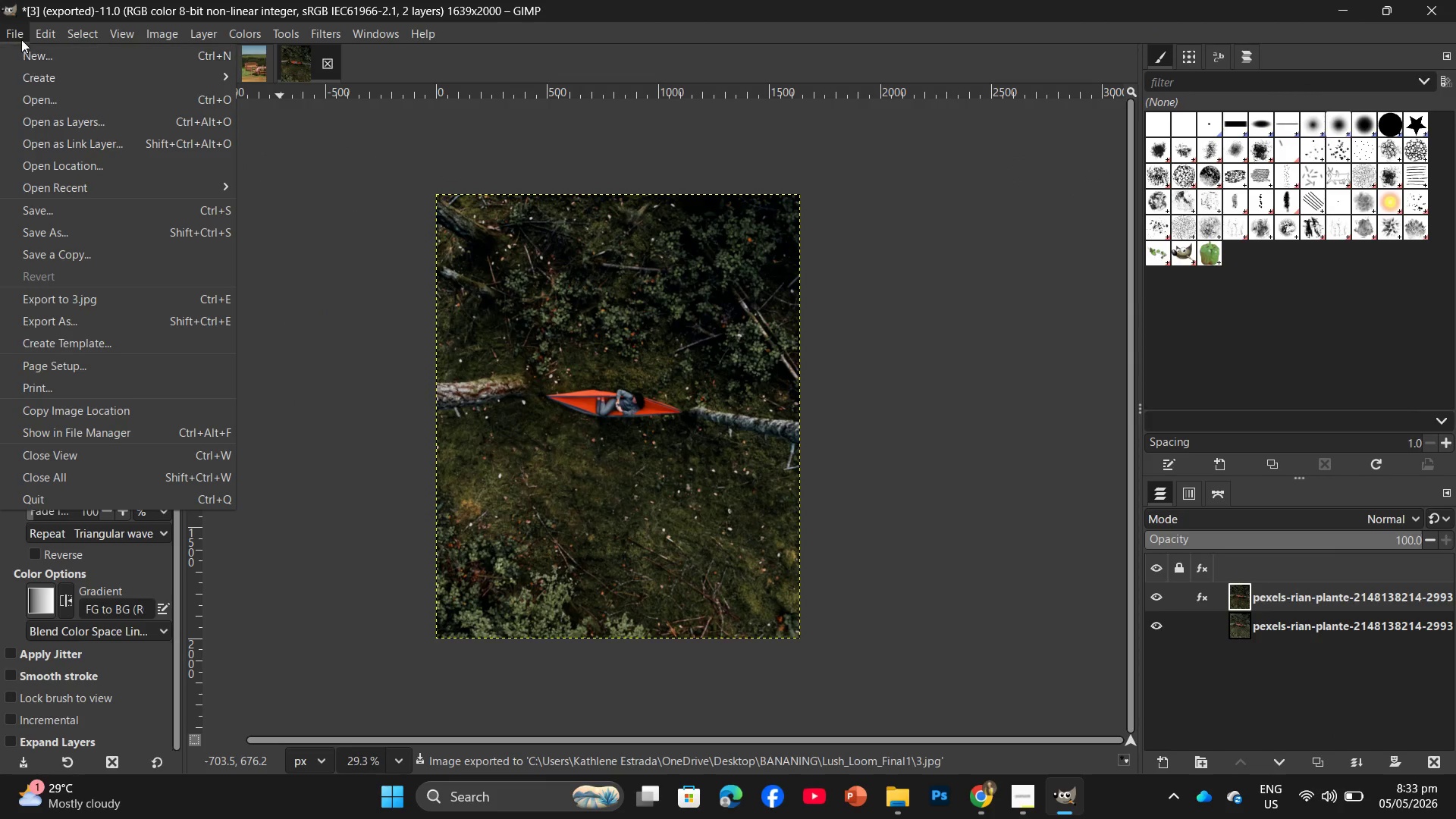 
left_click([21, 39])
 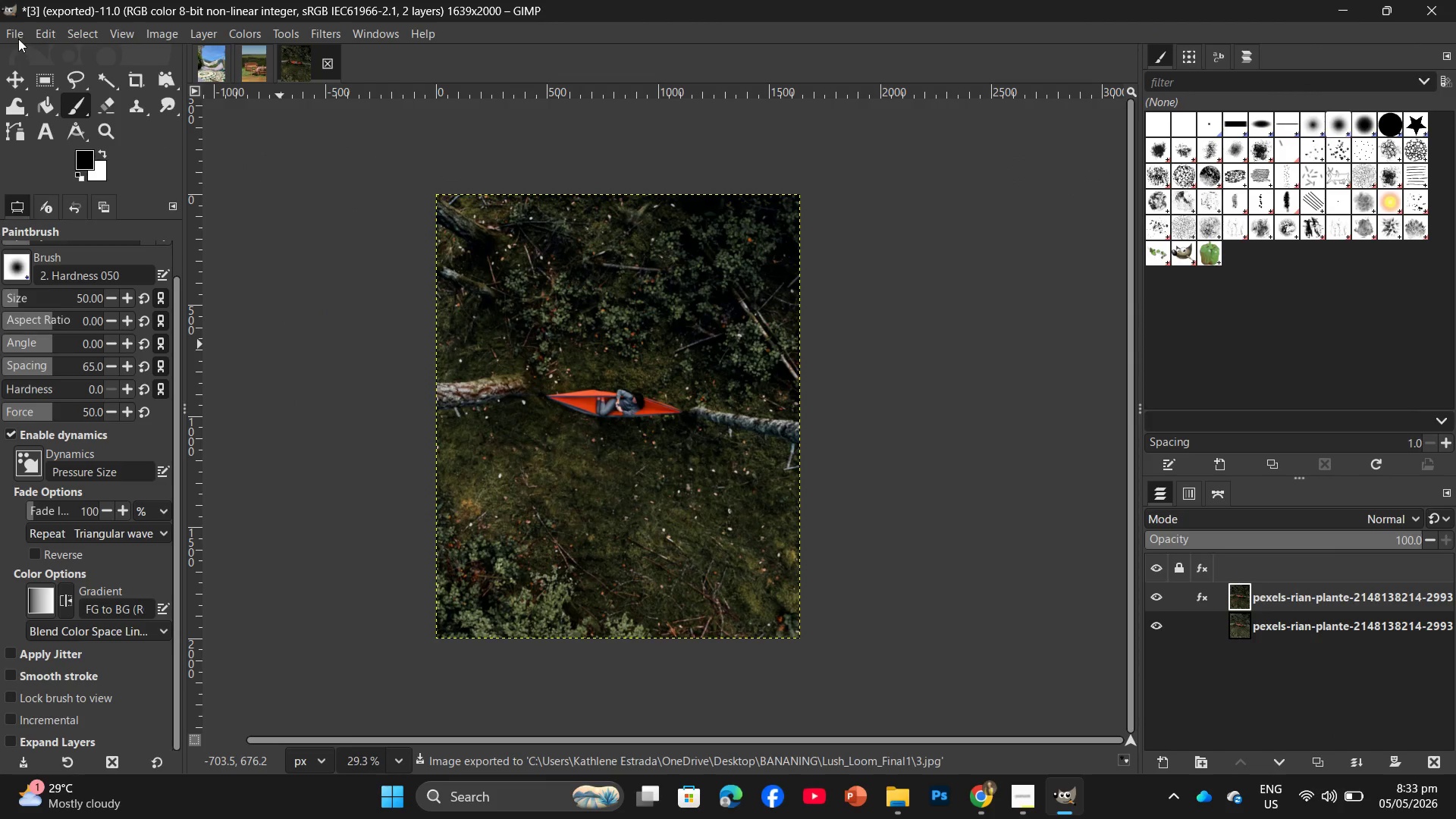 
left_click([16, 34])
 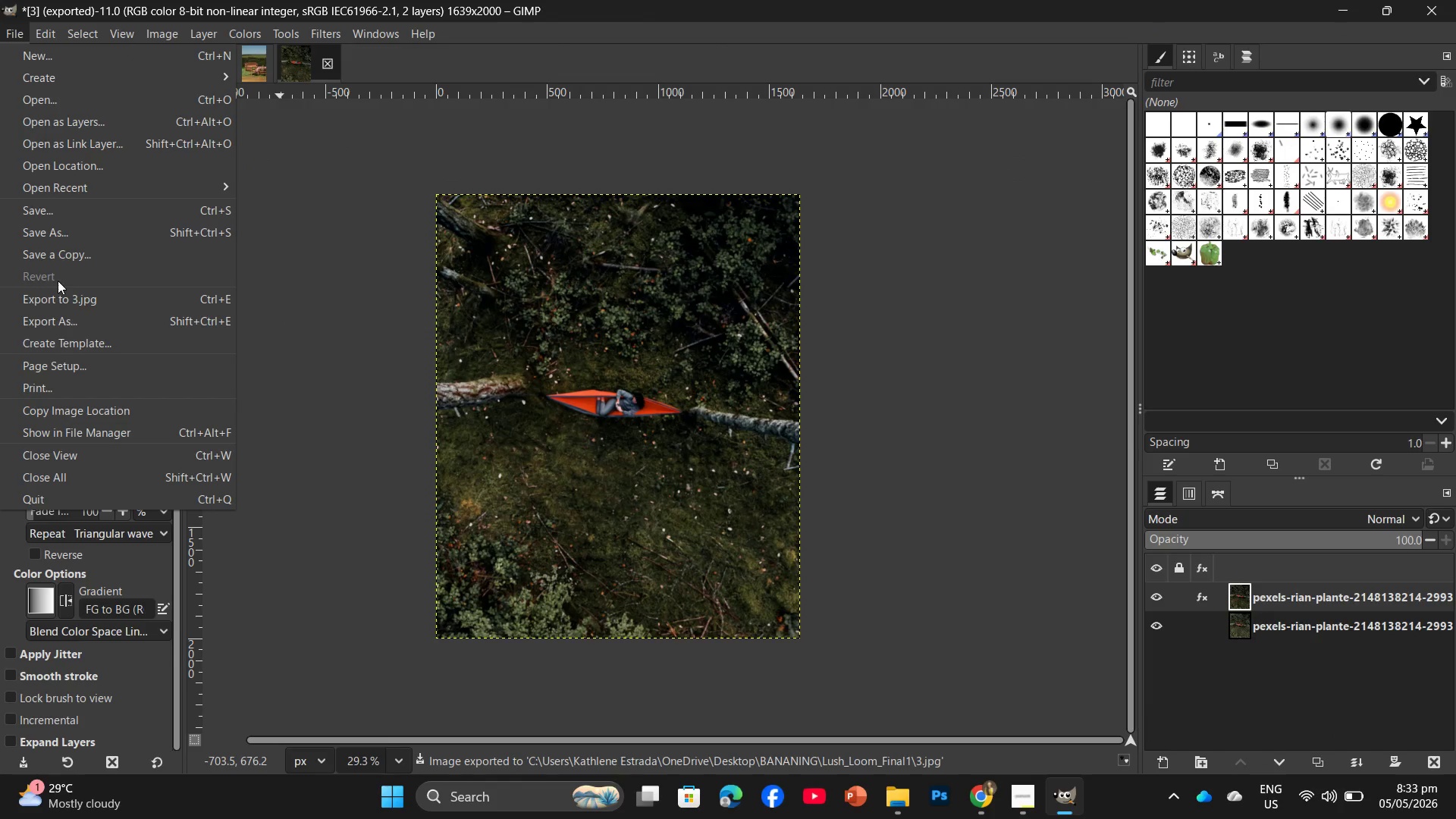 
left_click([60, 222])
 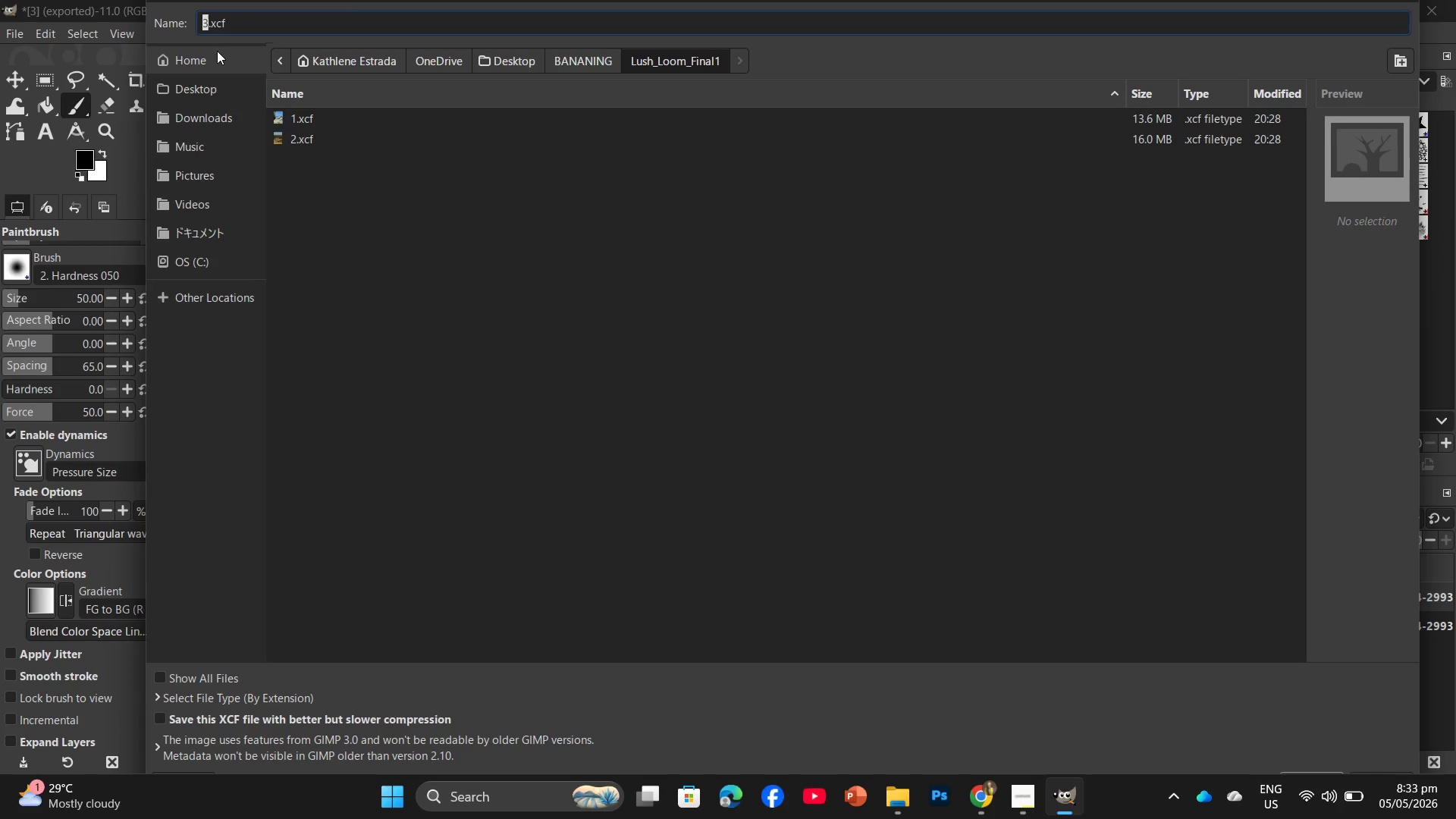 
key(Enter)
 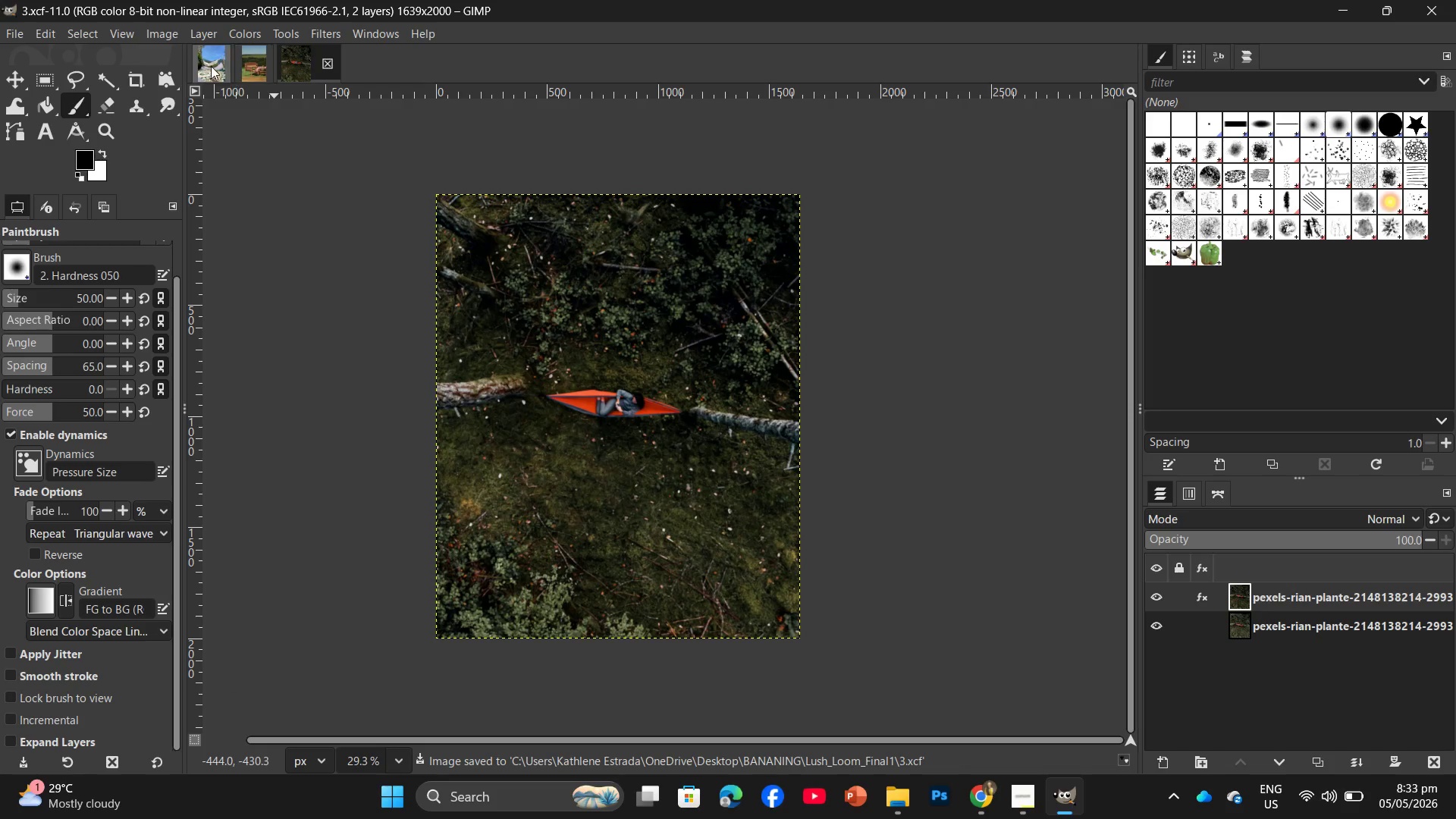 
left_click([324, 64])
 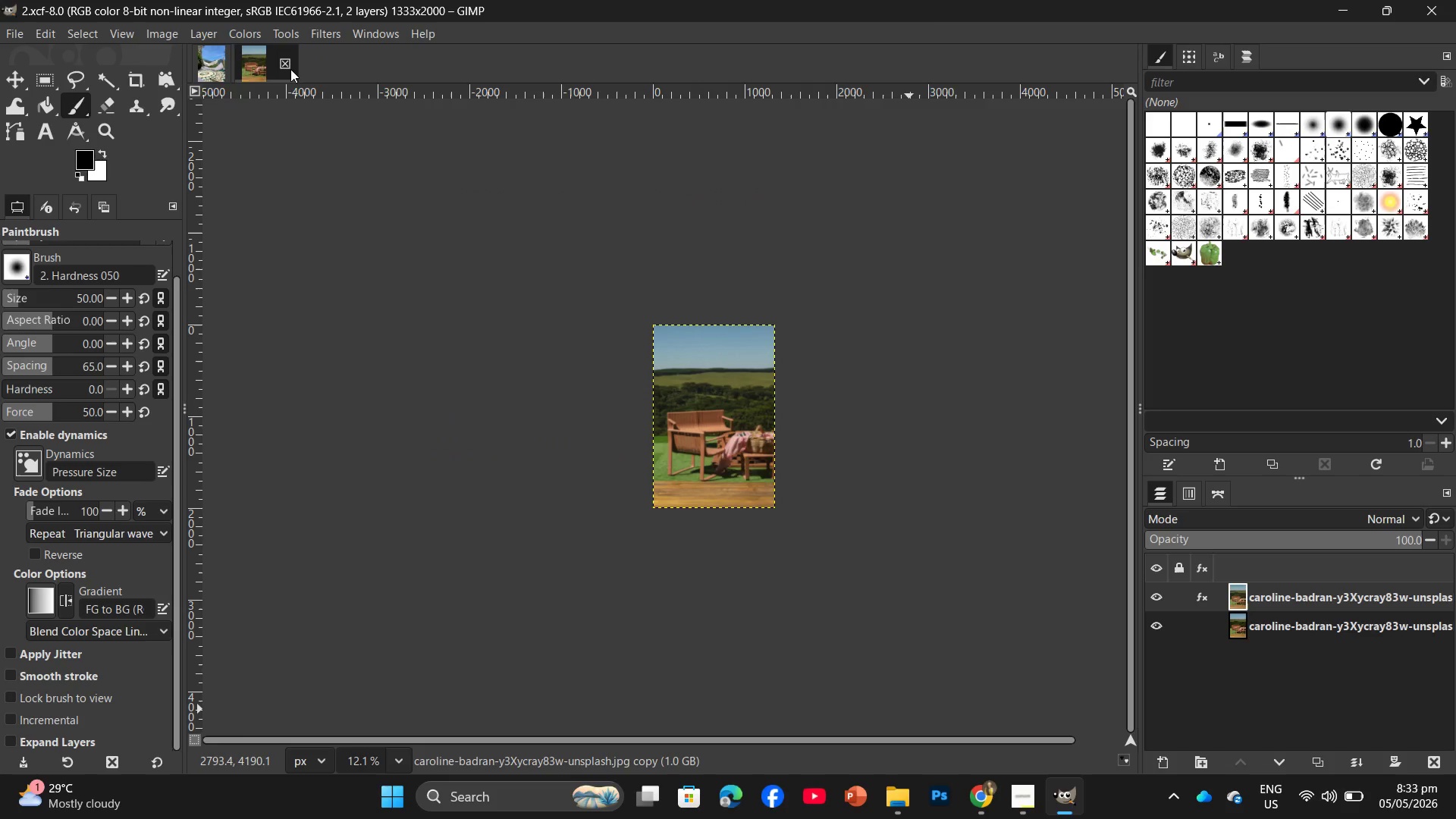 
left_click([286, 64])
 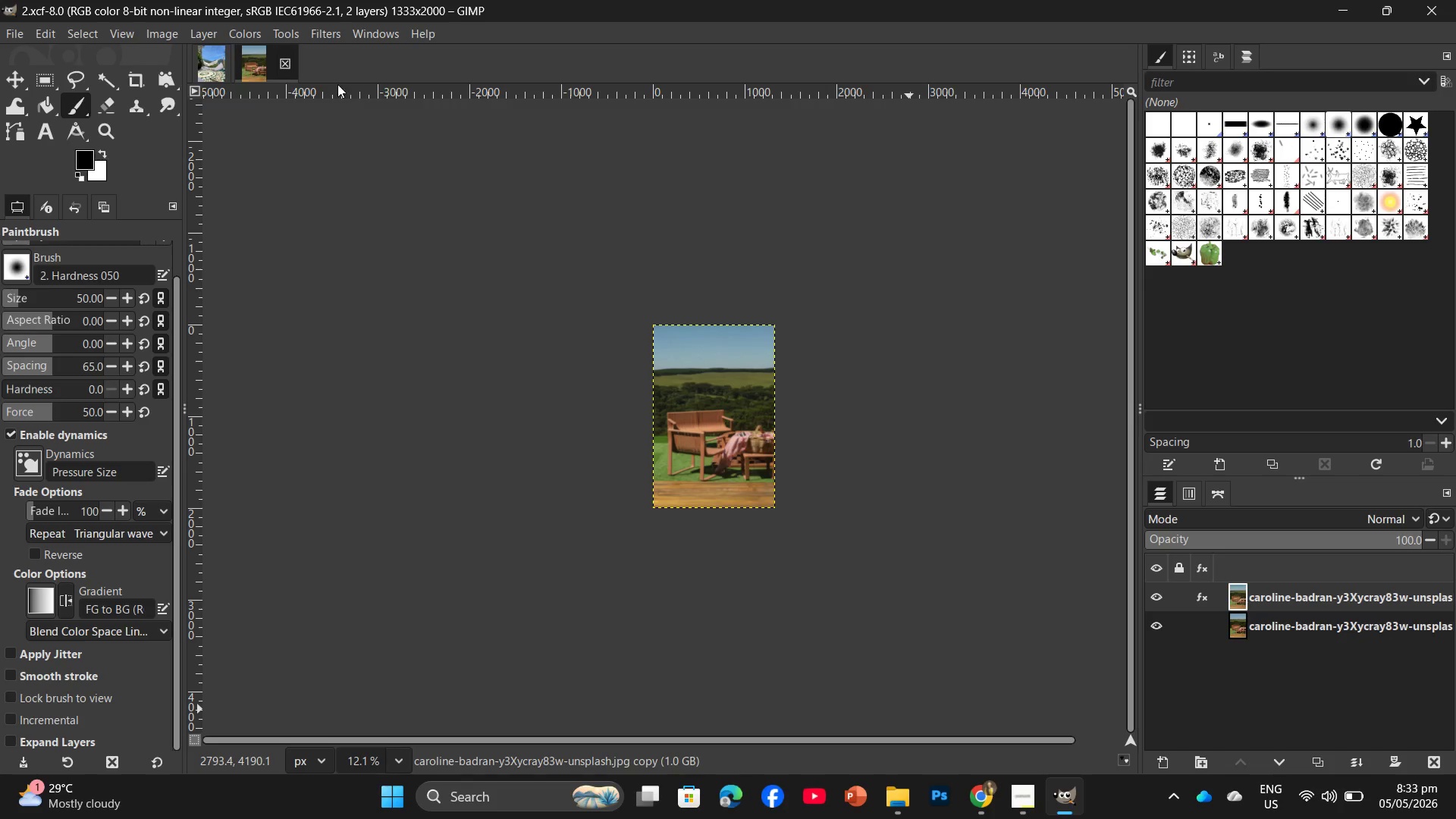 
left_click([286, 64])
 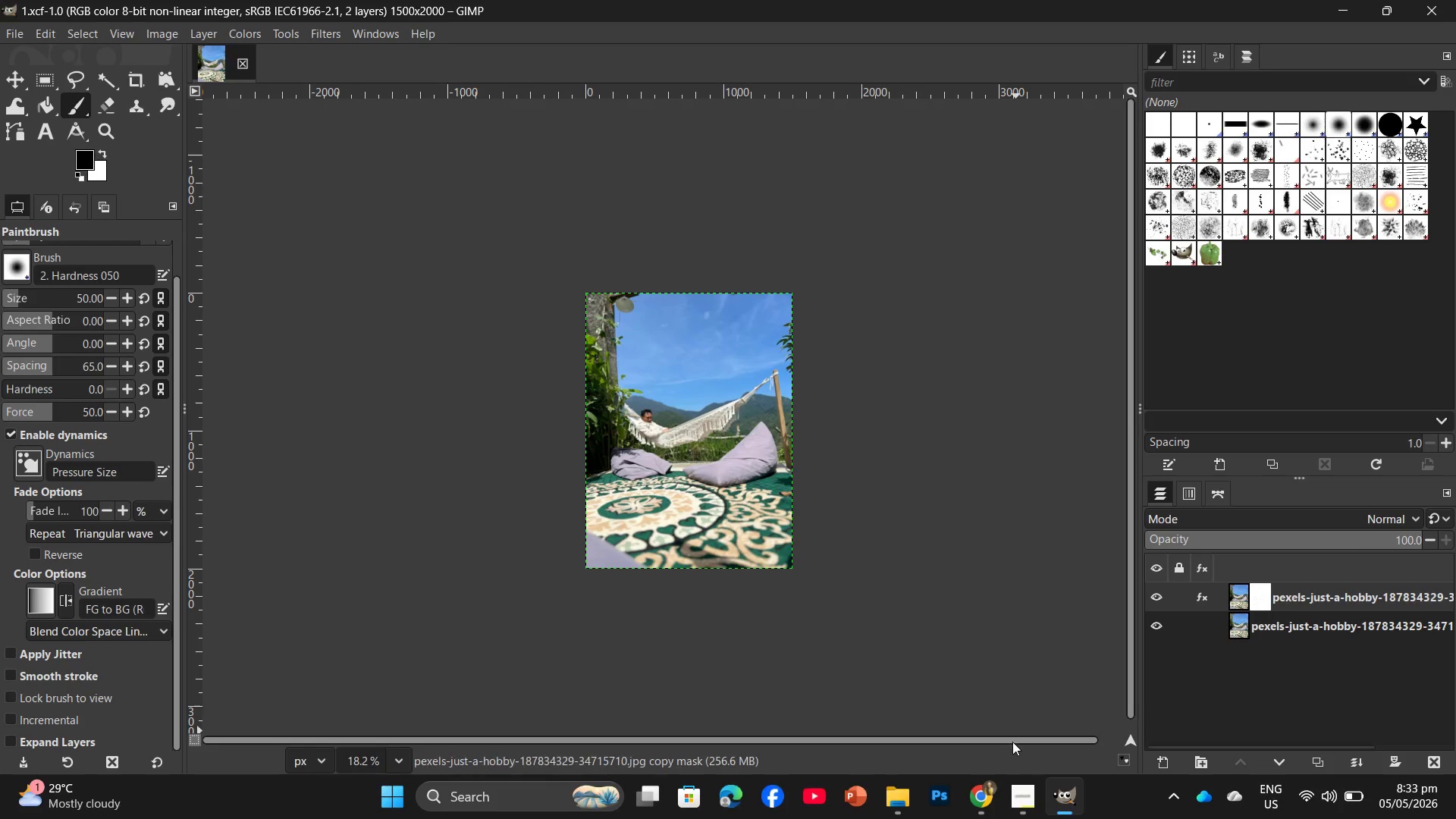 
left_click([976, 786])
 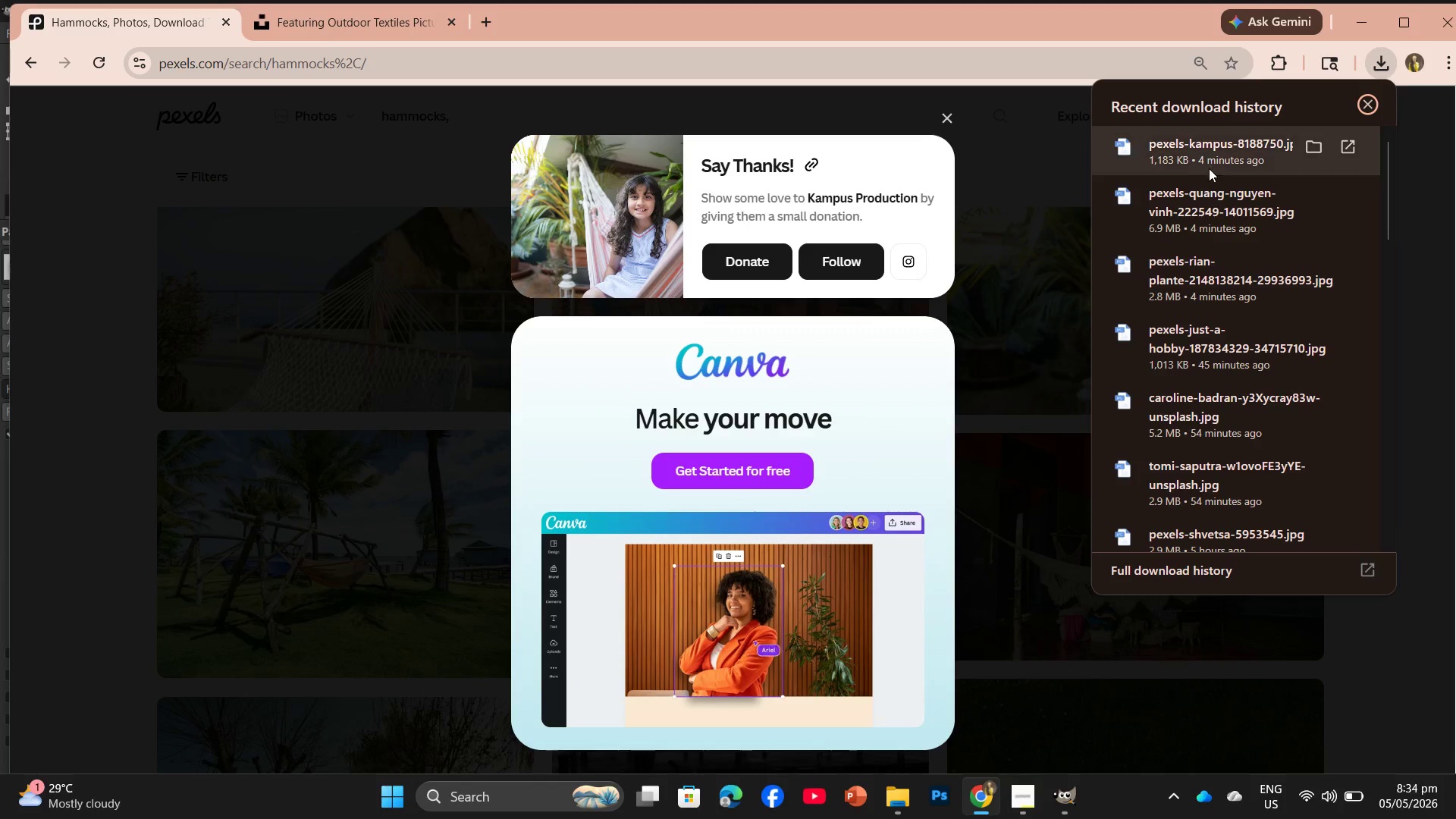 
left_click_drag(start_coordinate=[1210, 165], to_coordinate=[331, 52])
 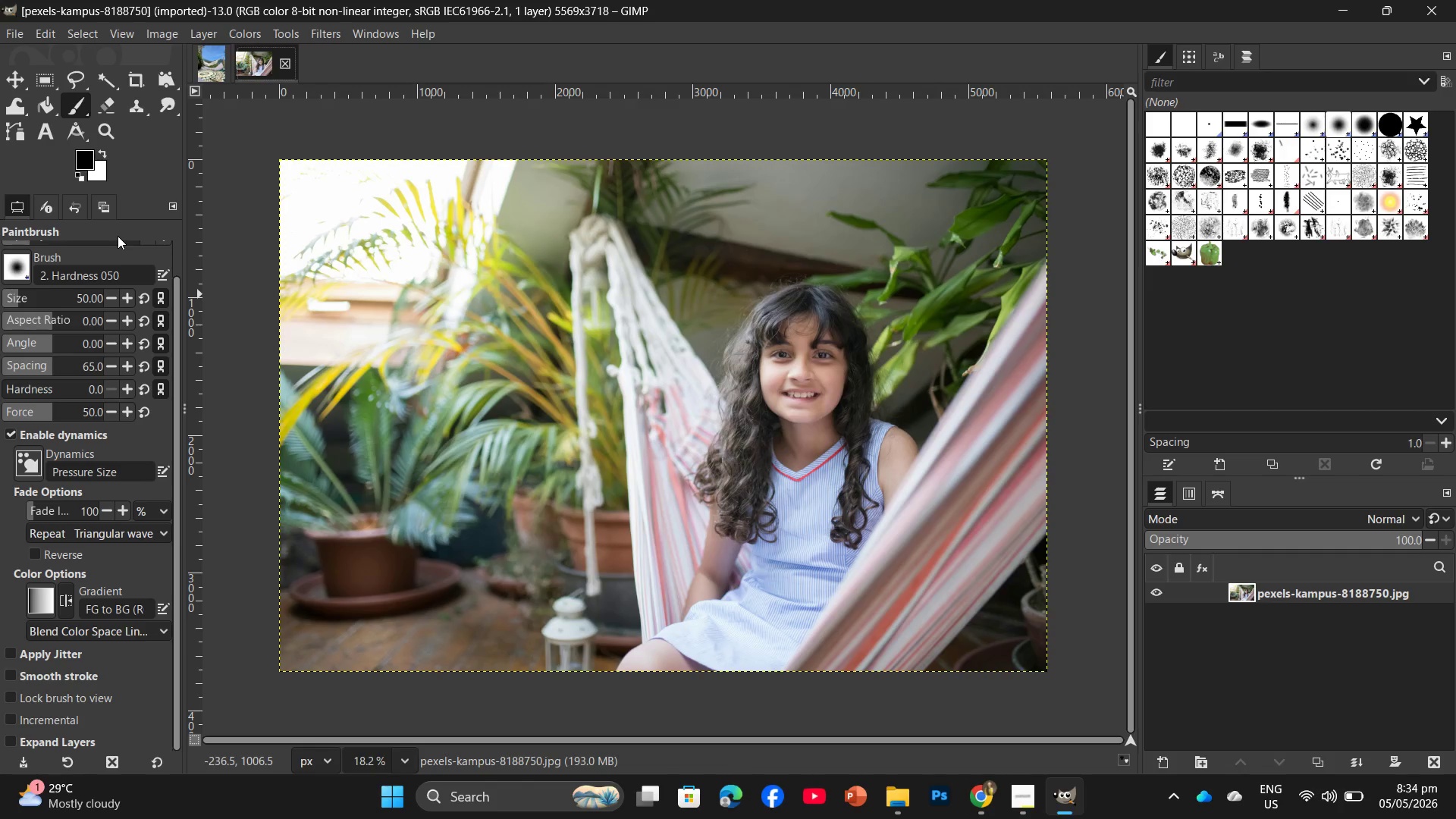 
scroll: coordinate [52, 488], scroll_direction: up, amount: 7.0
 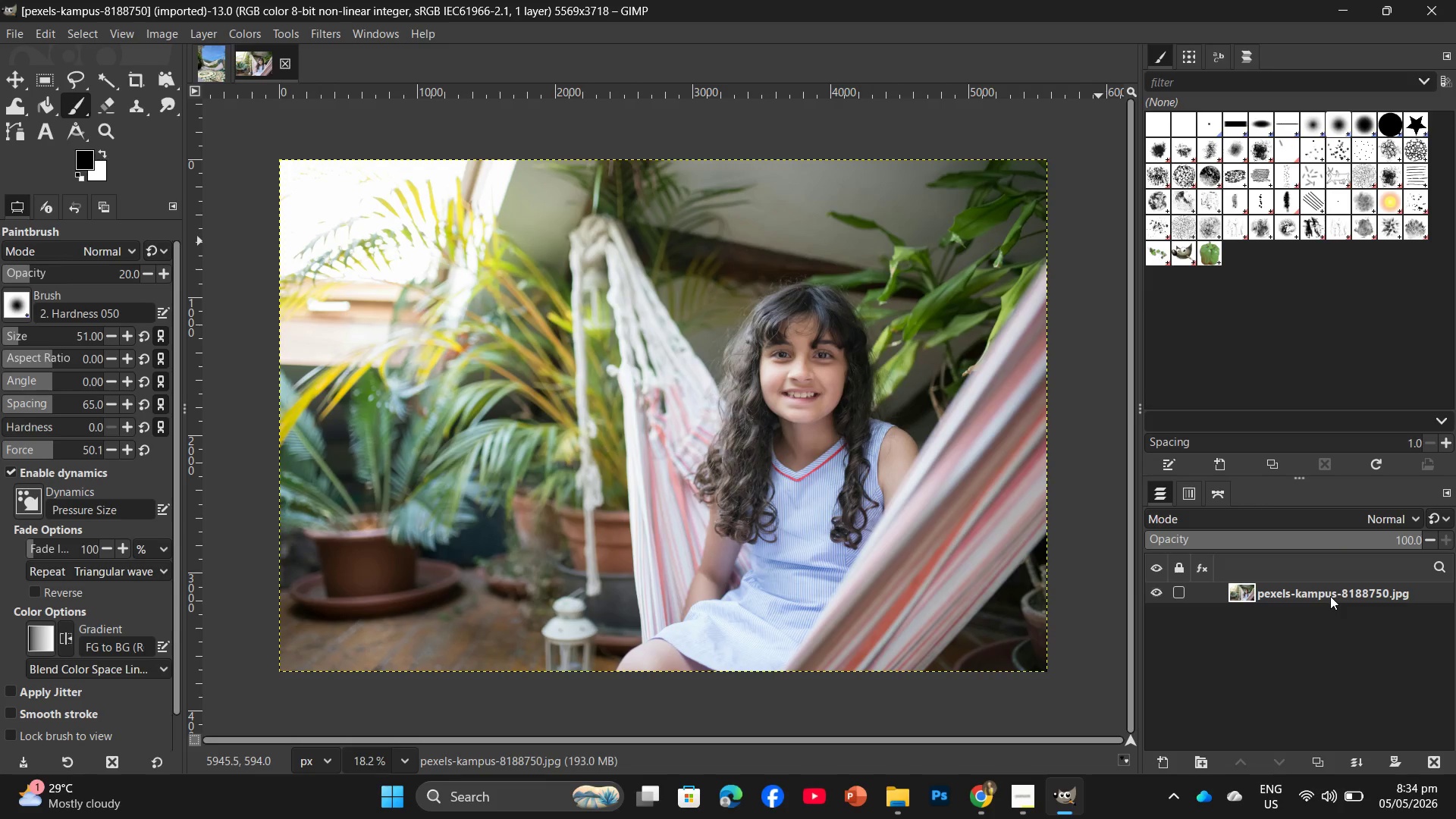 
left_click([1208, 202])
 